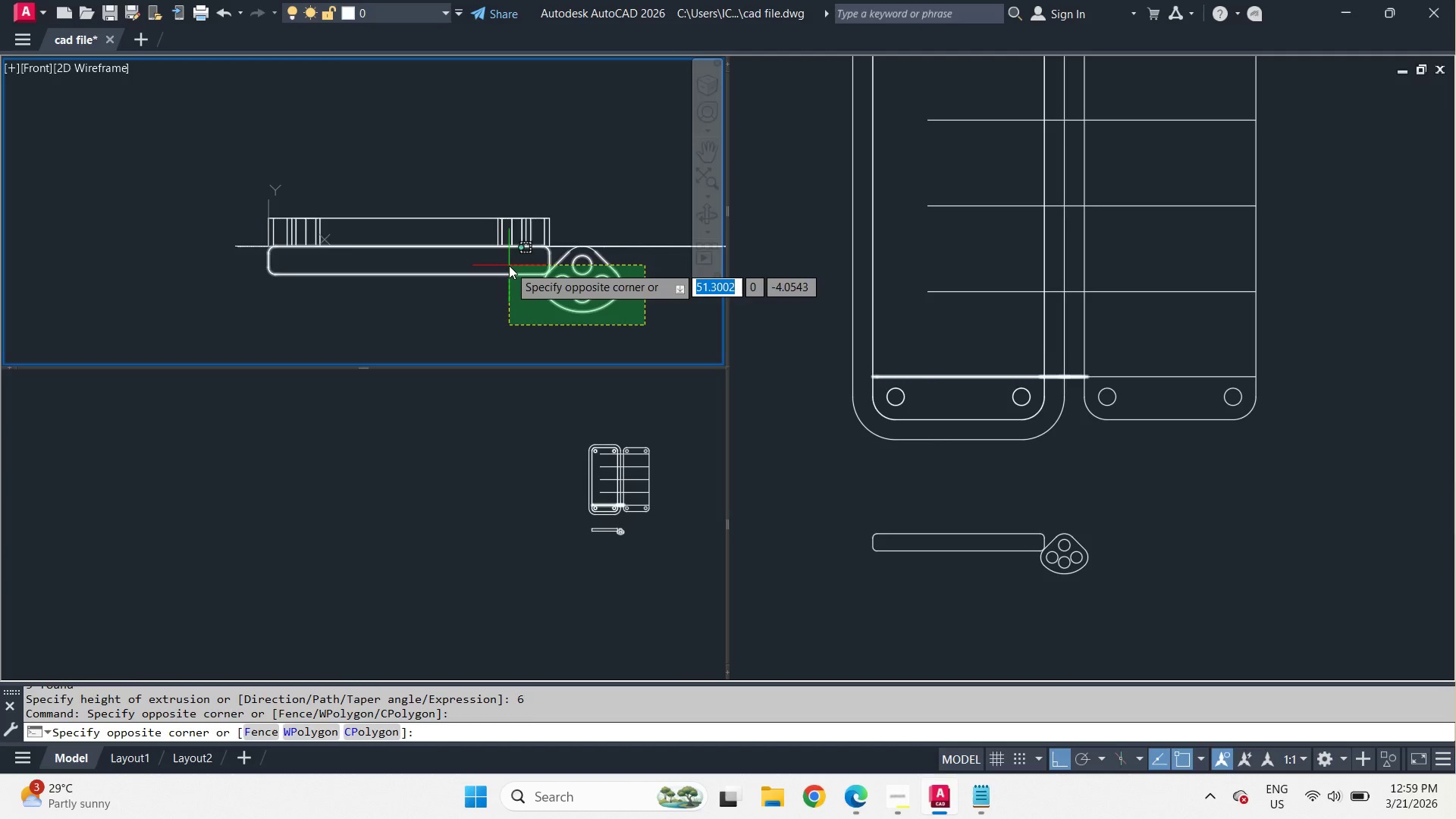 
left_click([509, 265])
 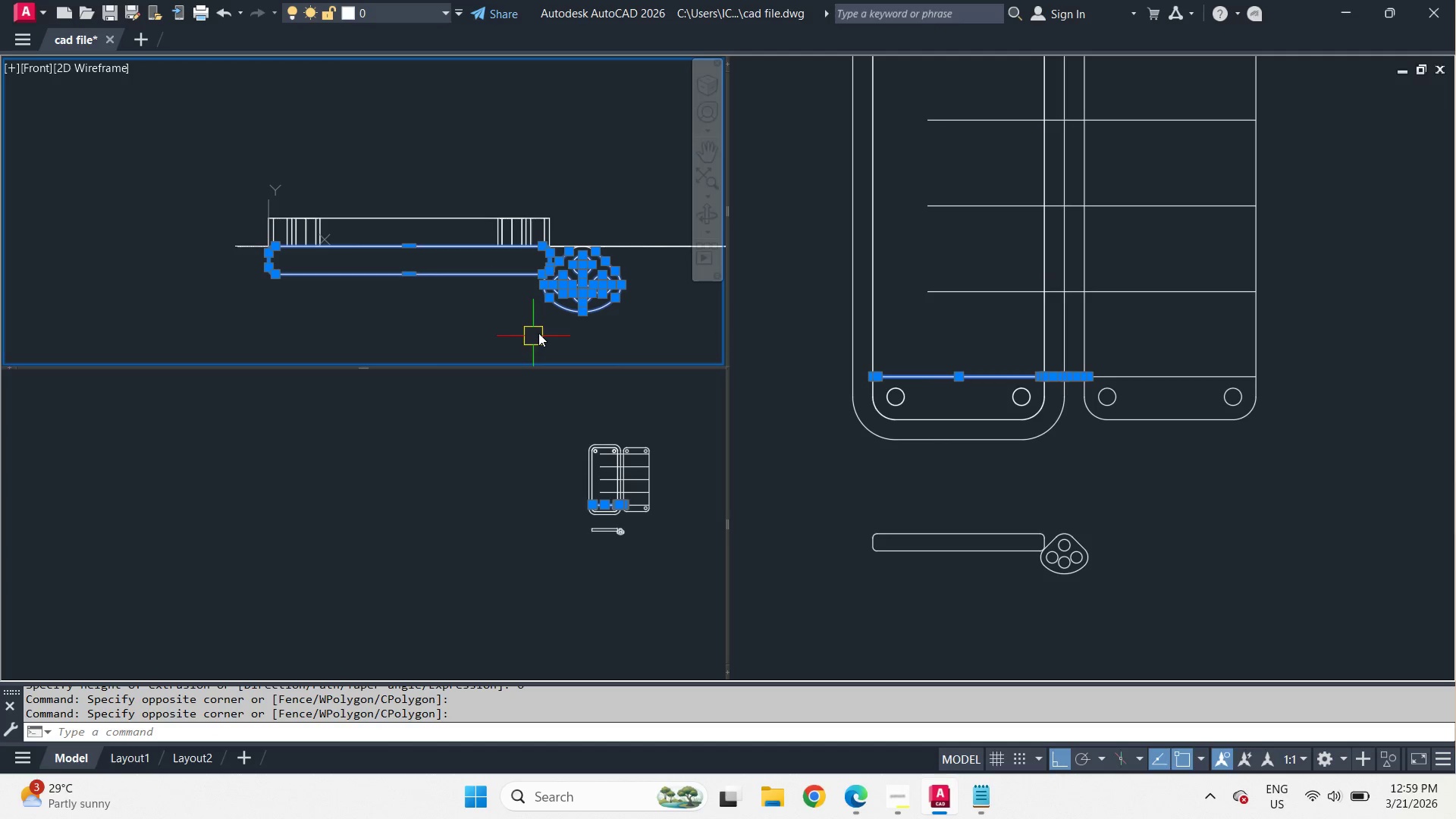 
scroll: coordinate [536, 294], scroll_direction: up, amount: 1.0
 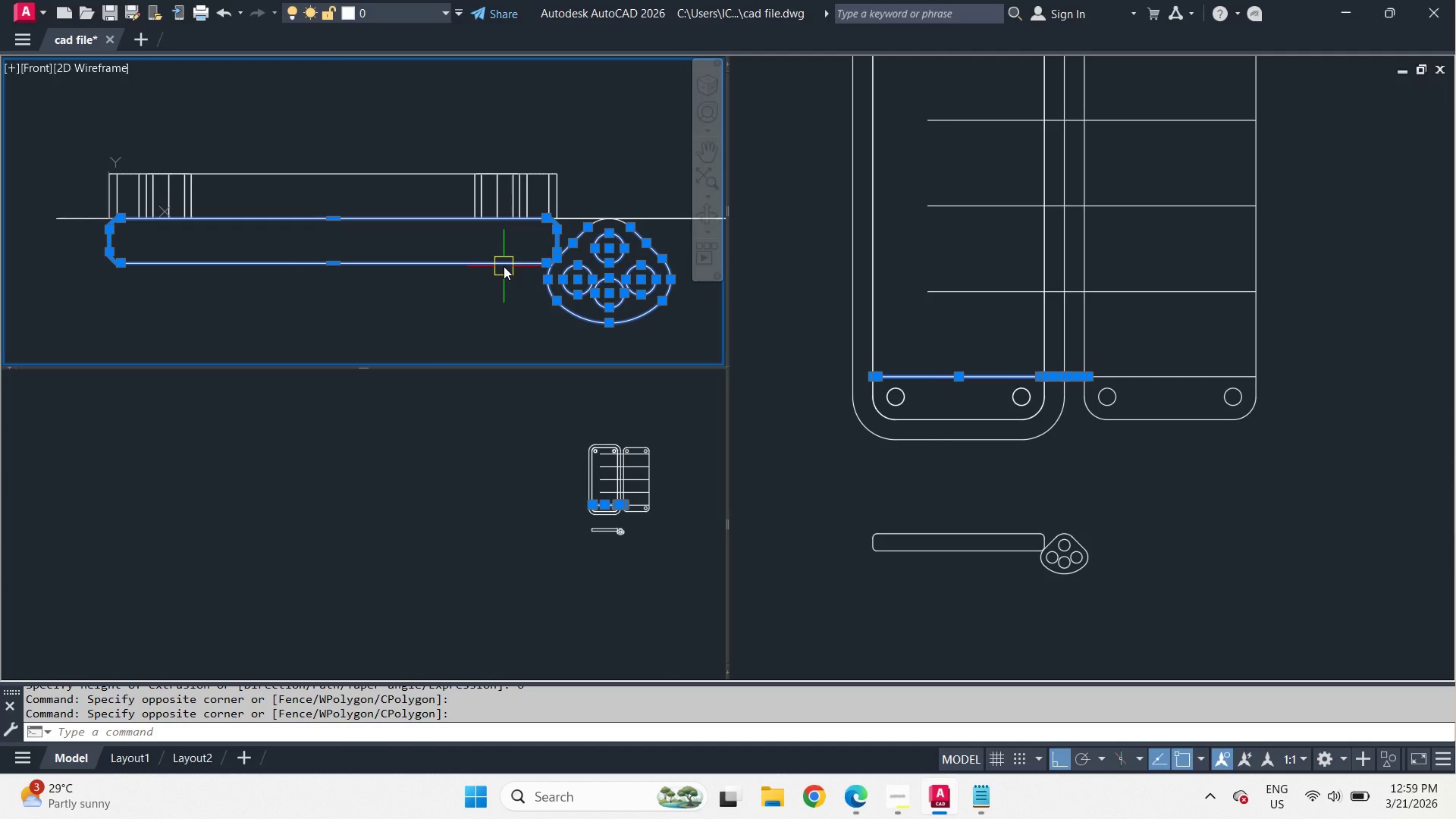 
key(Escape)
 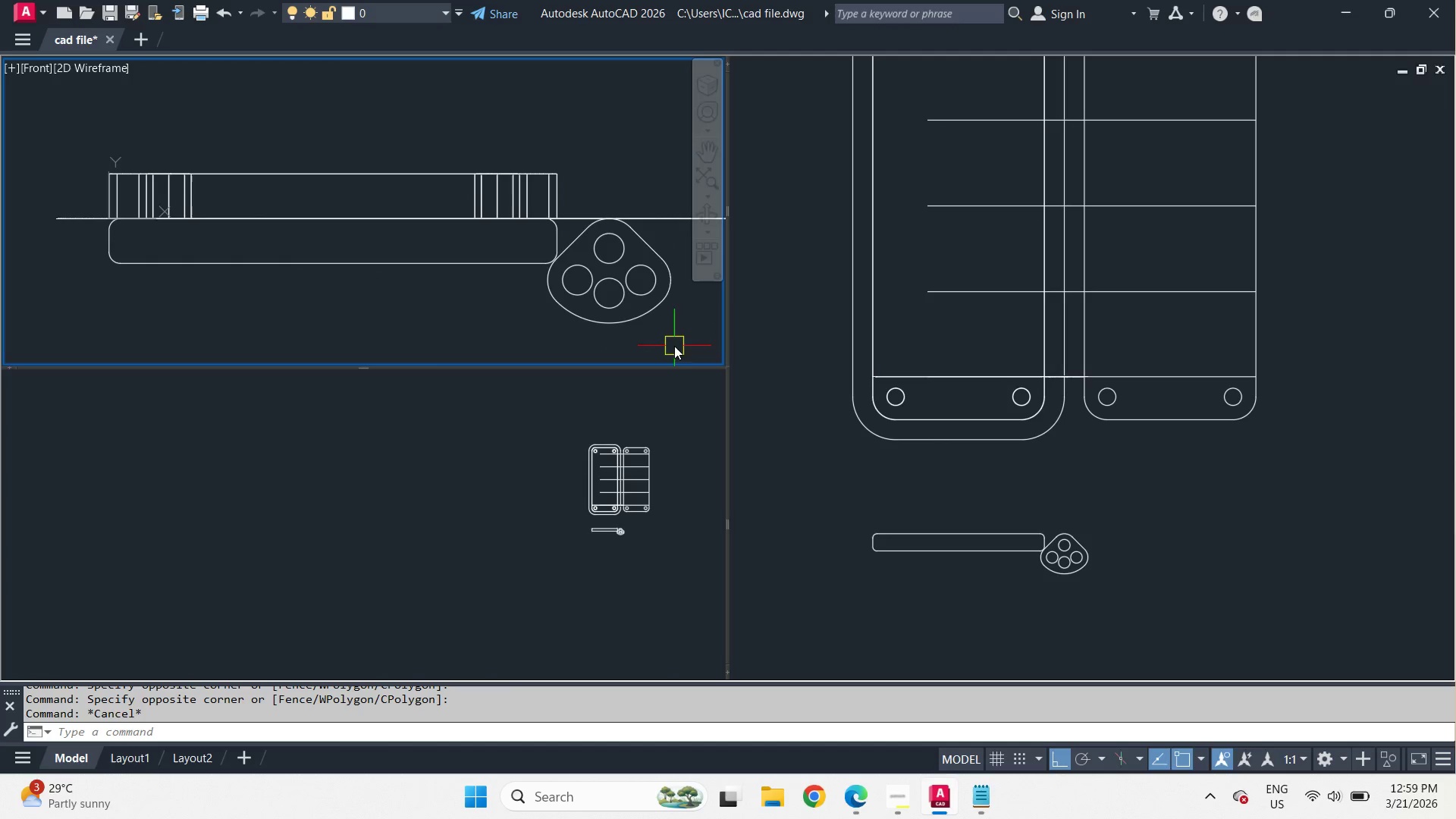 
left_click([504, 262])
 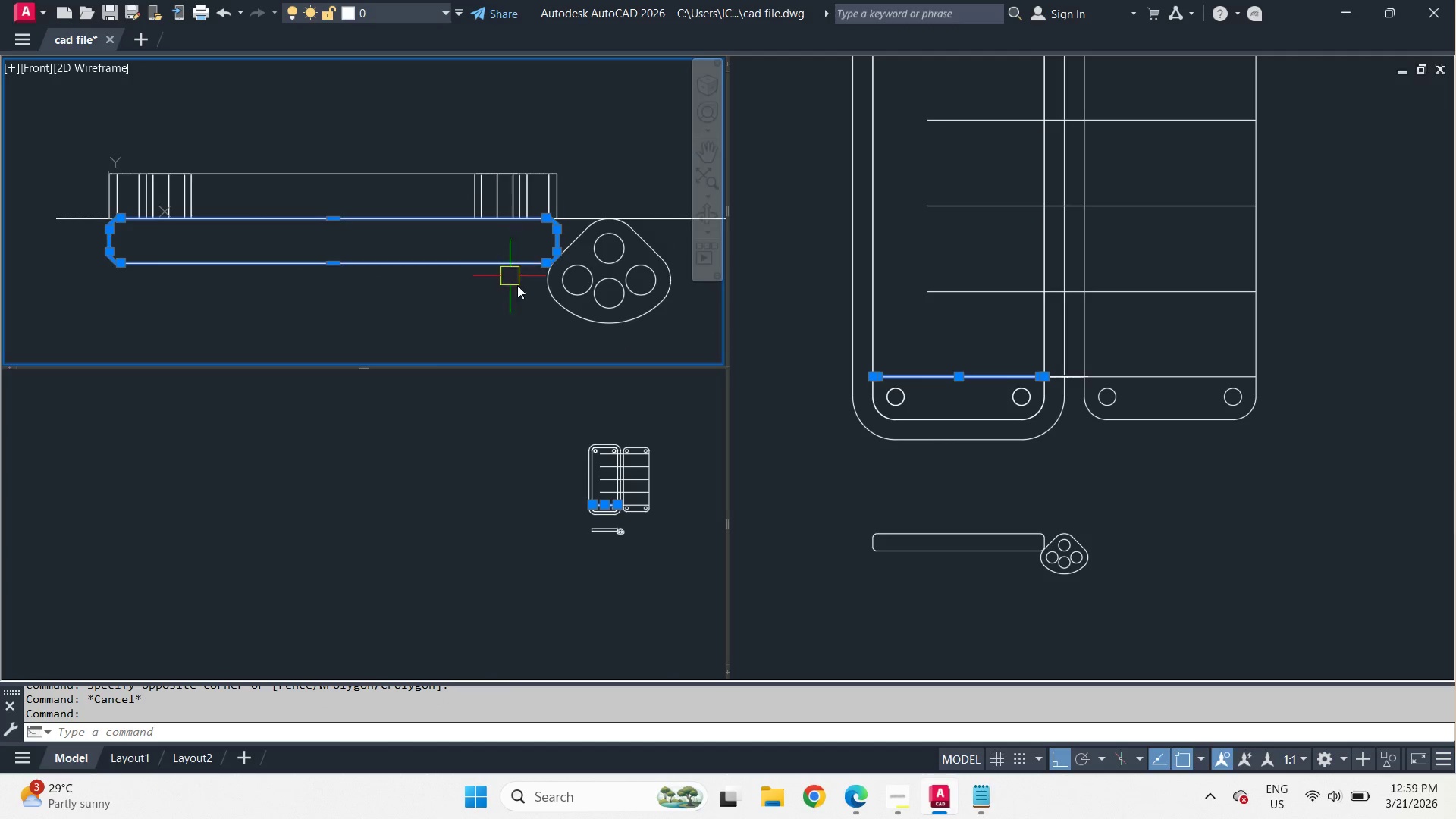 
key(E)
 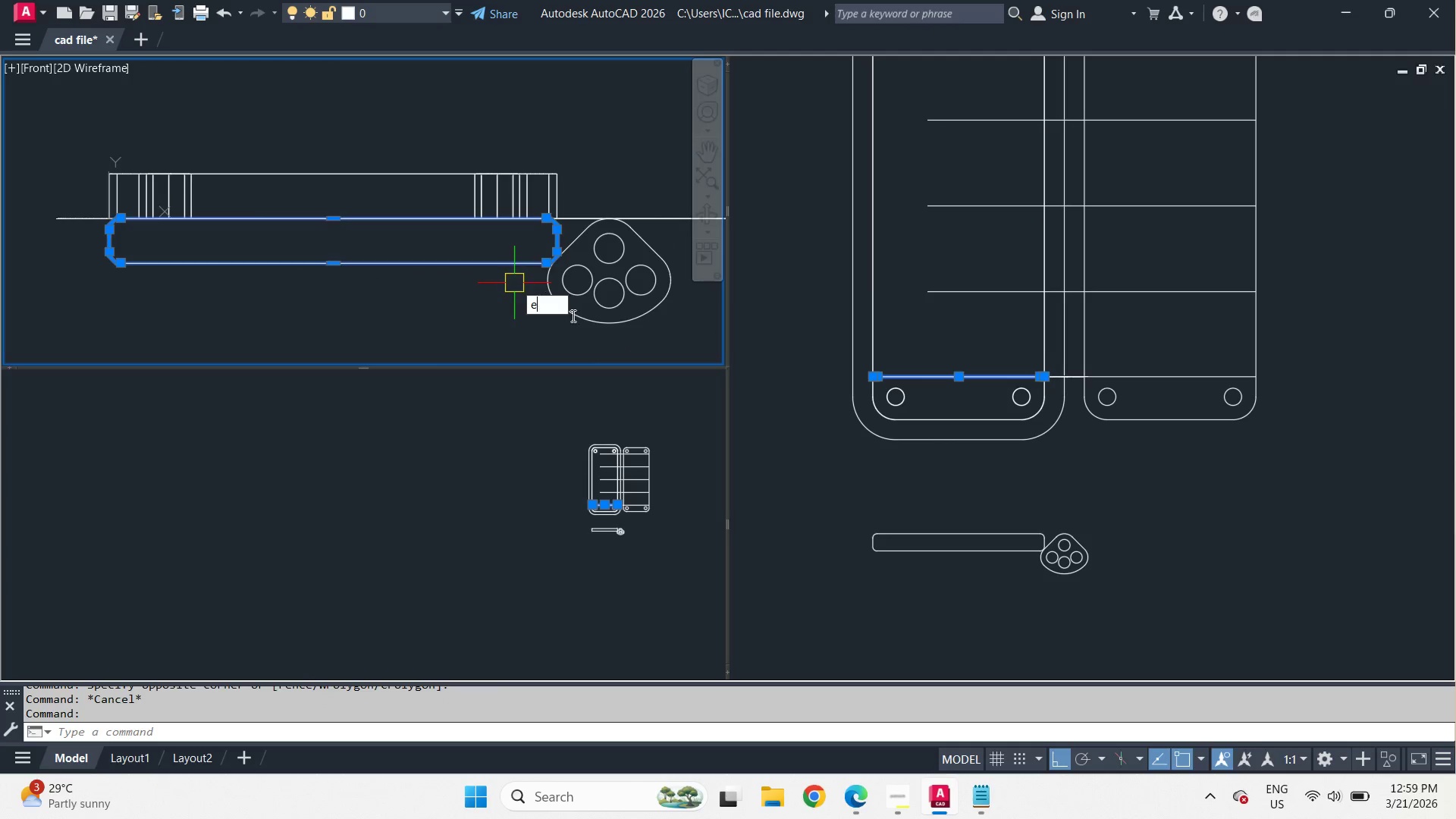 
key(Space)
 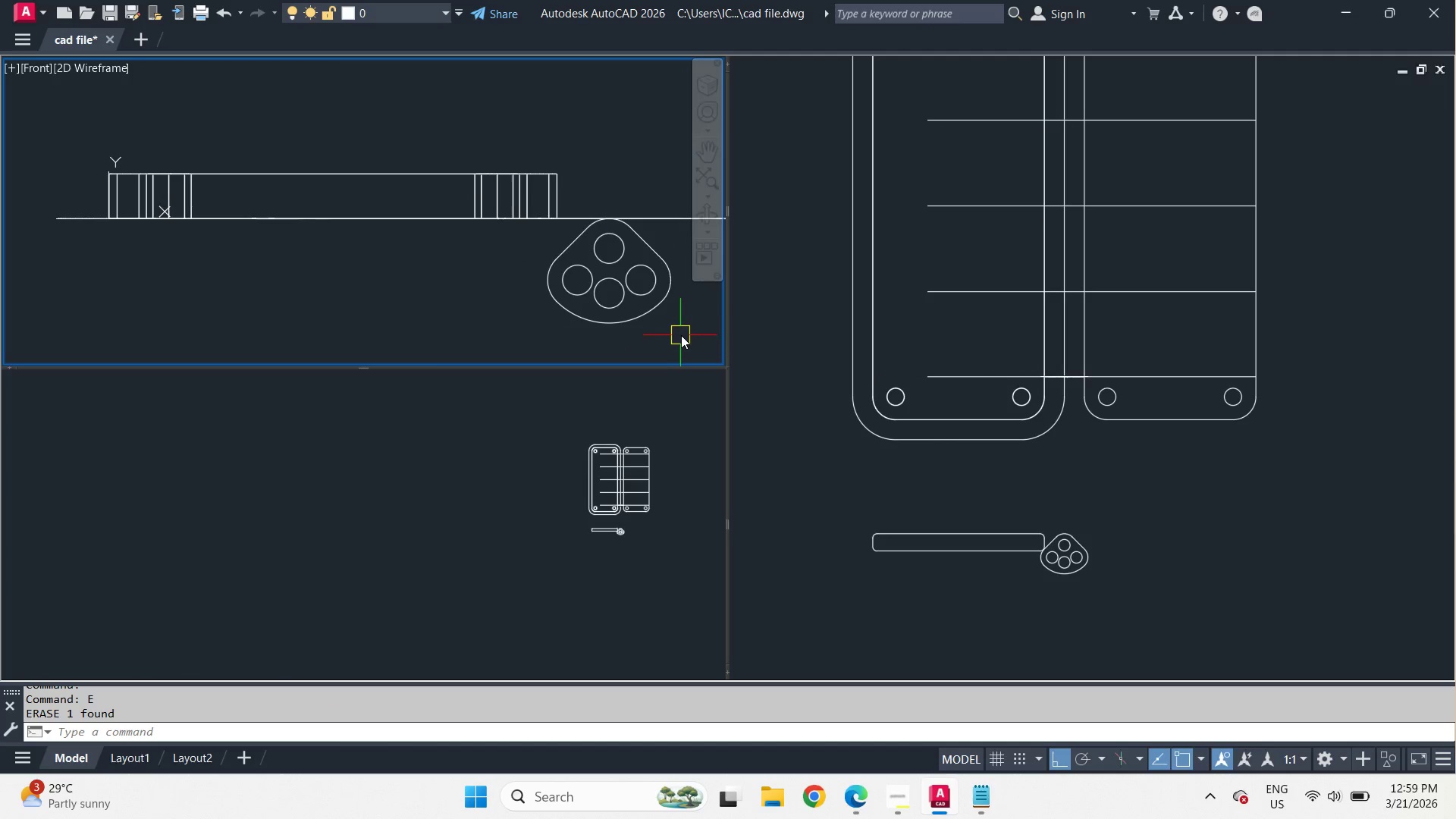 
left_click_drag(start_coordinate=[684, 337], to_coordinate=[680, 334])
 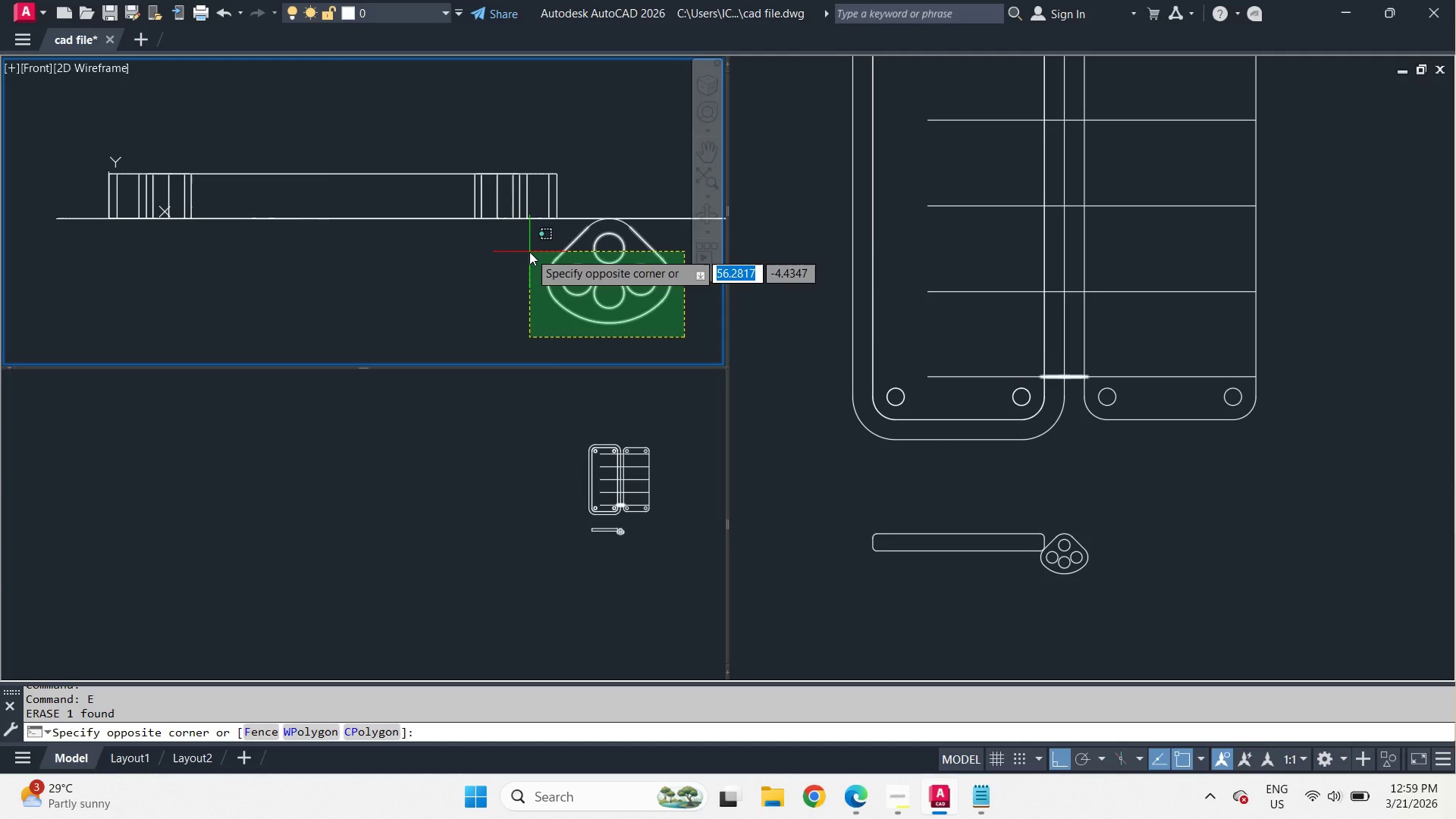 
left_click([529, 252])
 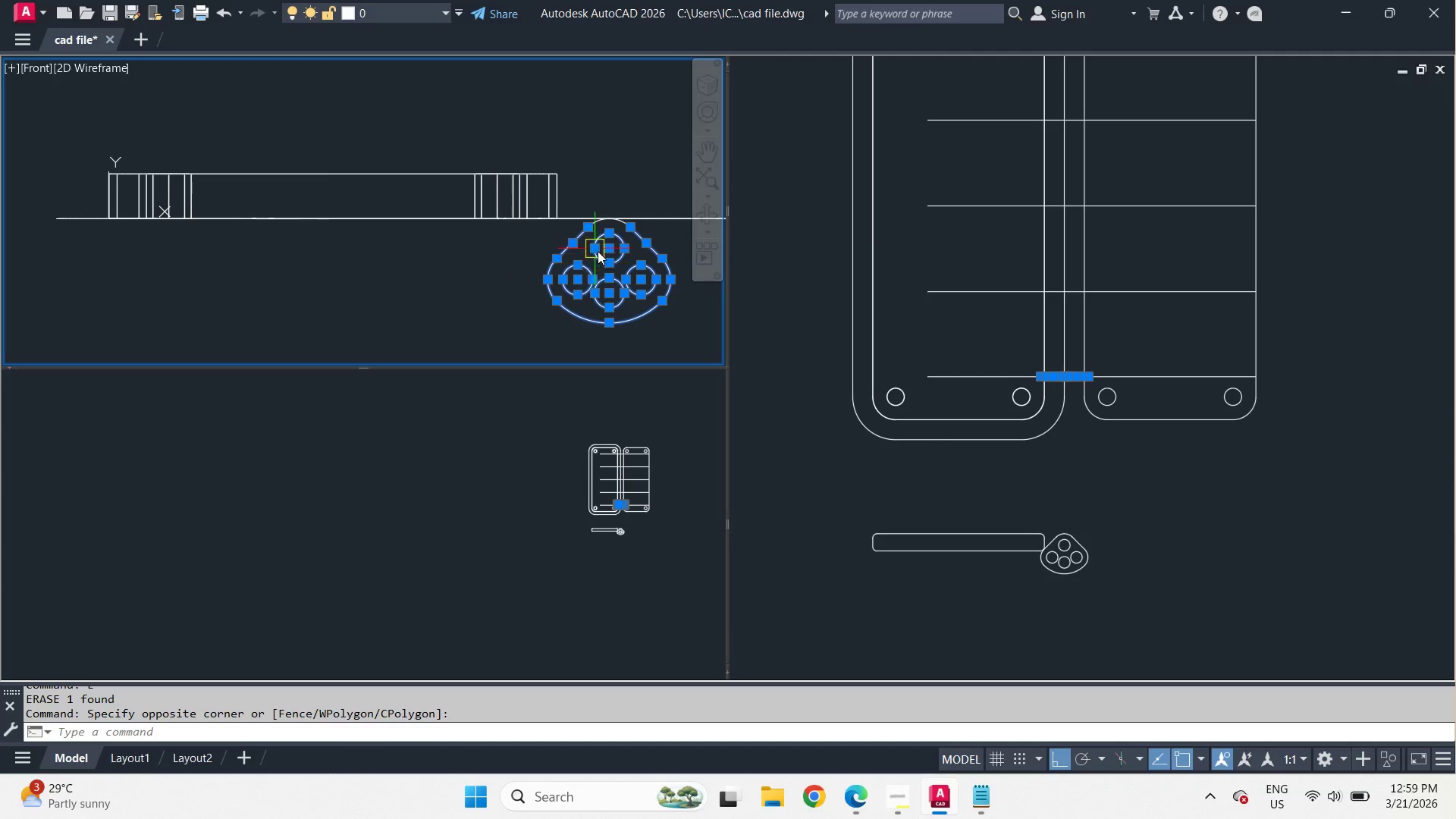 
left_click([620, 223])
 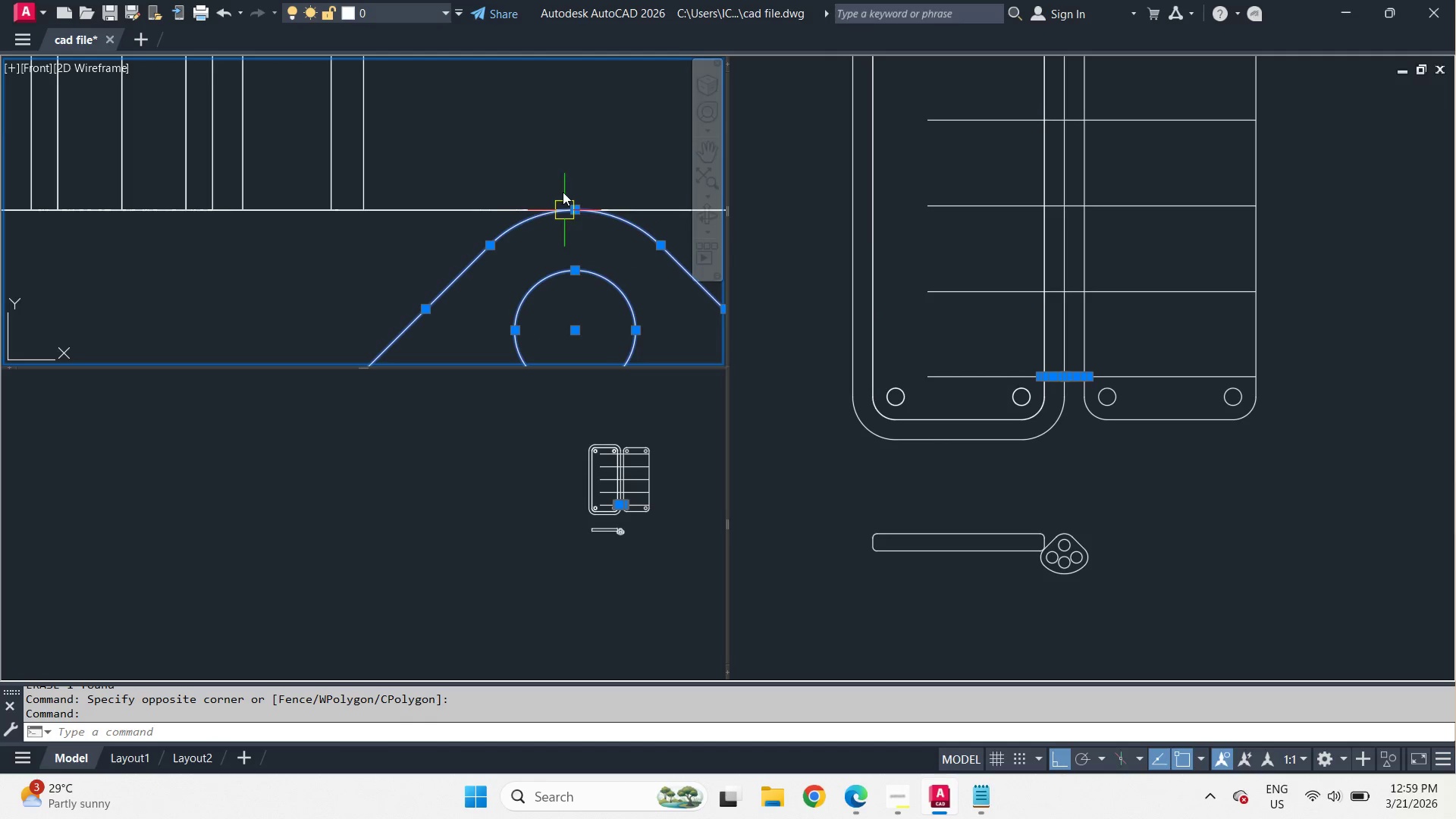 
scroll: coordinate [620, 221], scroll_direction: up, amount: 3.0
 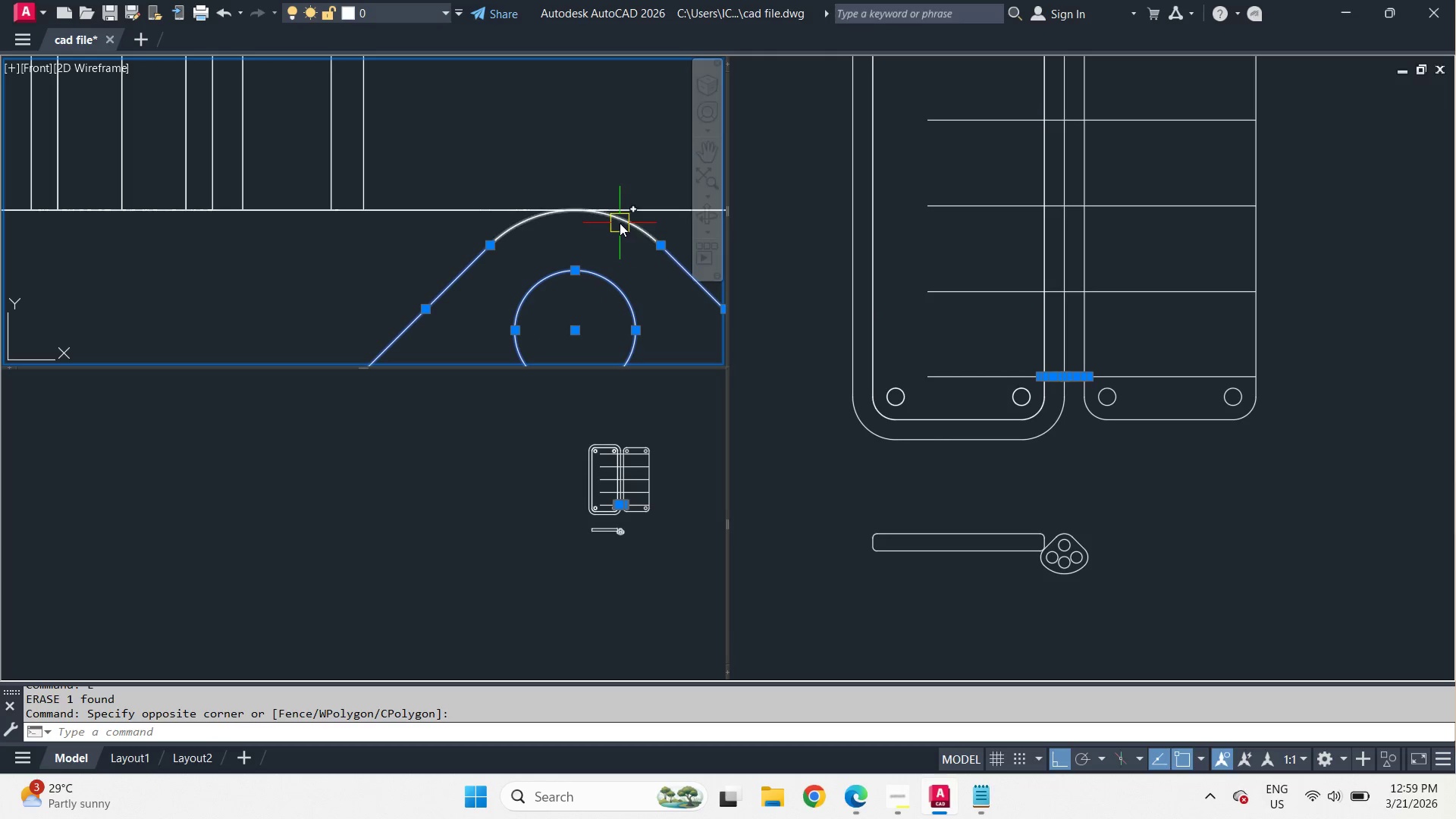 
key(J)
 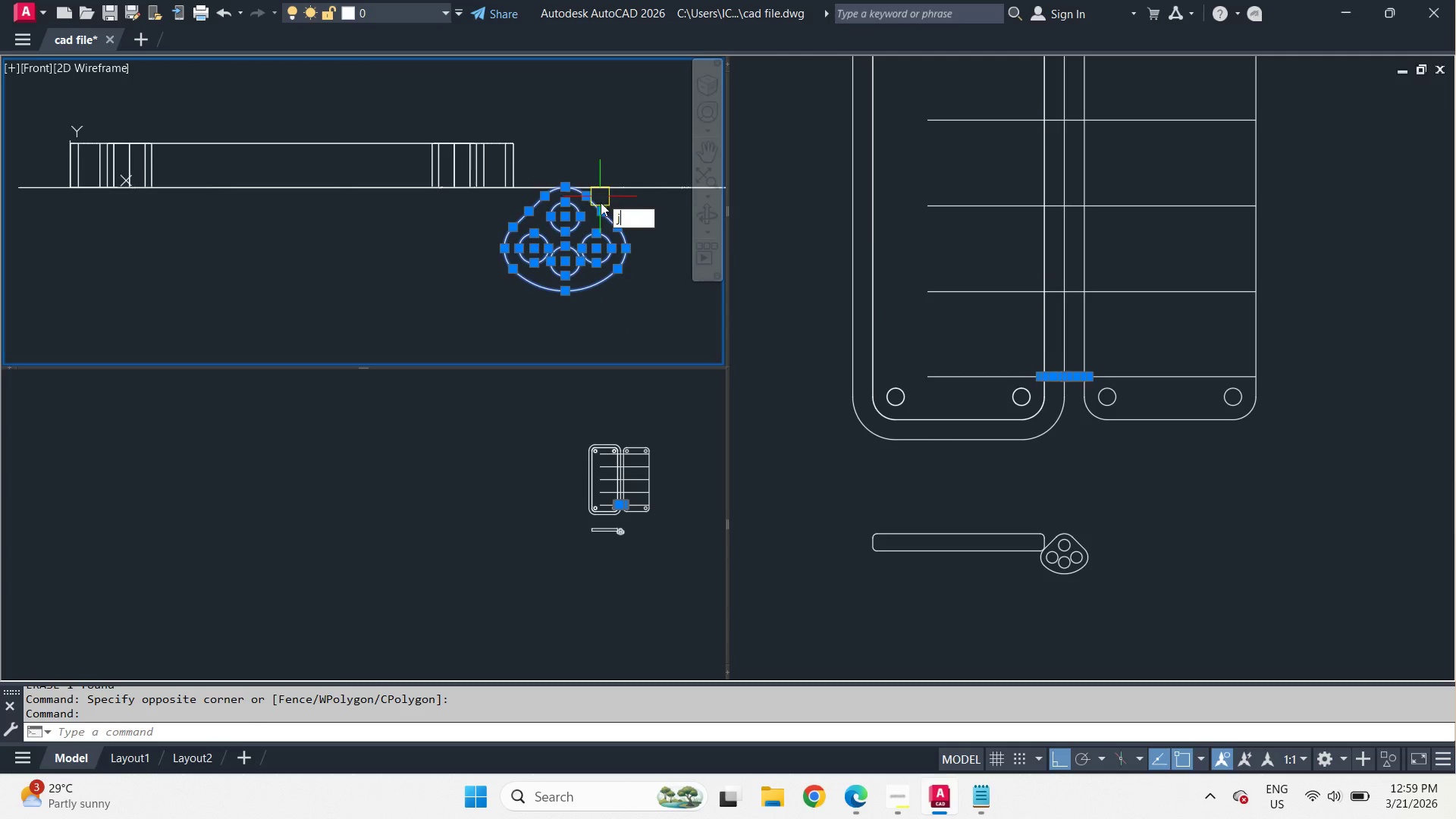 
key(Space)
 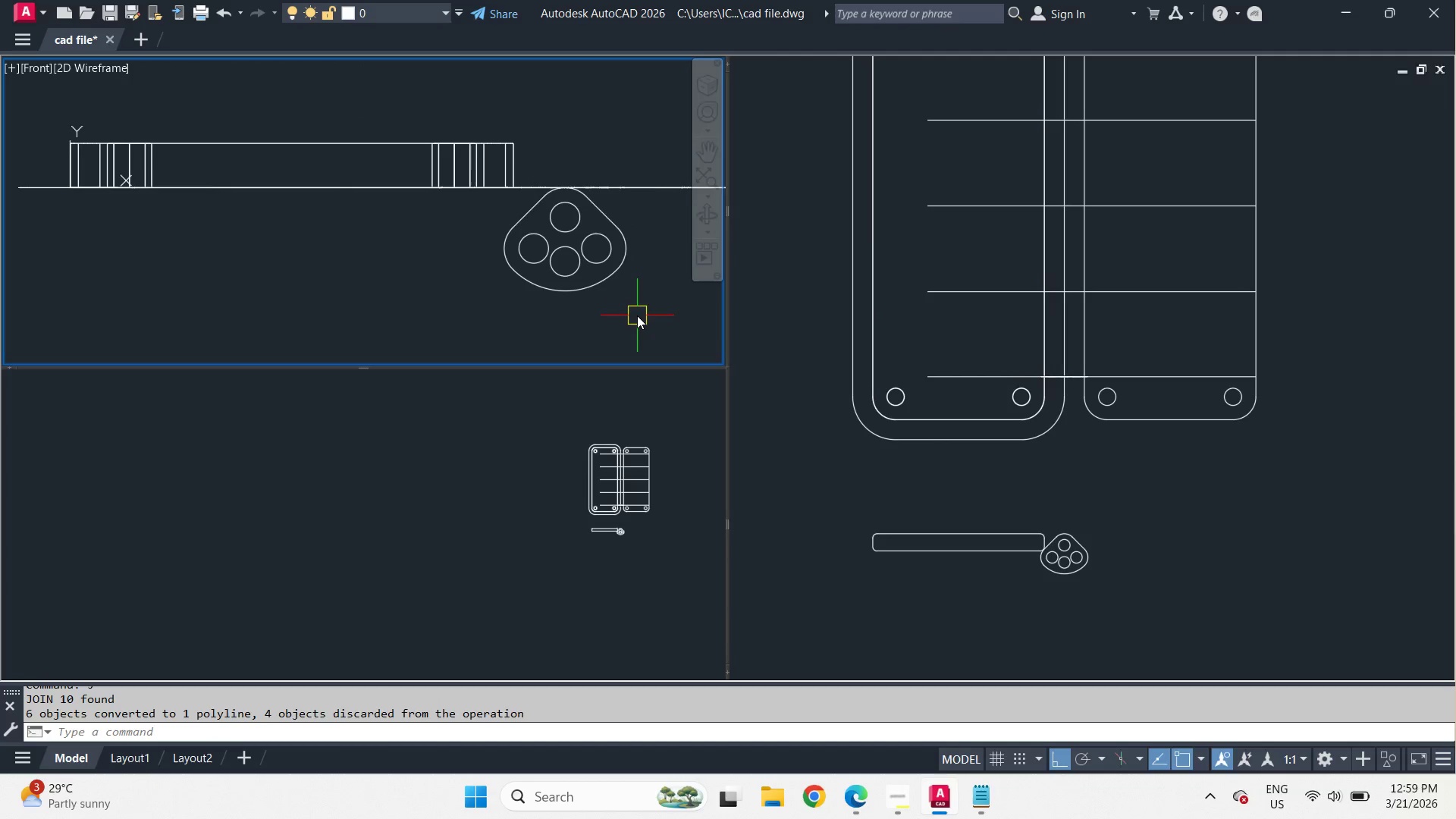 
scroll: coordinate [563, 180], scroll_direction: down, amount: 3.0
 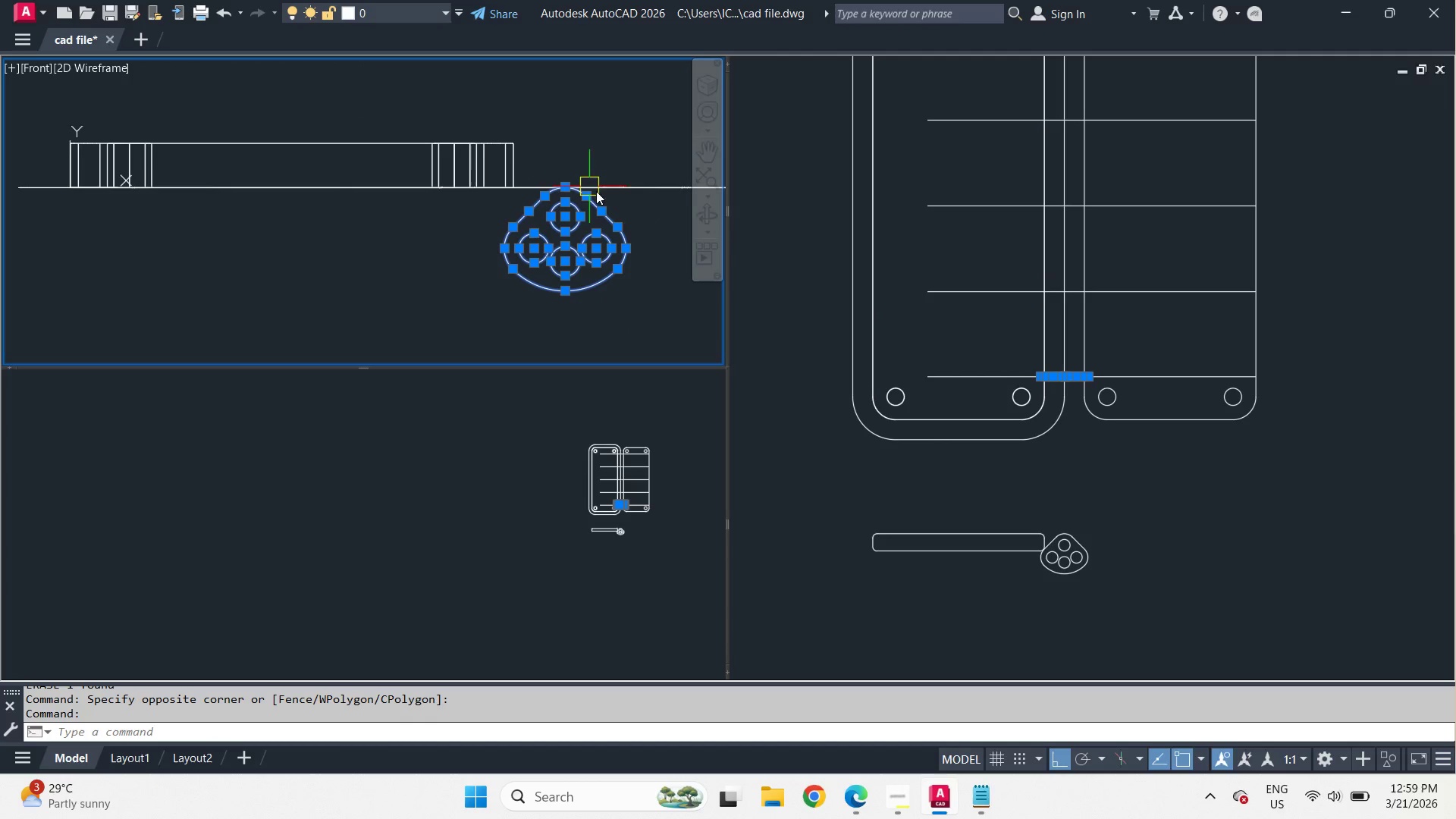 
left_click_drag(start_coordinate=[637, 315], to_coordinate=[622, 300])
 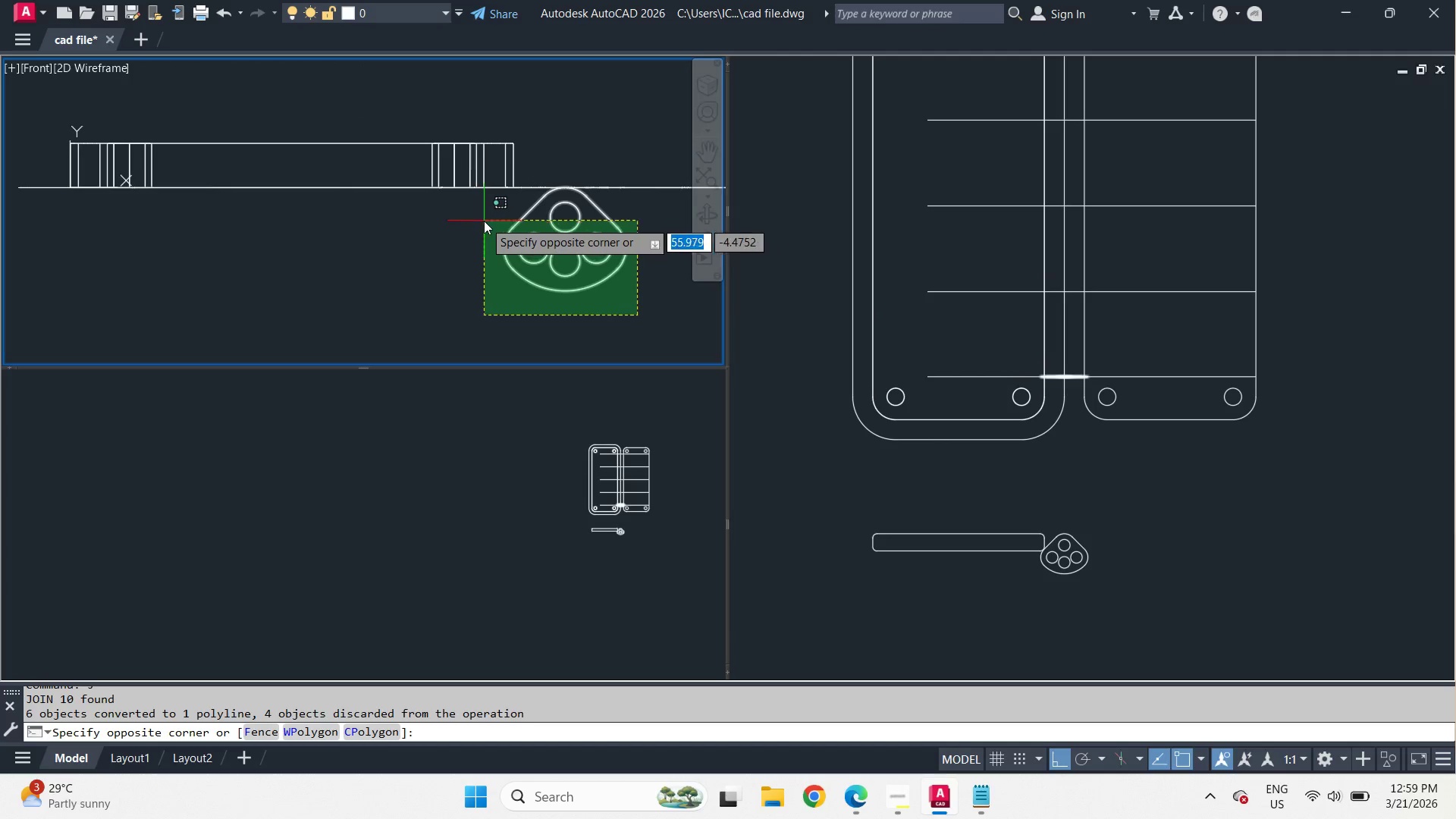 
left_click([484, 221])
 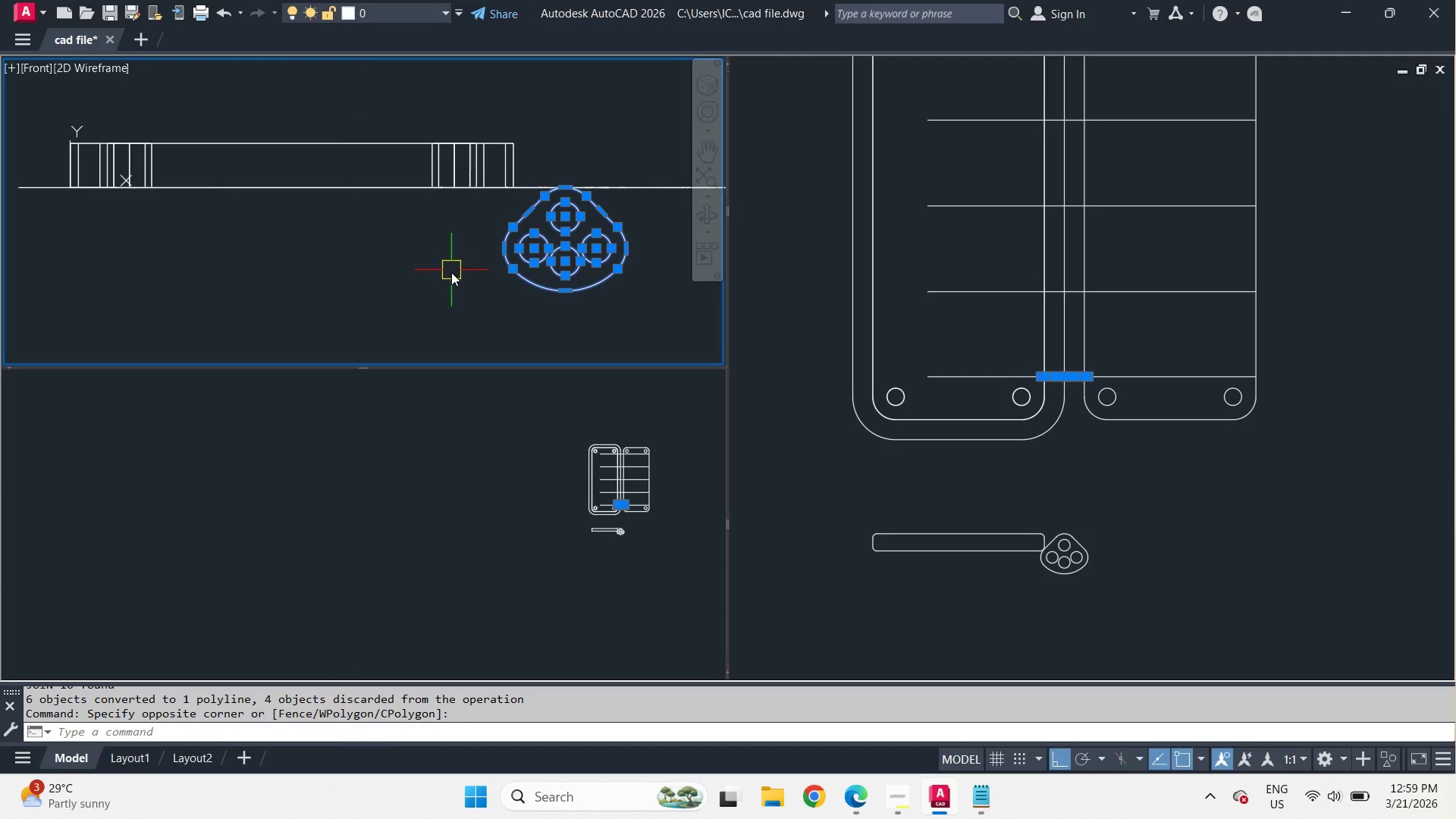 
key(M)
 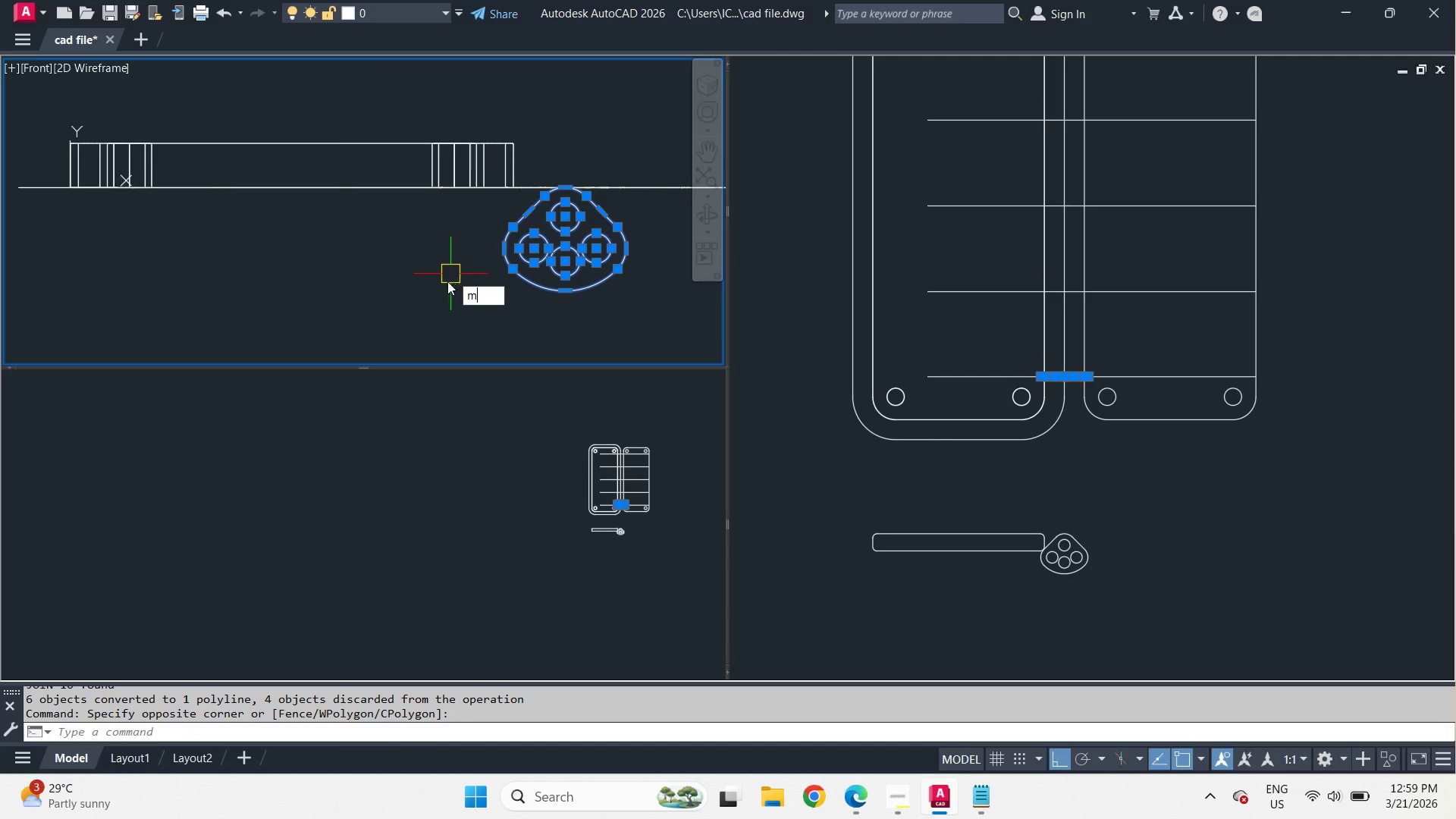 
key(Space)
 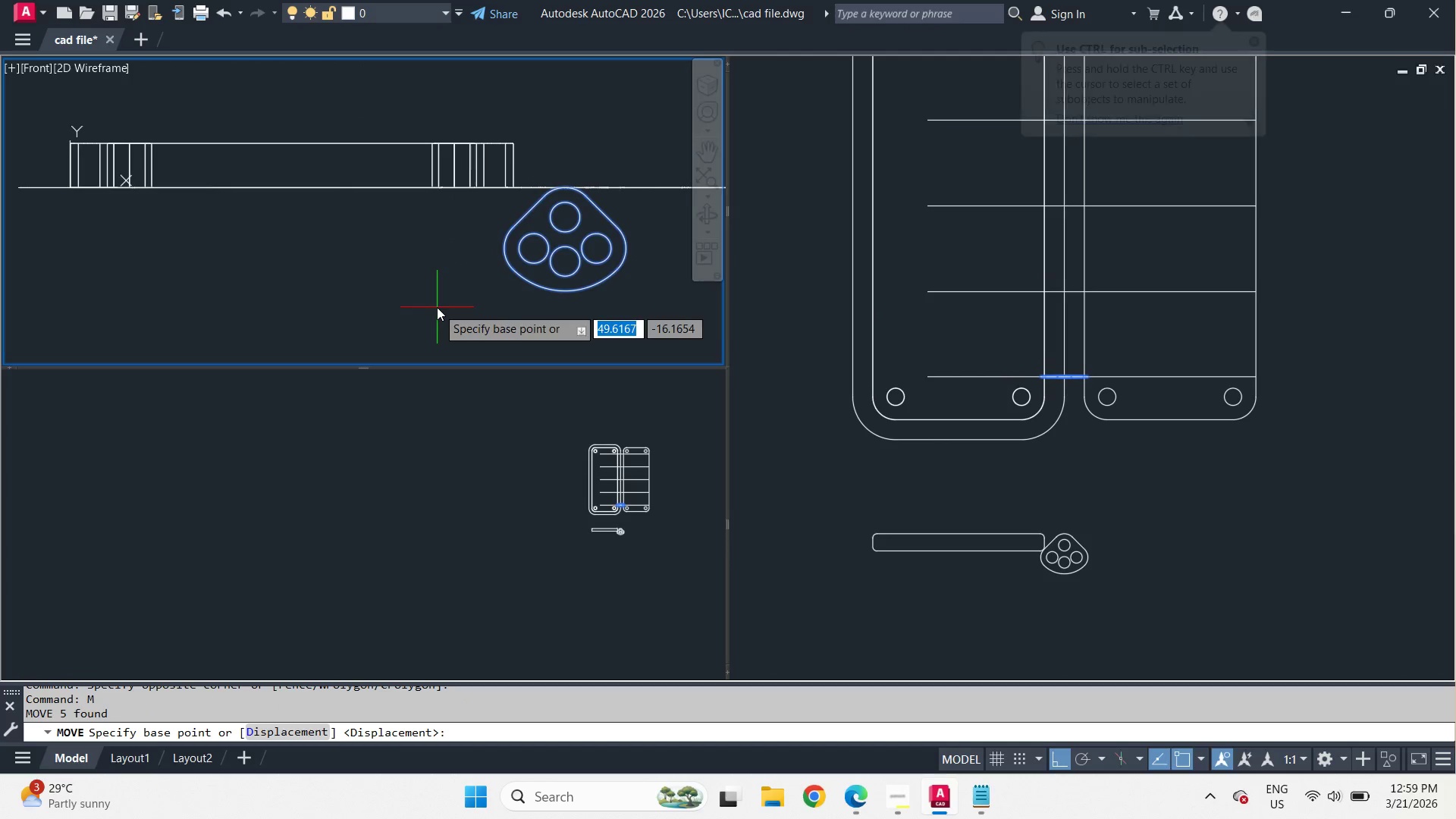 
left_click_drag(start_coordinate=[437, 307], to_coordinate=[437, 300])
 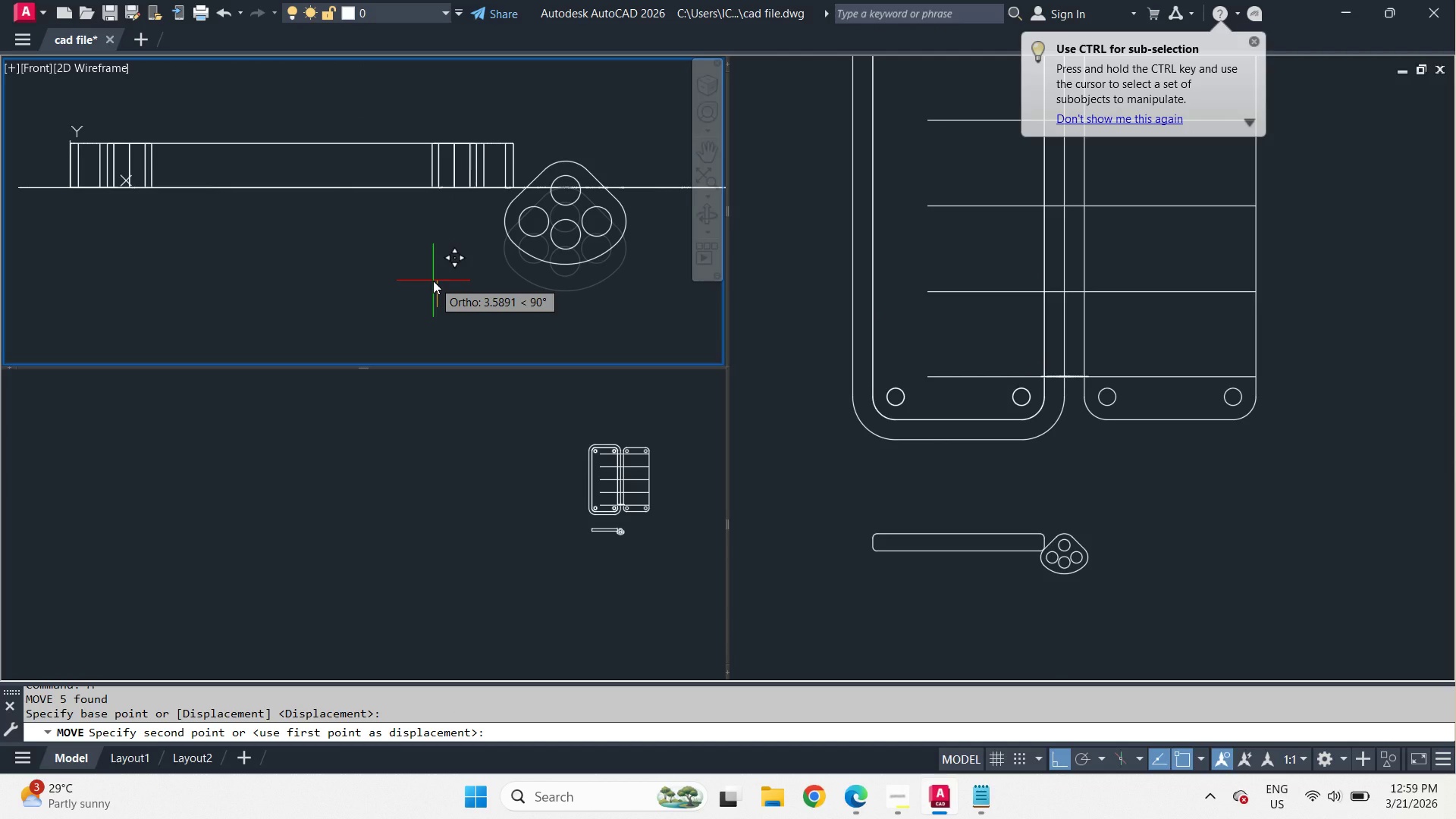 
key(6)
 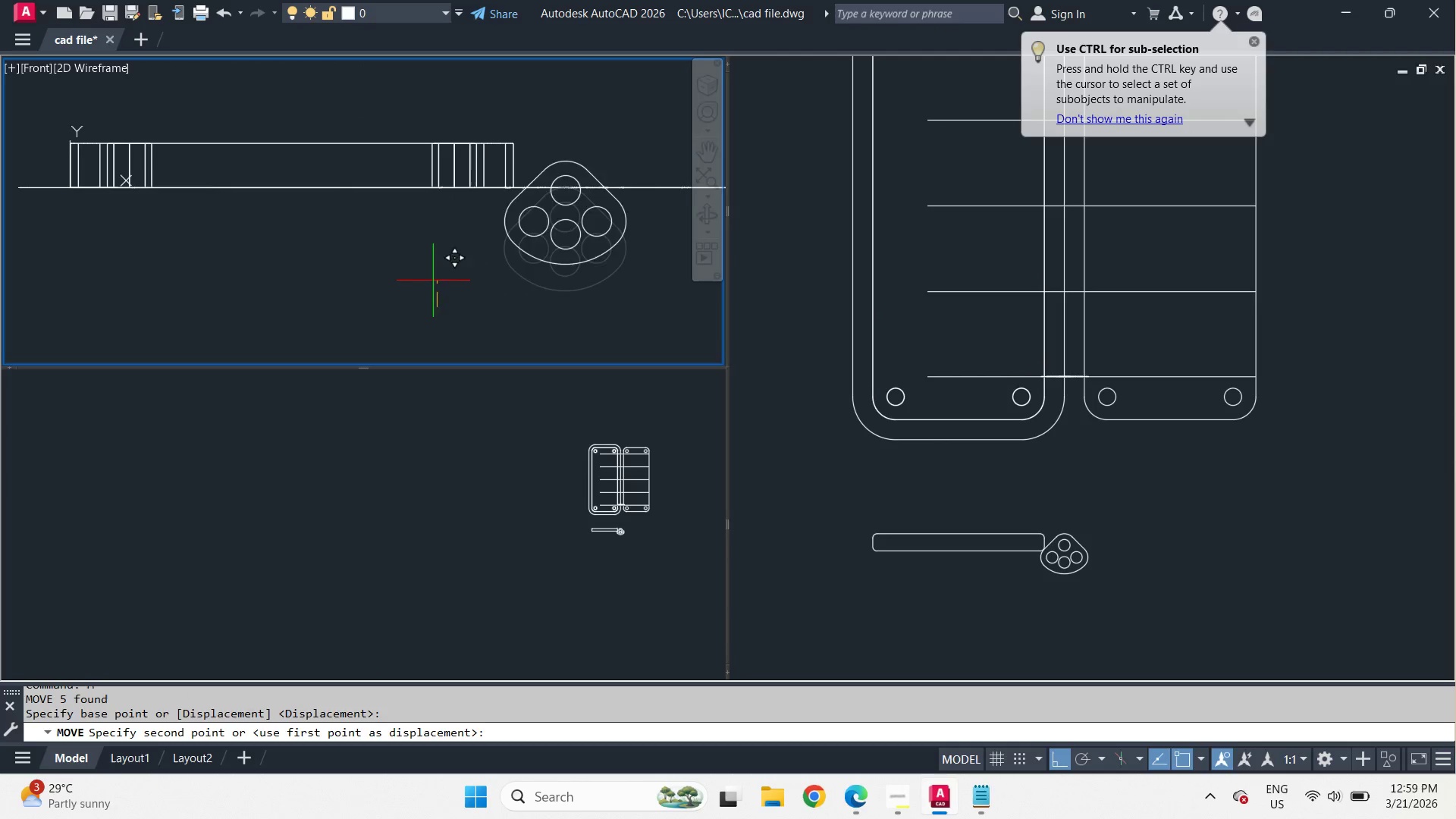 
key(Space)
 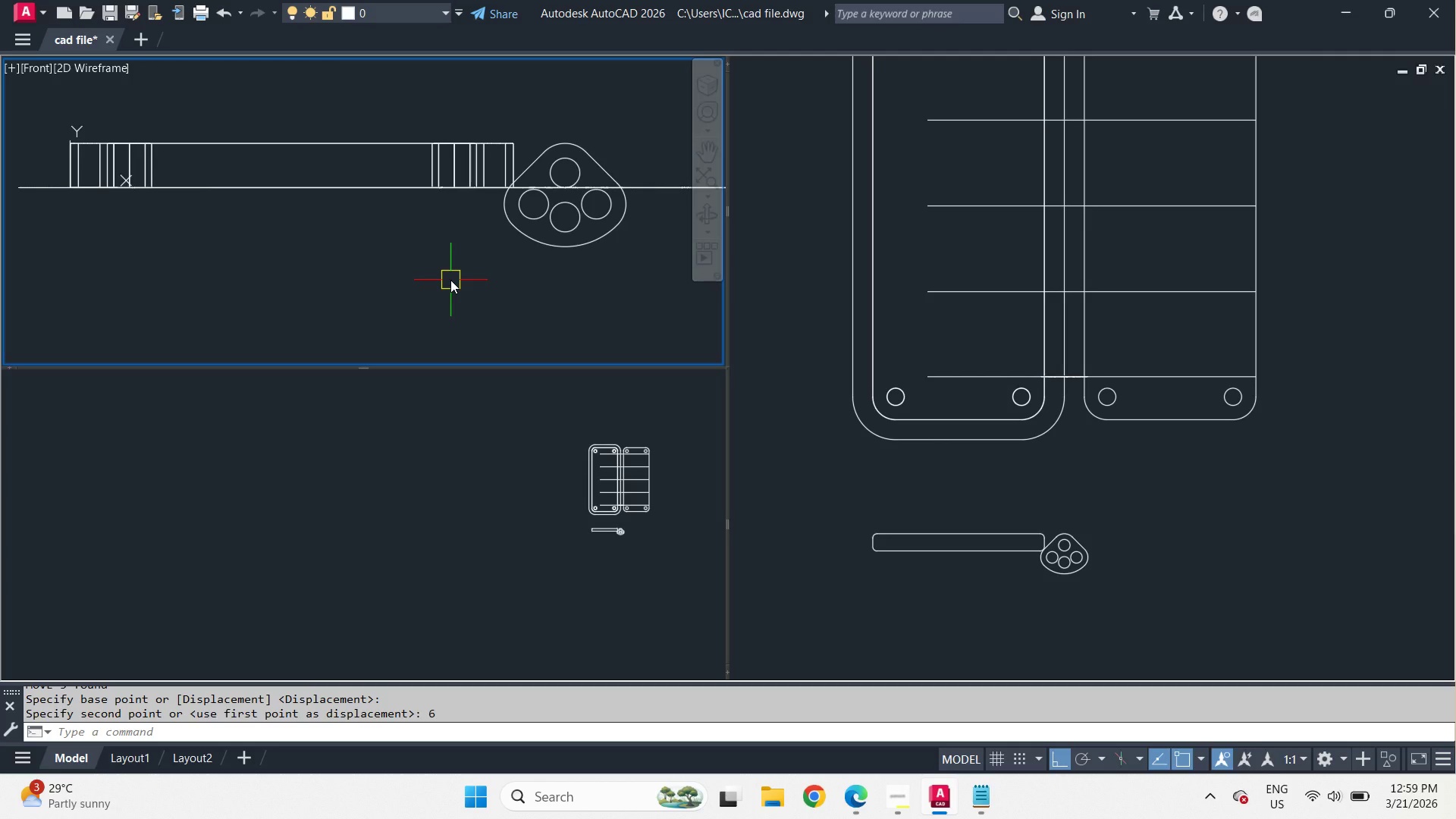 
wait(10.26)
 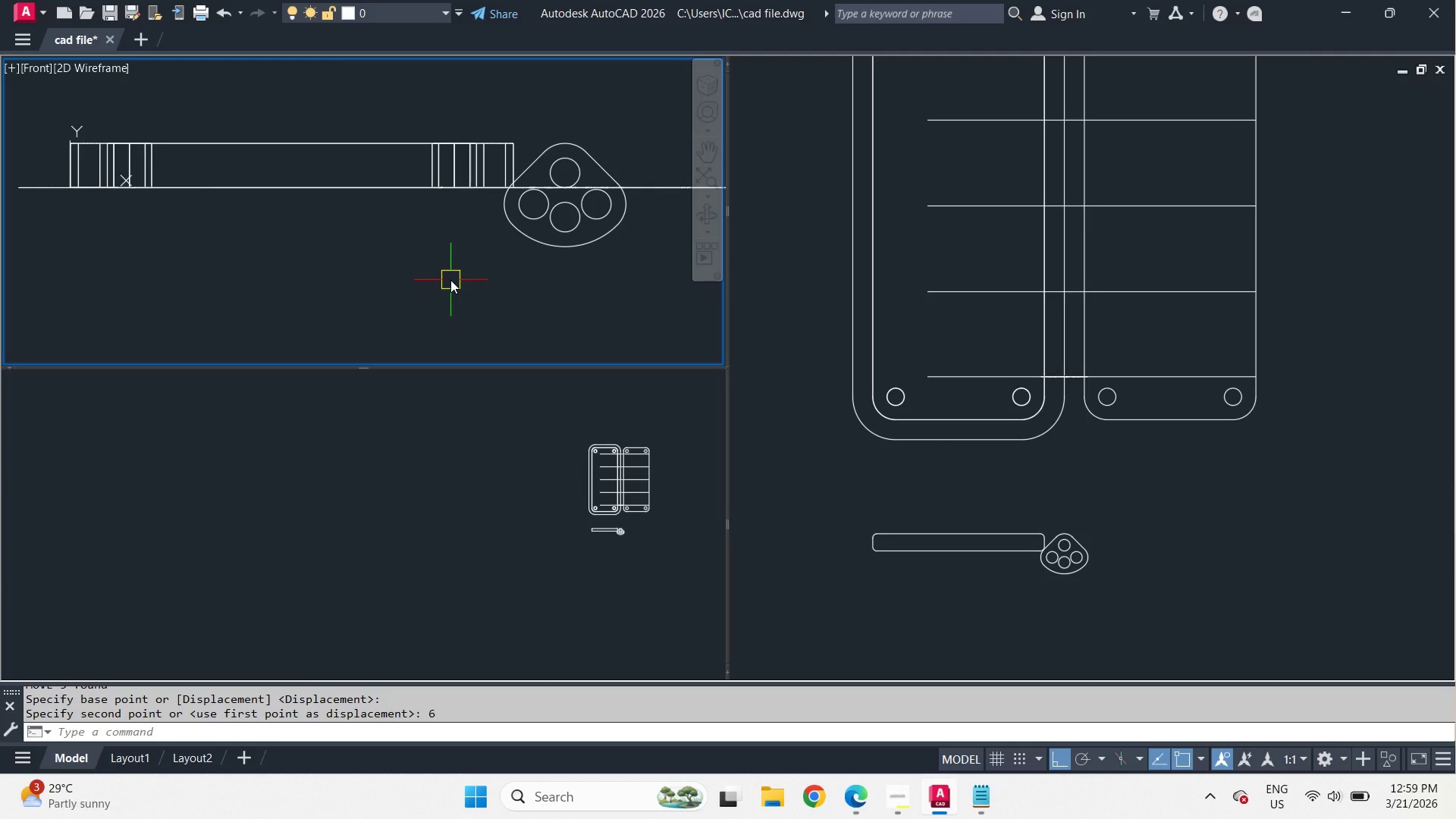 
type(ext )
 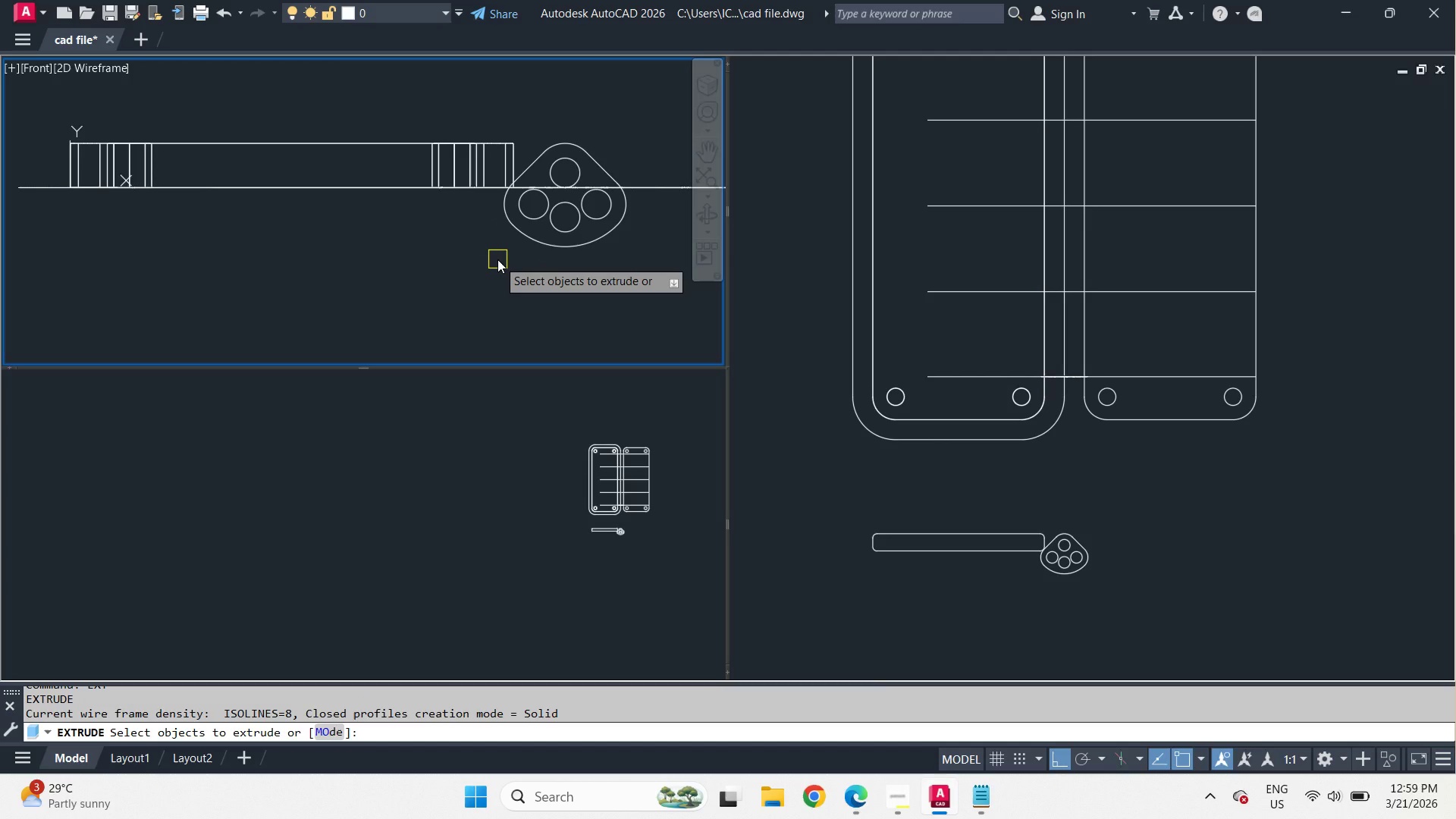 
wait(14.72)
 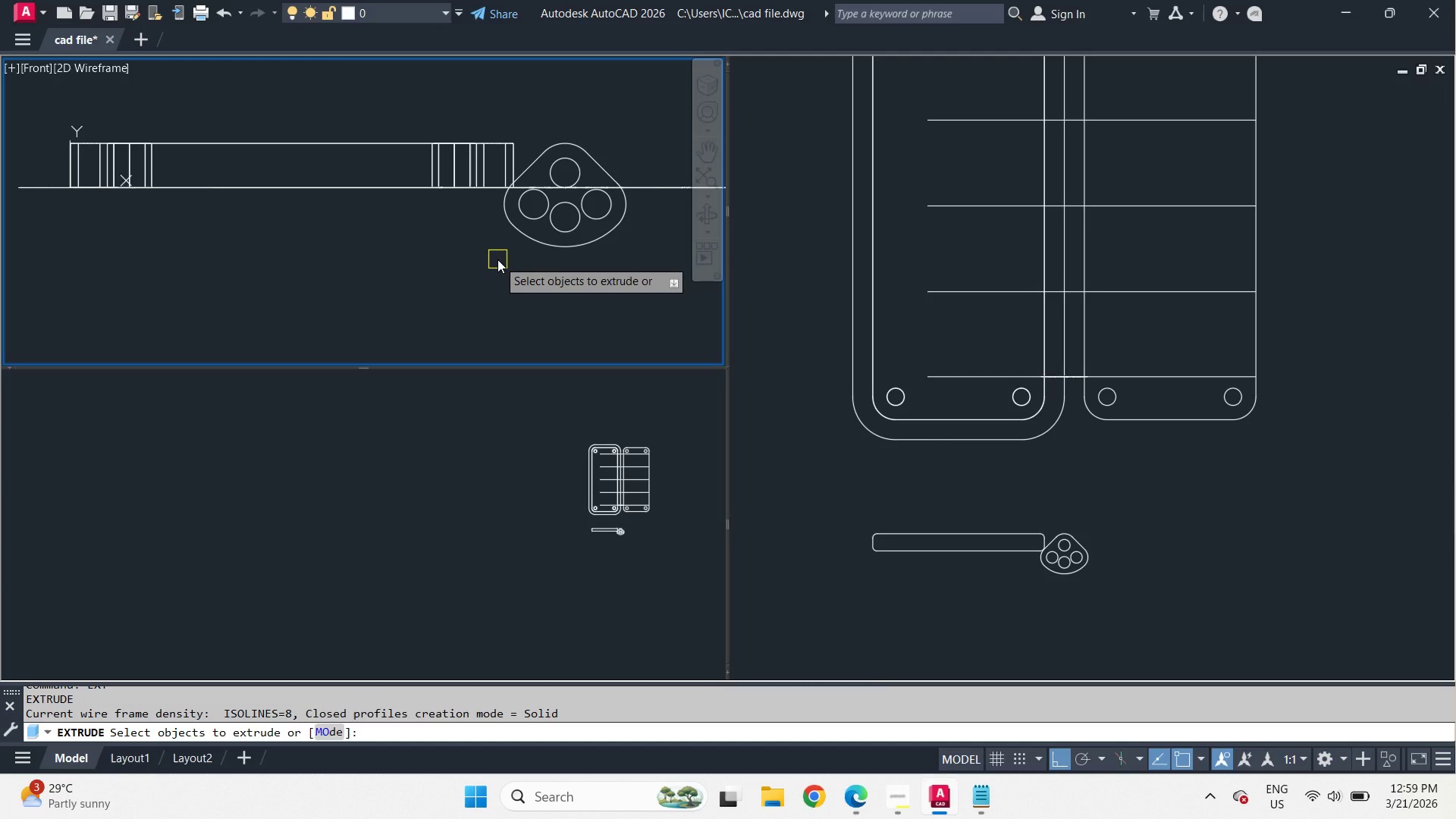 
left_click([609, 165])
 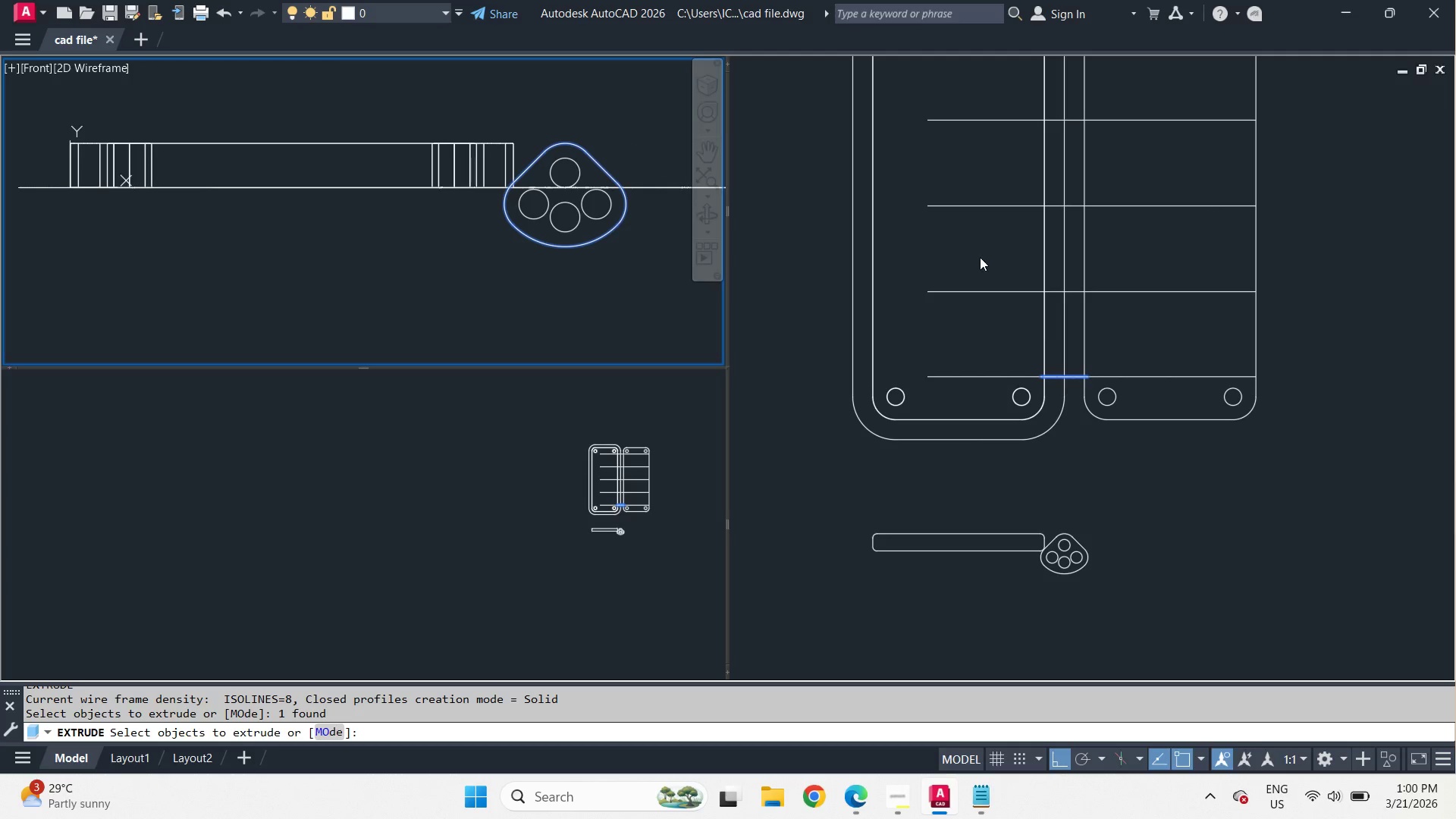 
left_click([980, 257])
 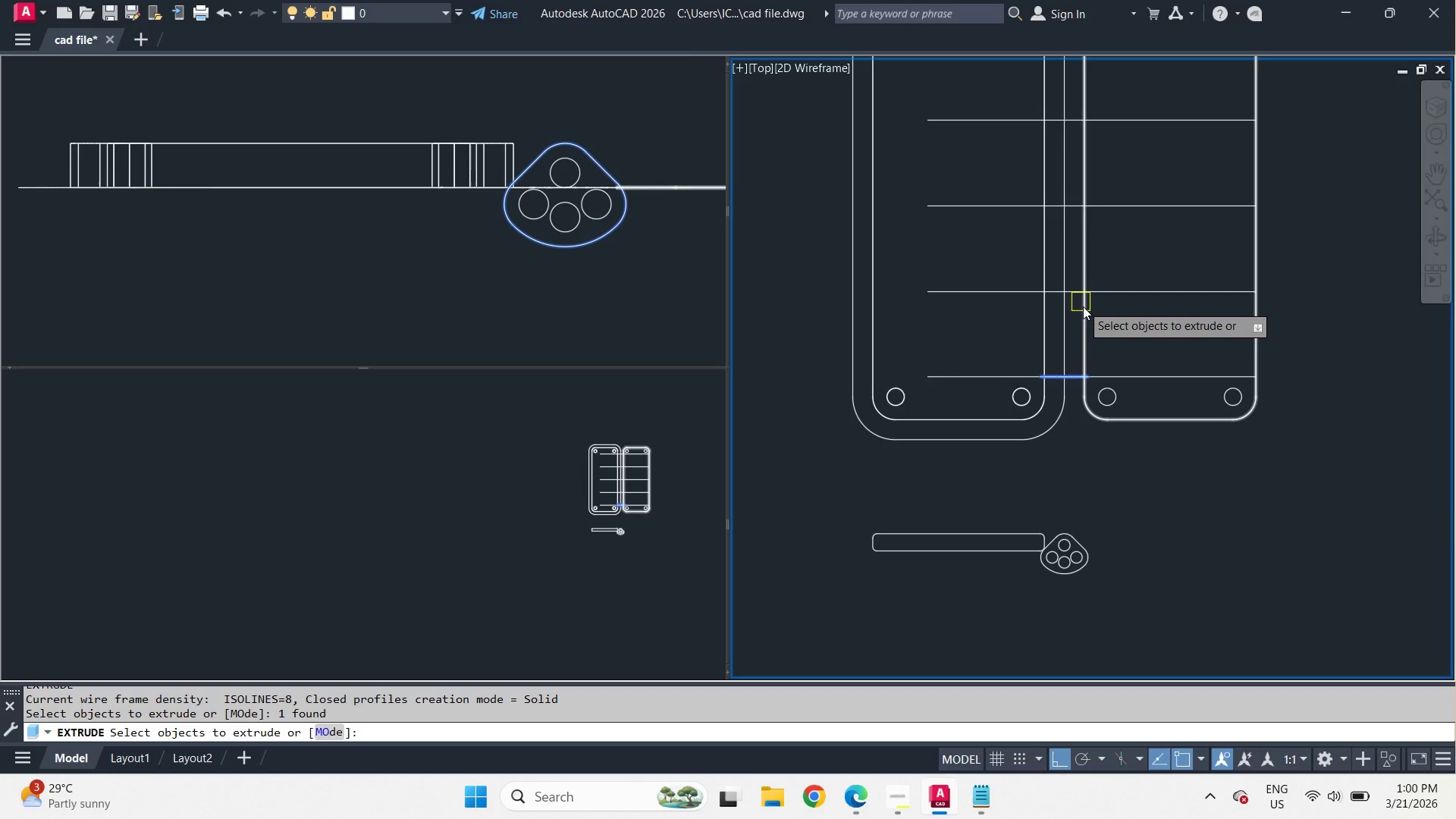 
key(Space)
 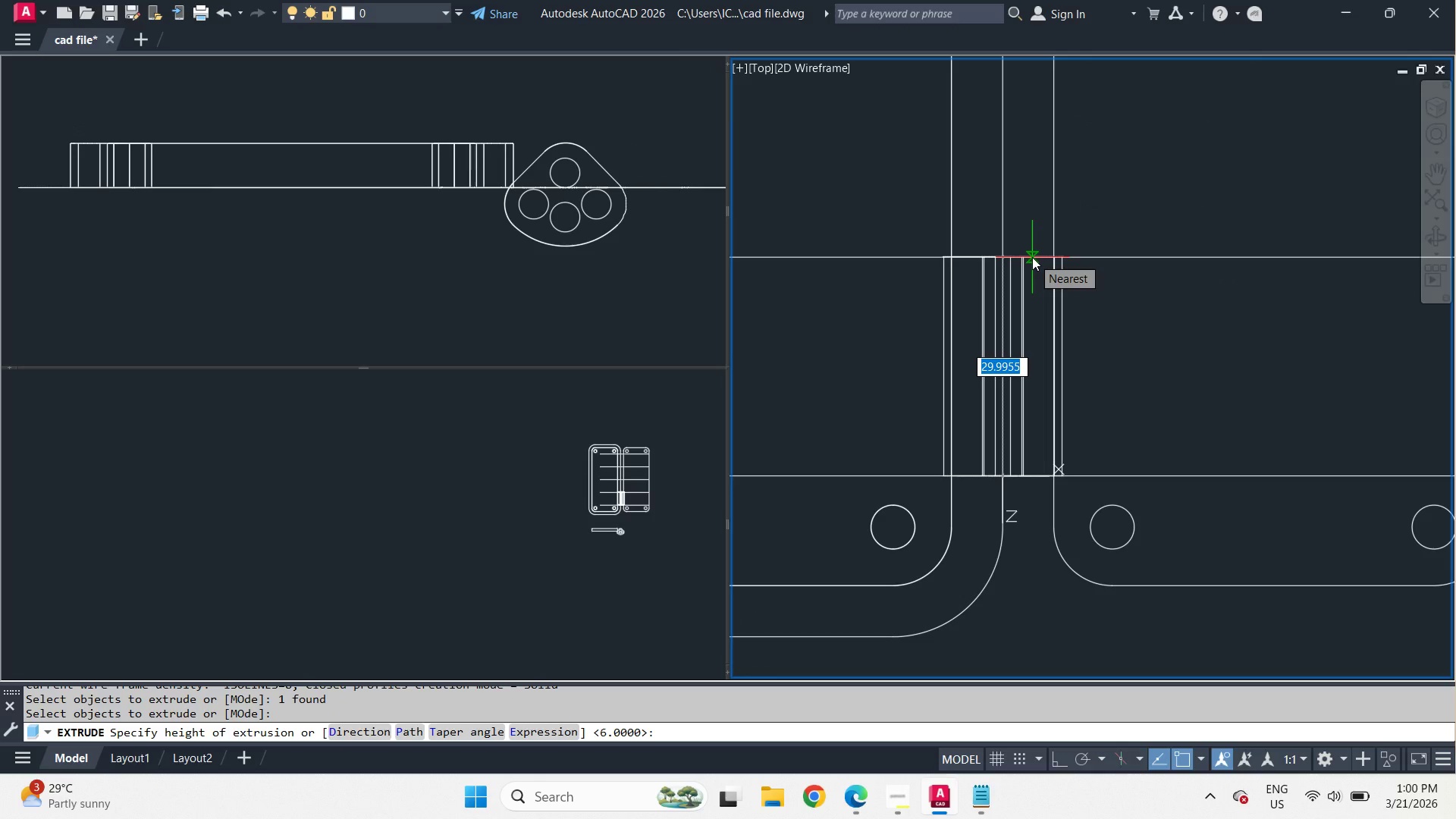 
scroll: coordinate [1105, 312], scroll_direction: up, amount: 2.0
 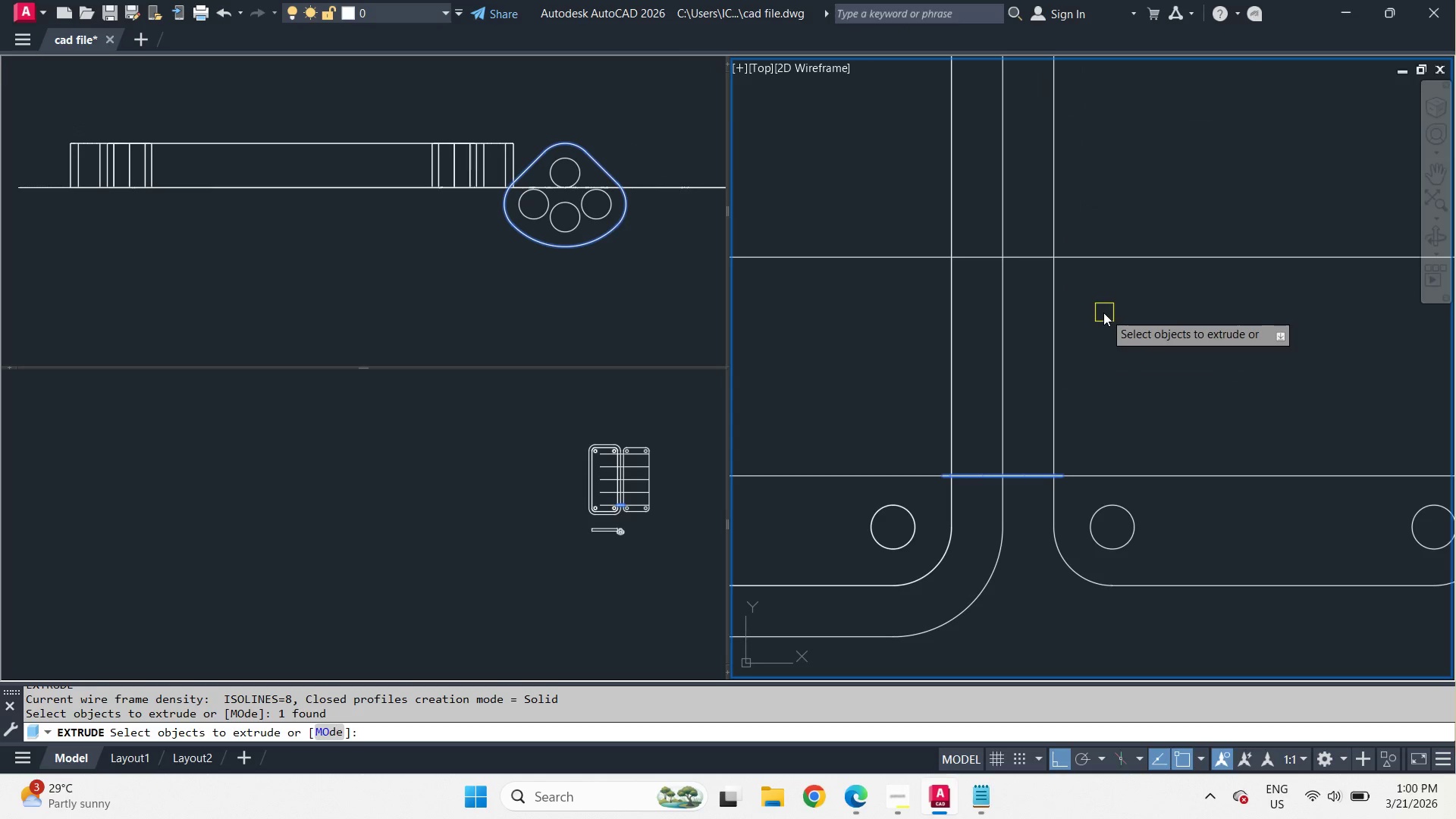 
wait(17.16)
 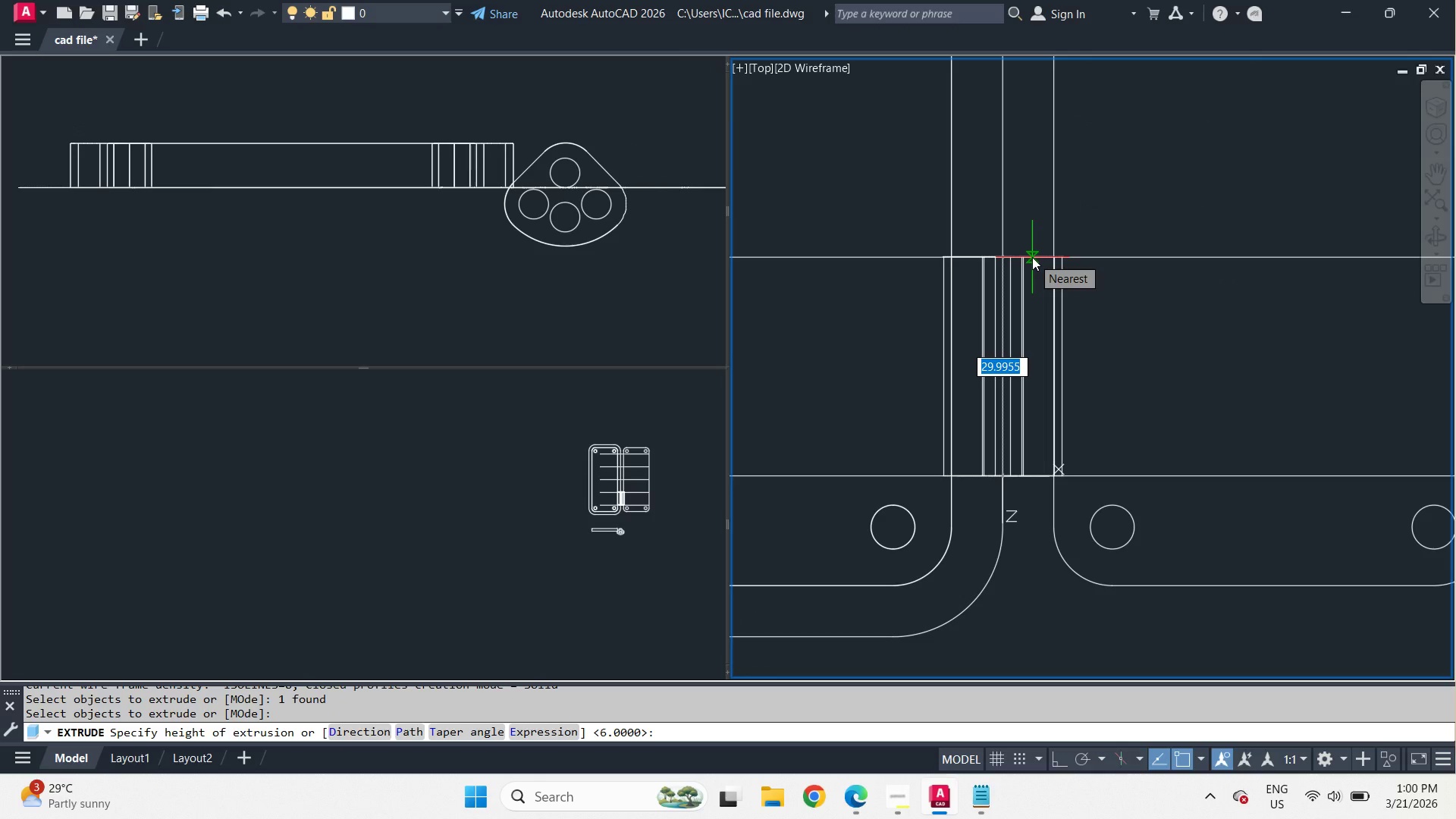 
key(Numpad2)
 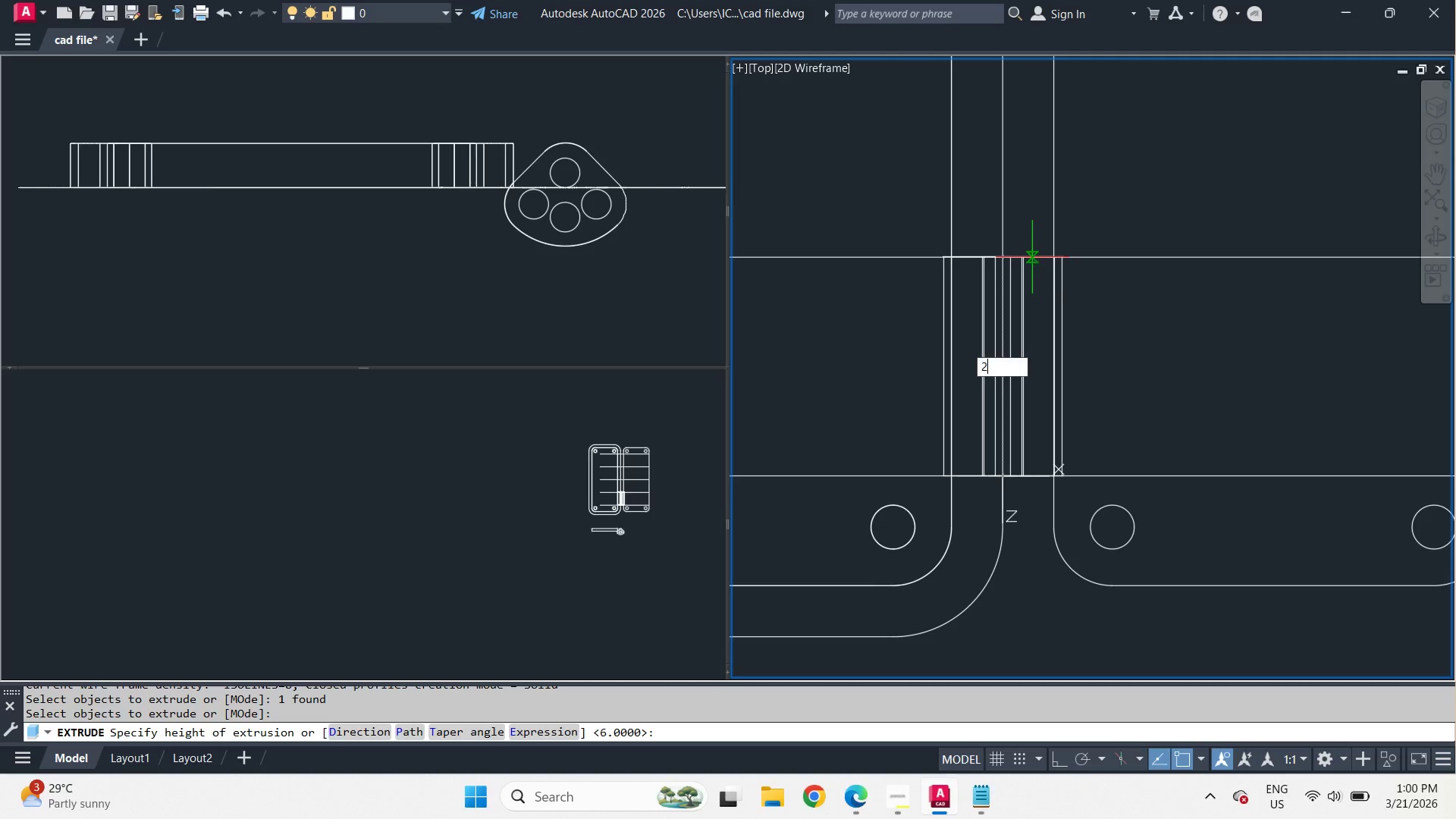 
key(Numpad9)
 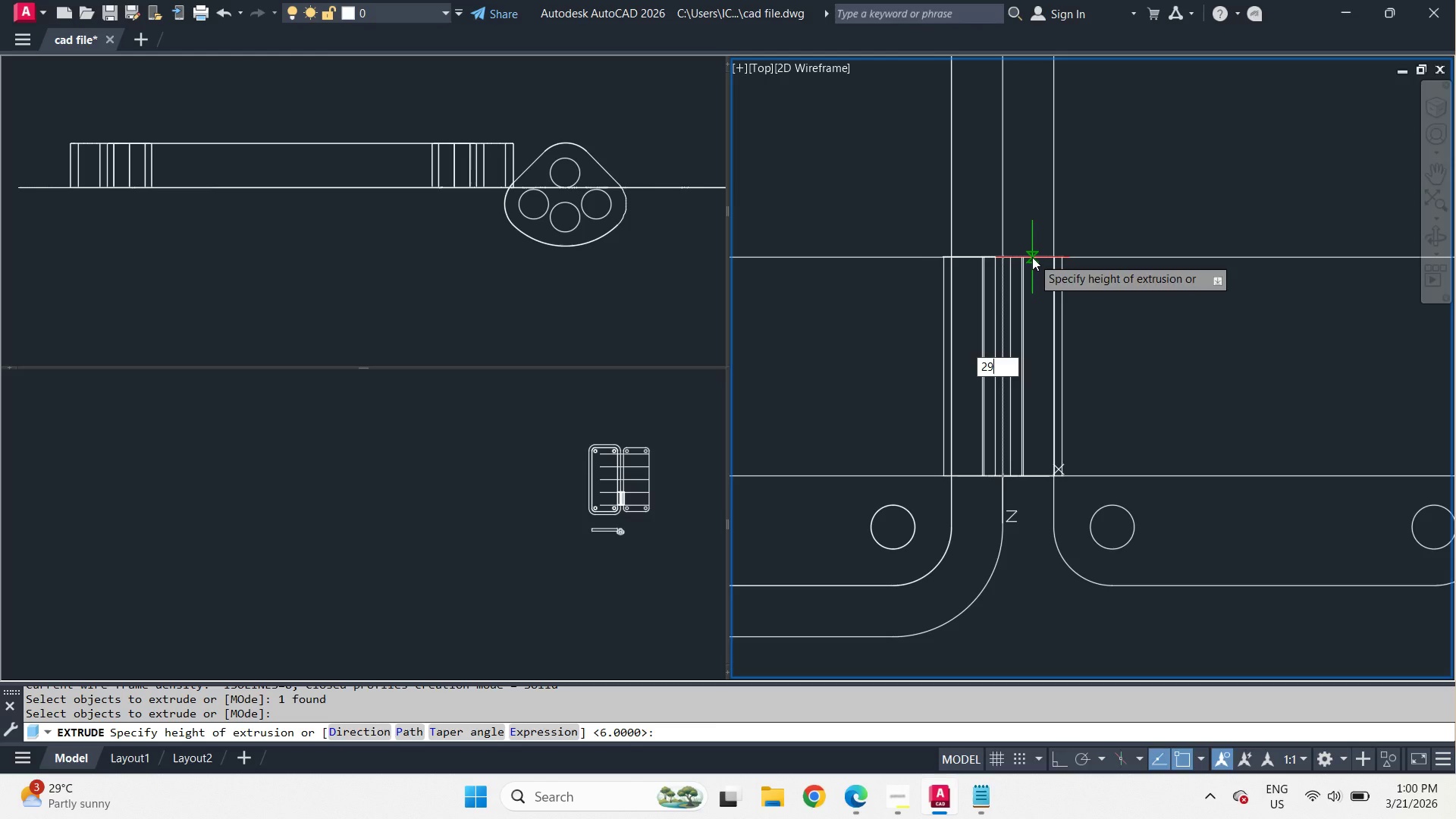 
key(NumpadEnter)
 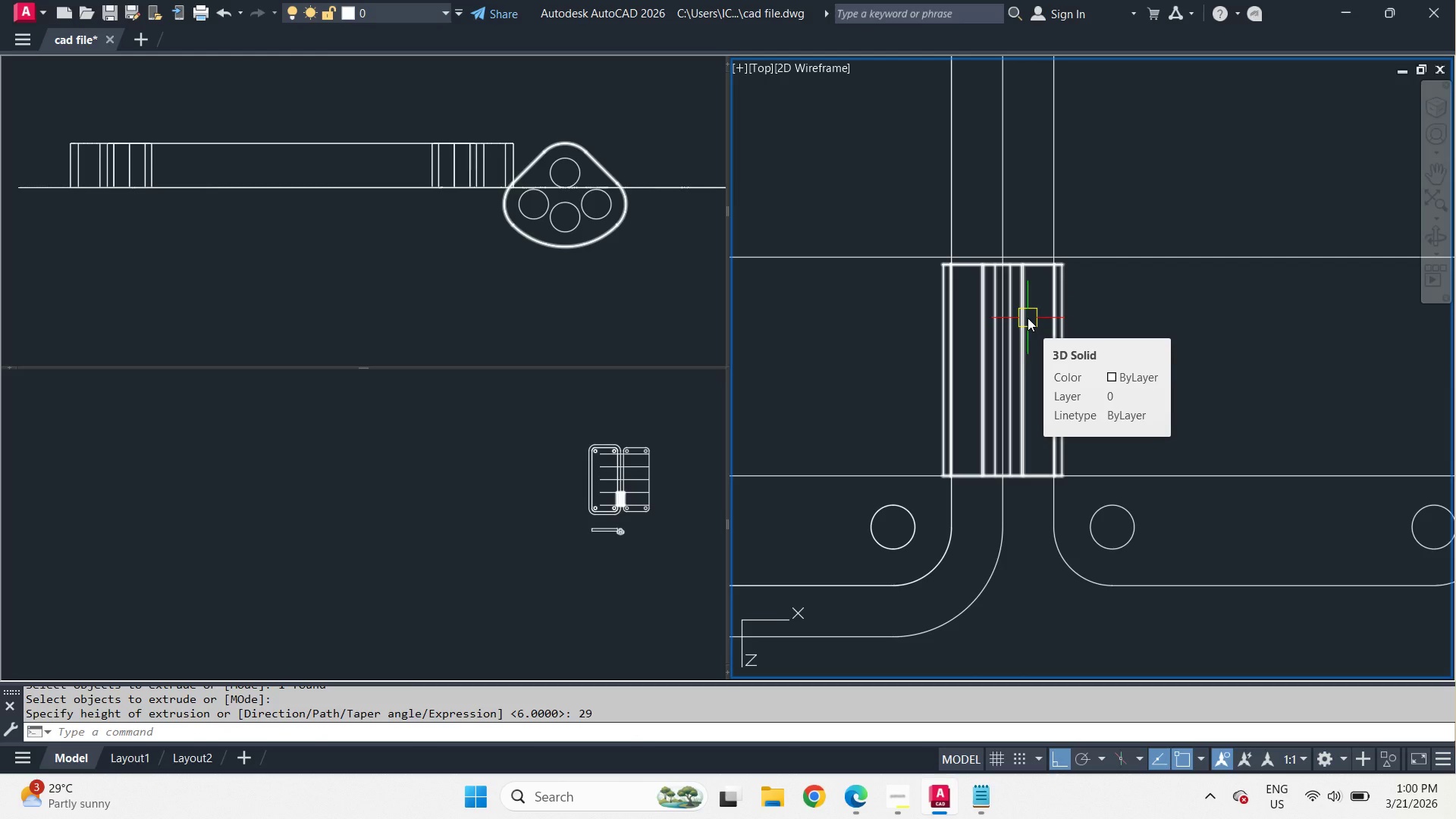 
wait(7.59)
 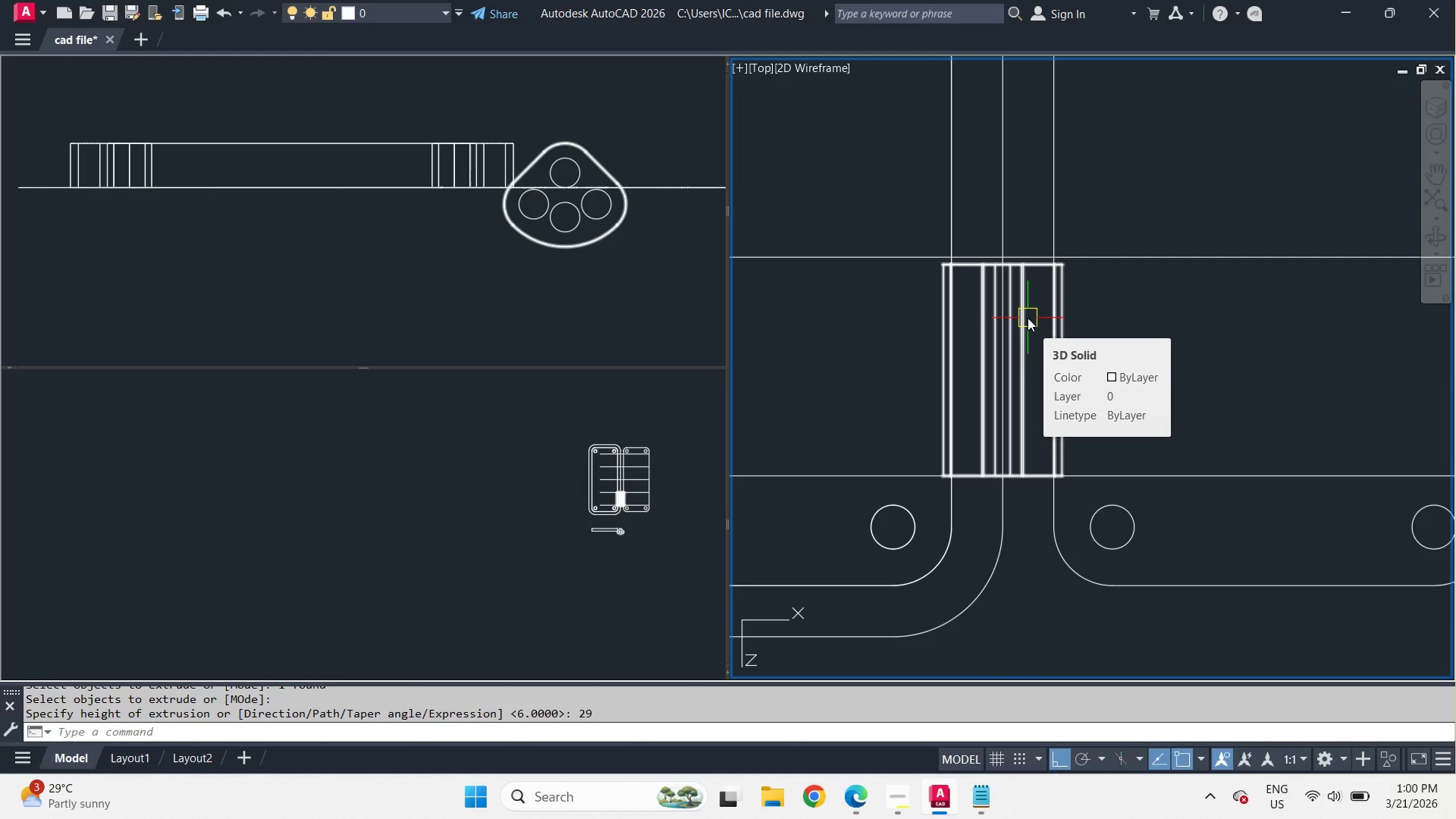 
hold_key(key=ControlLeft, duration=1.23)
 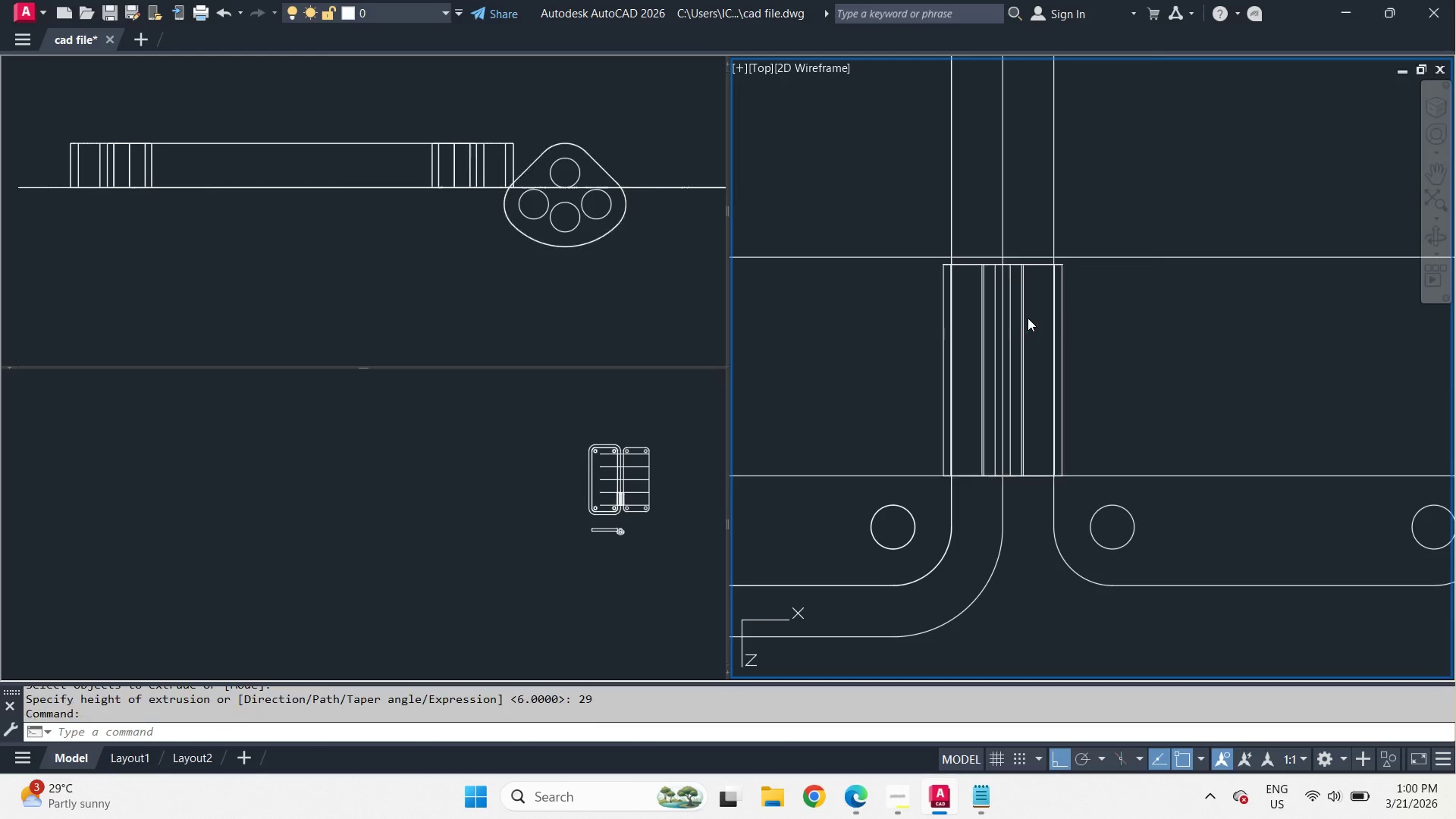 
left_click([1028, 318])
 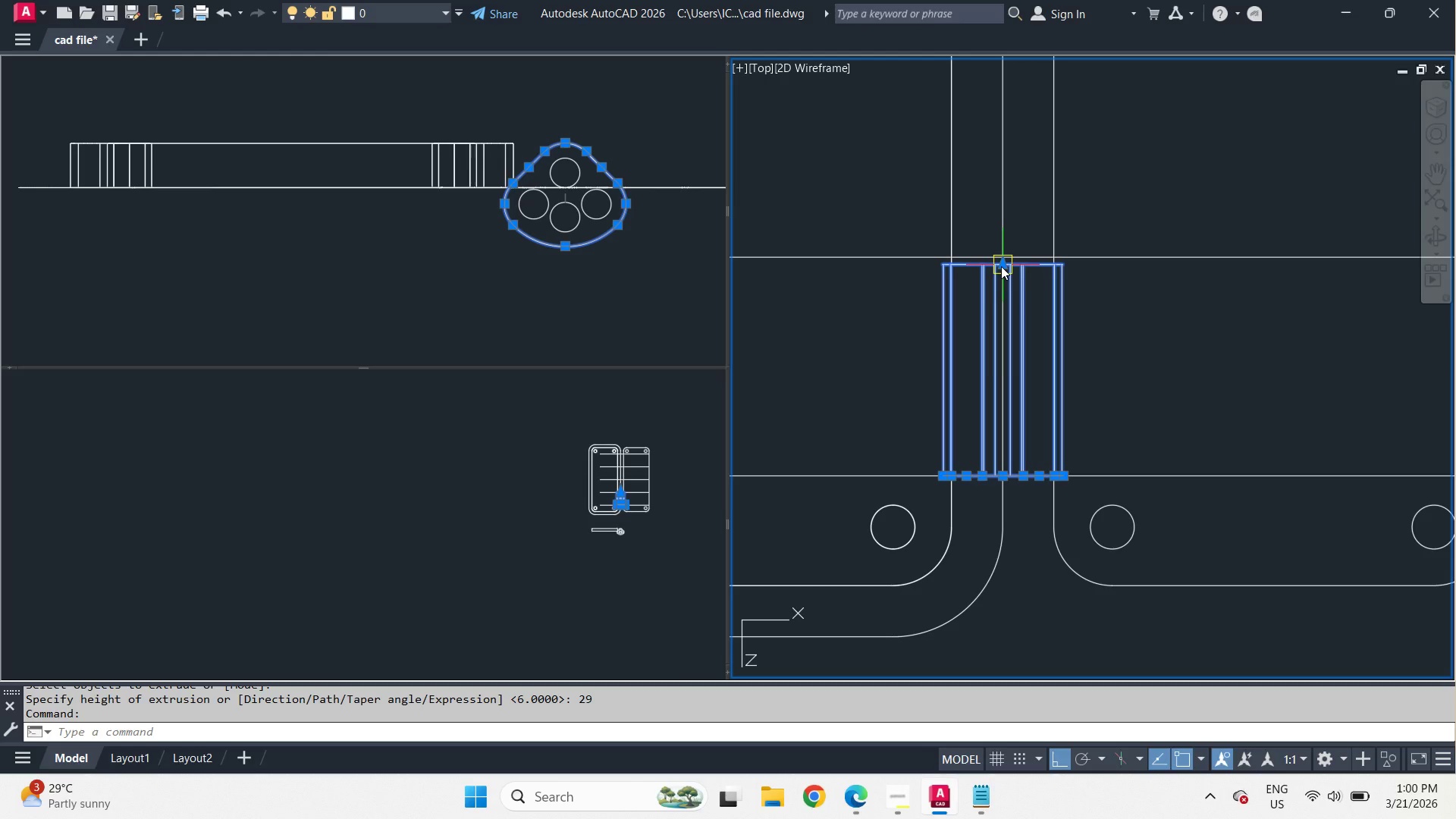 
left_click([1001, 266])
 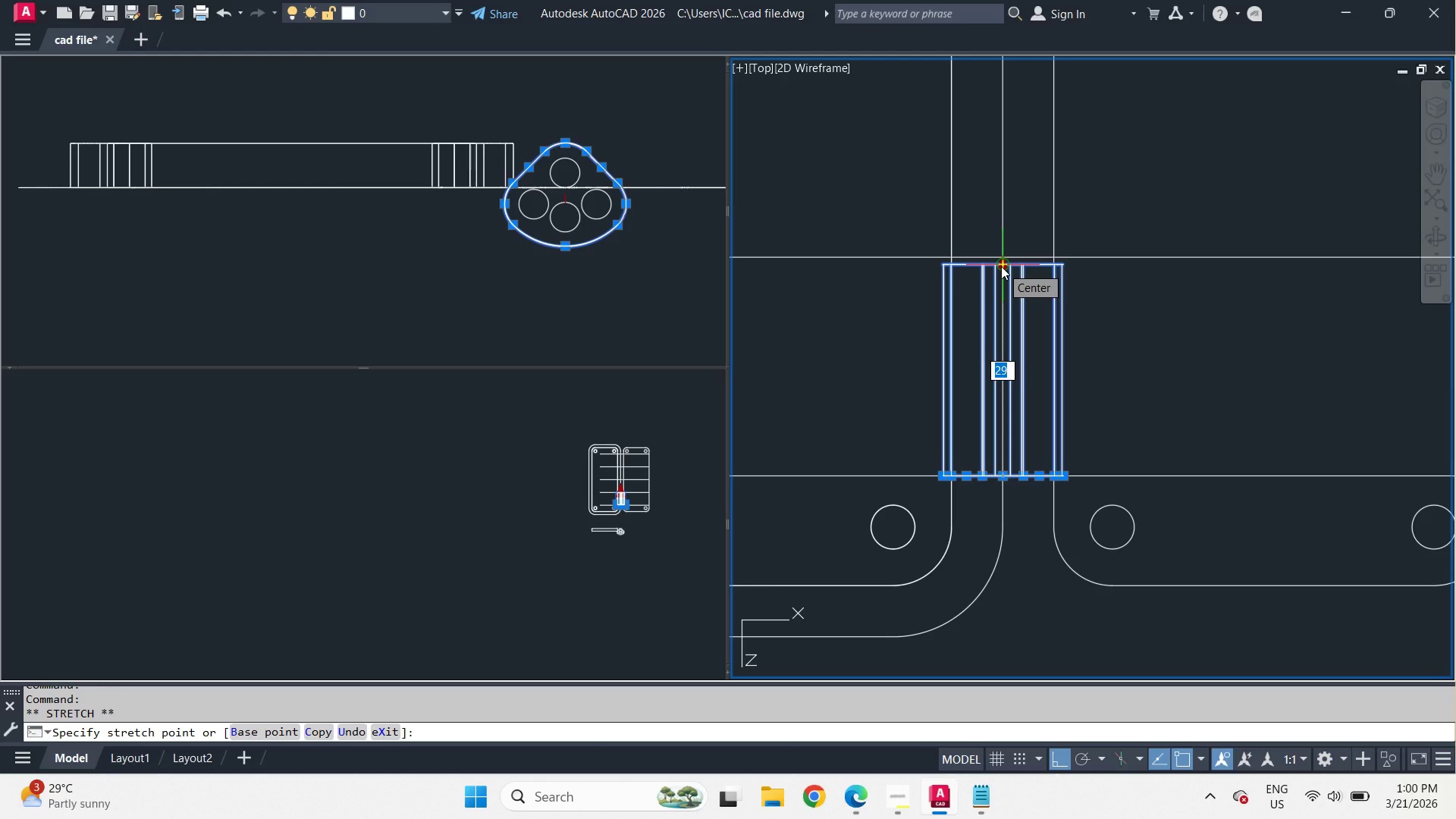 
key(Numpad2)
 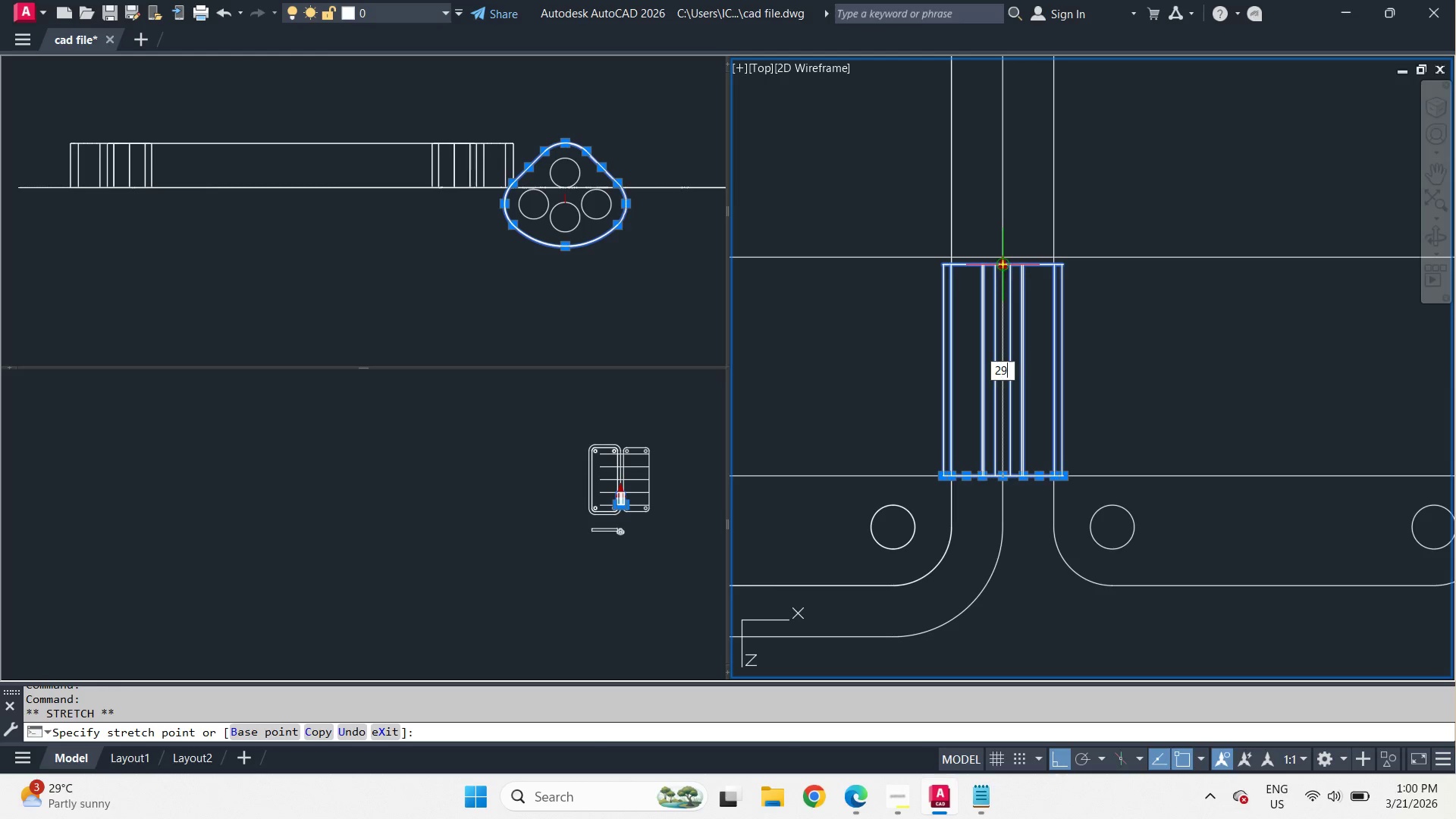 
key(Numpad9)
 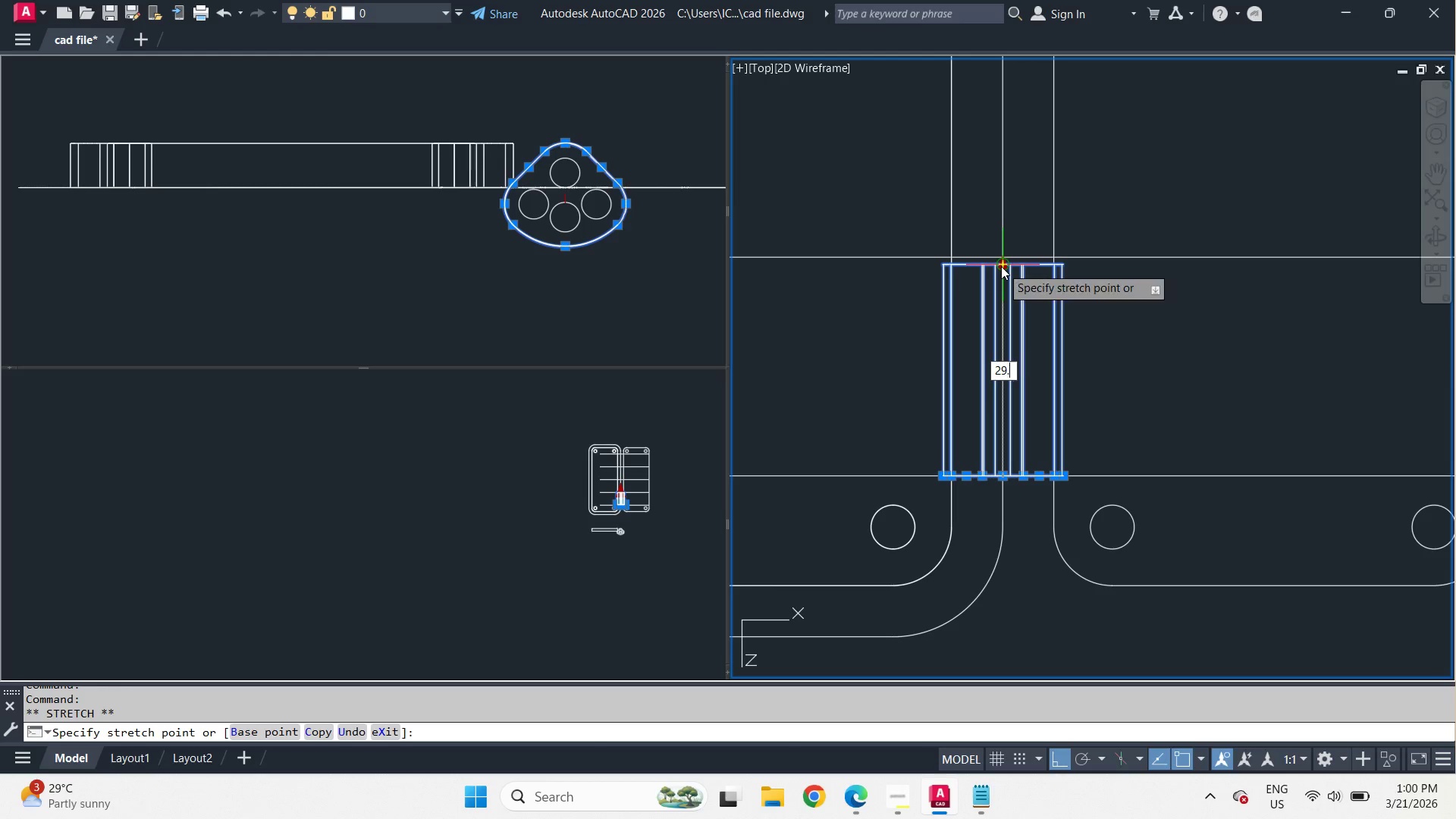 
key(NumpadDecimal)
 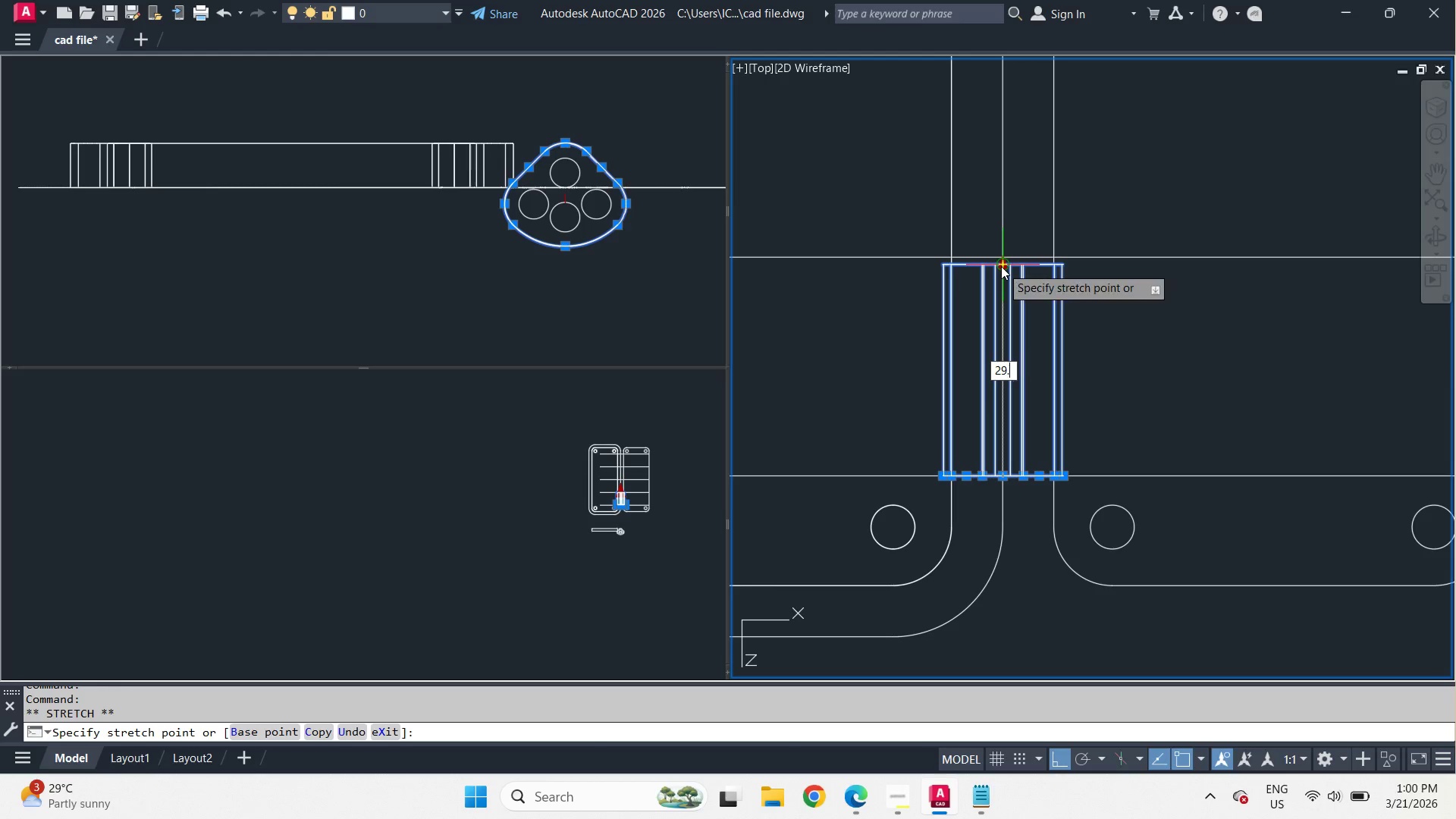 
key(Numpad5)
 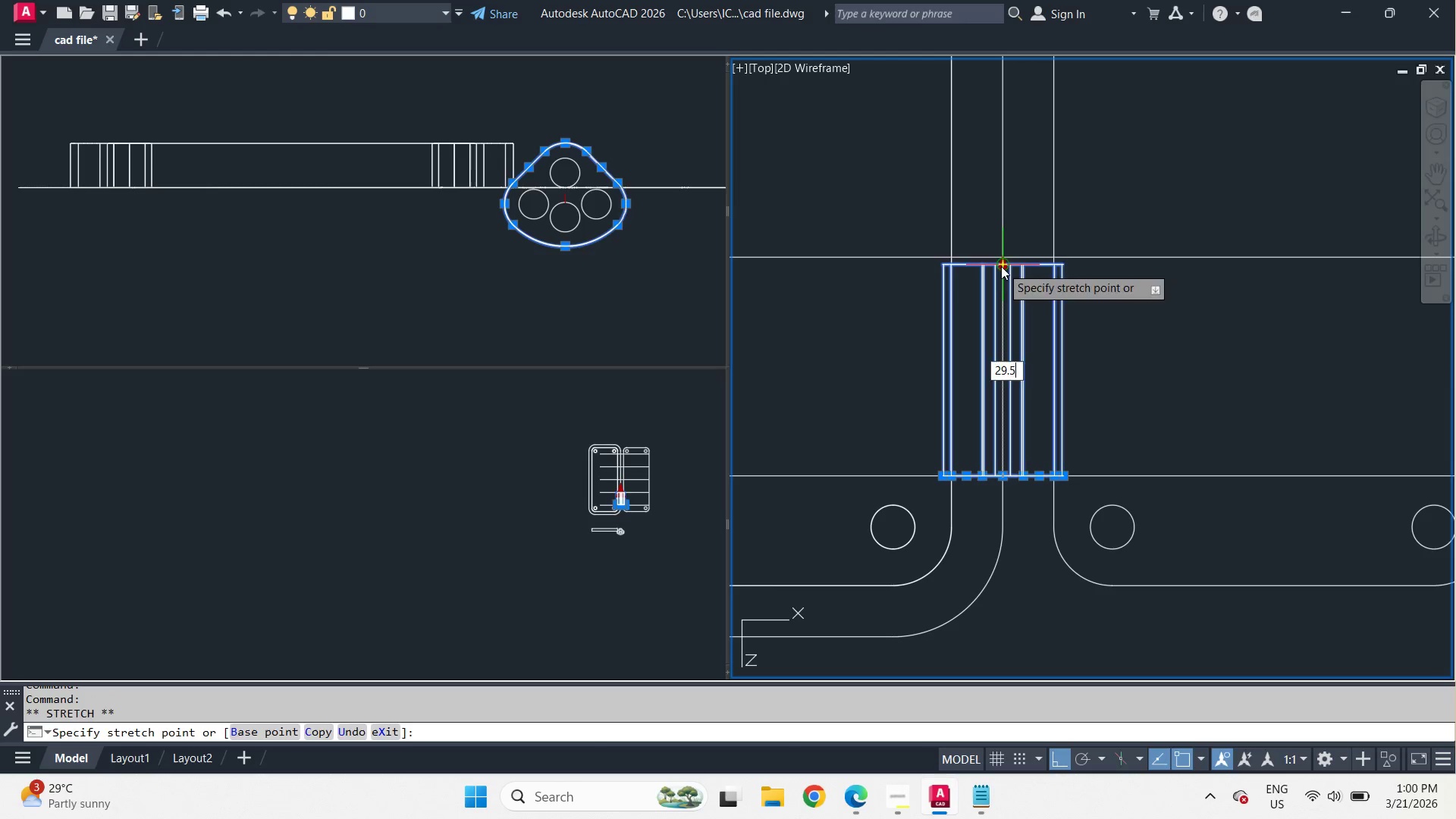 
key(Space)
 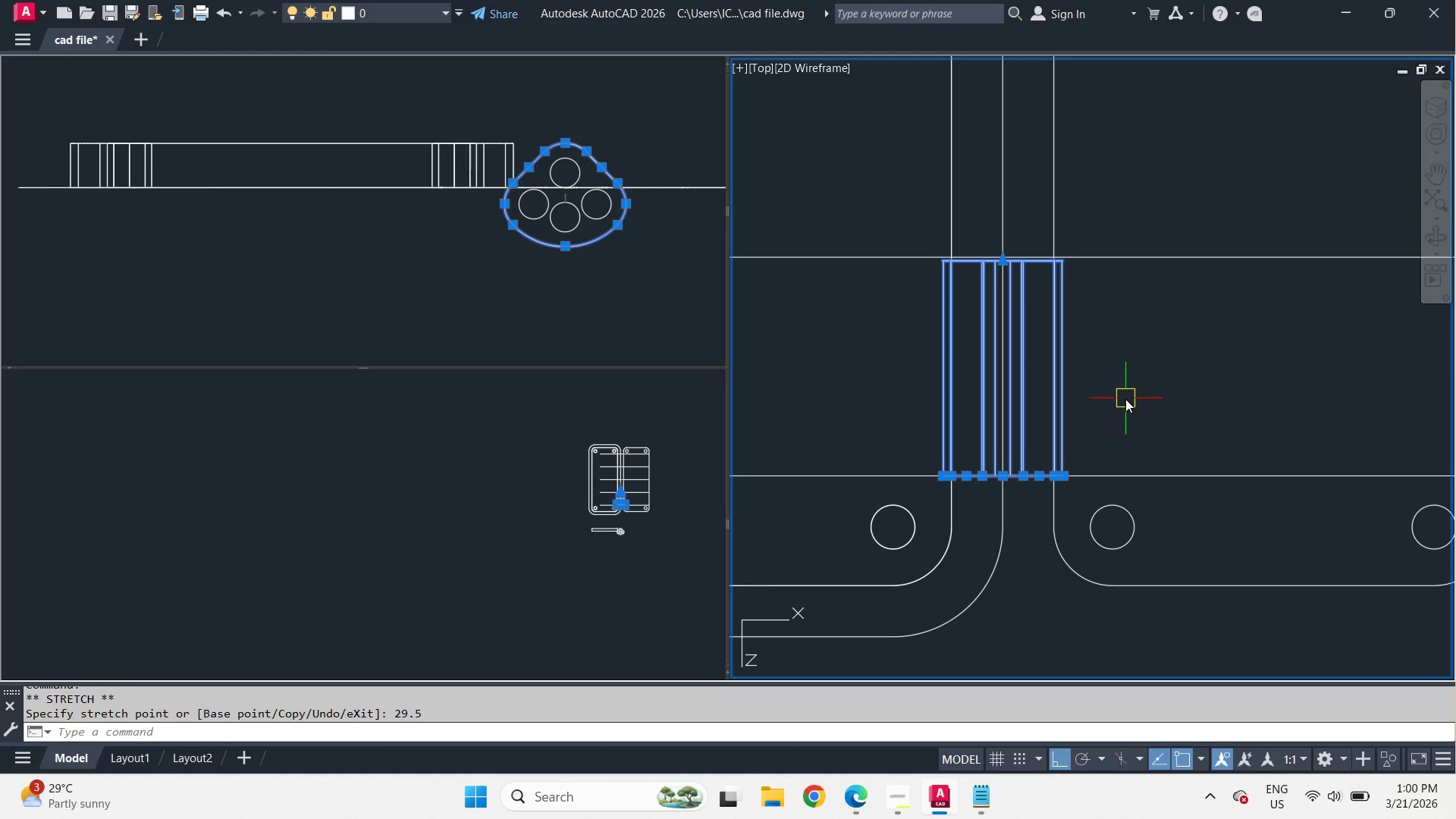 
key(C)
 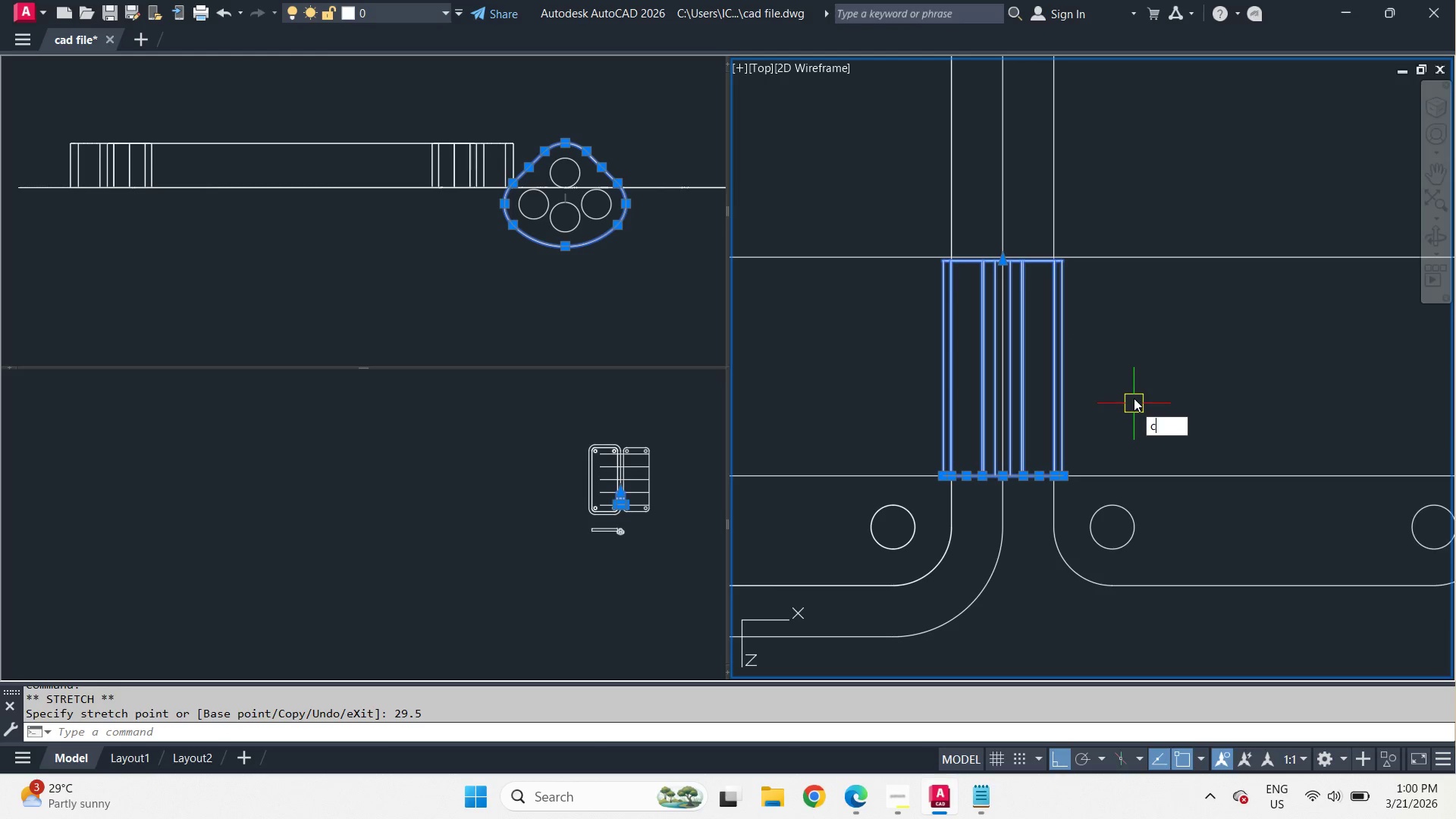 
key(O)
 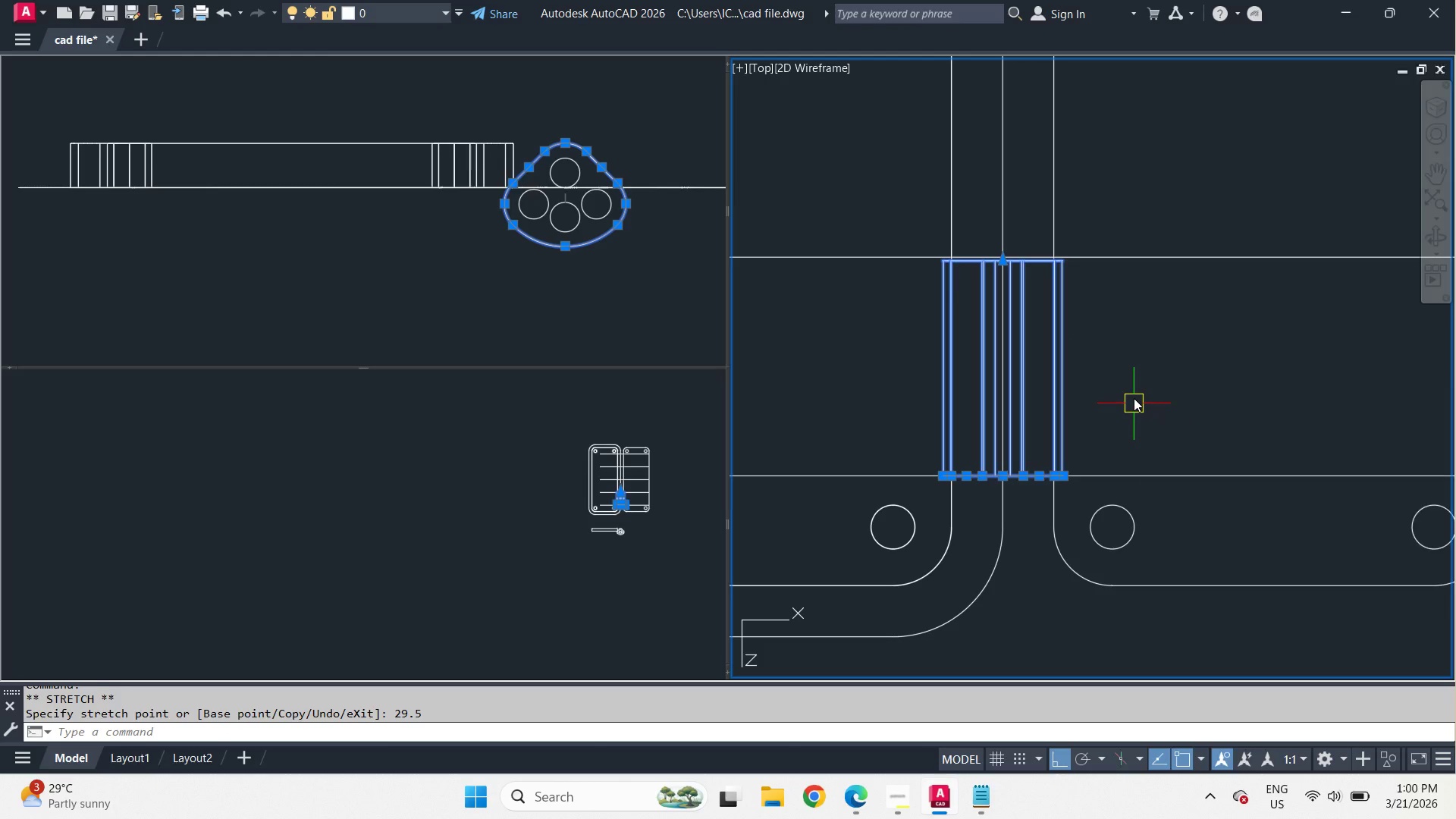 
key(Space)
 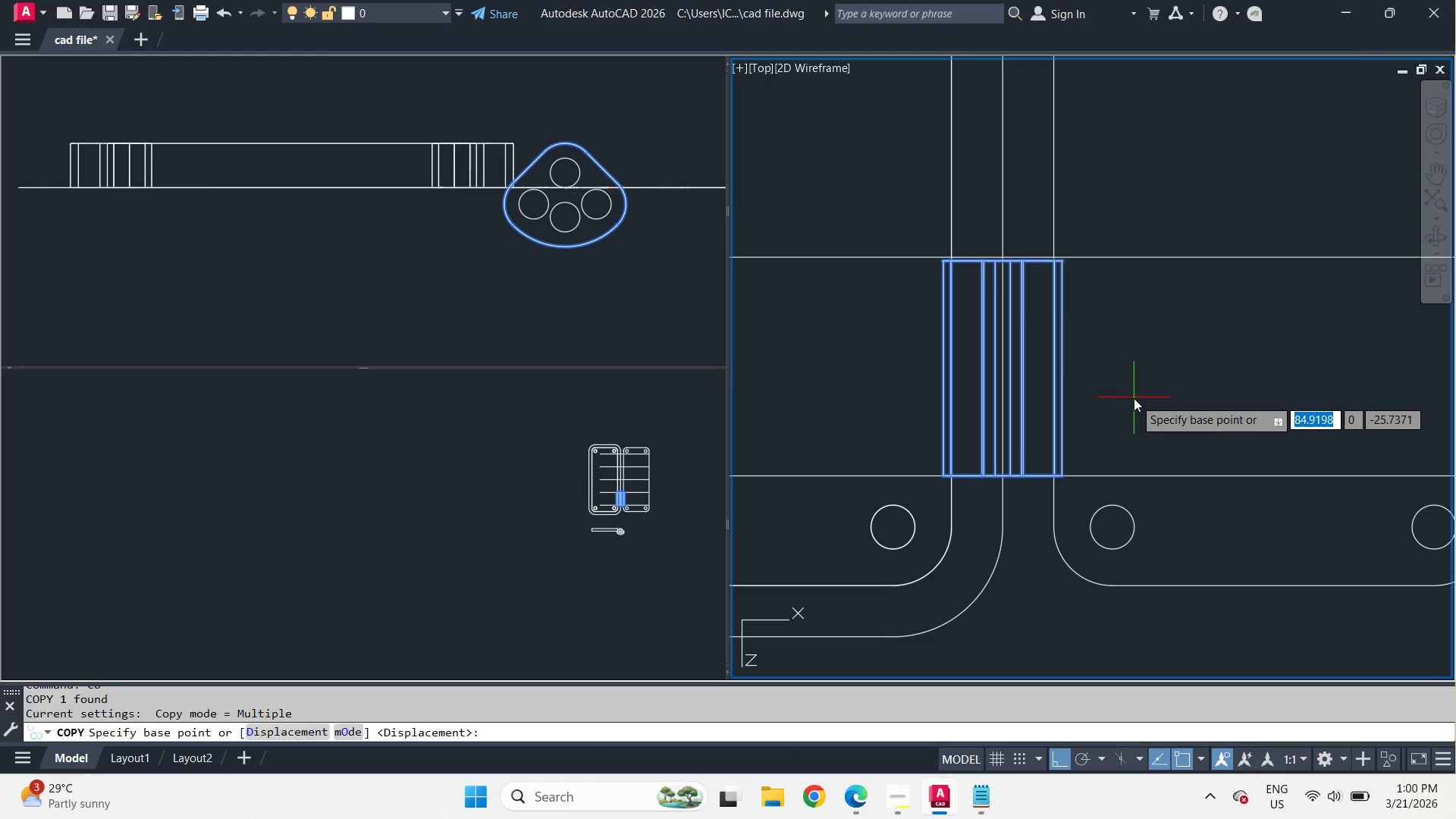 
scroll: coordinate [1134, 398], scroll_direction: down, amount: 2.0
 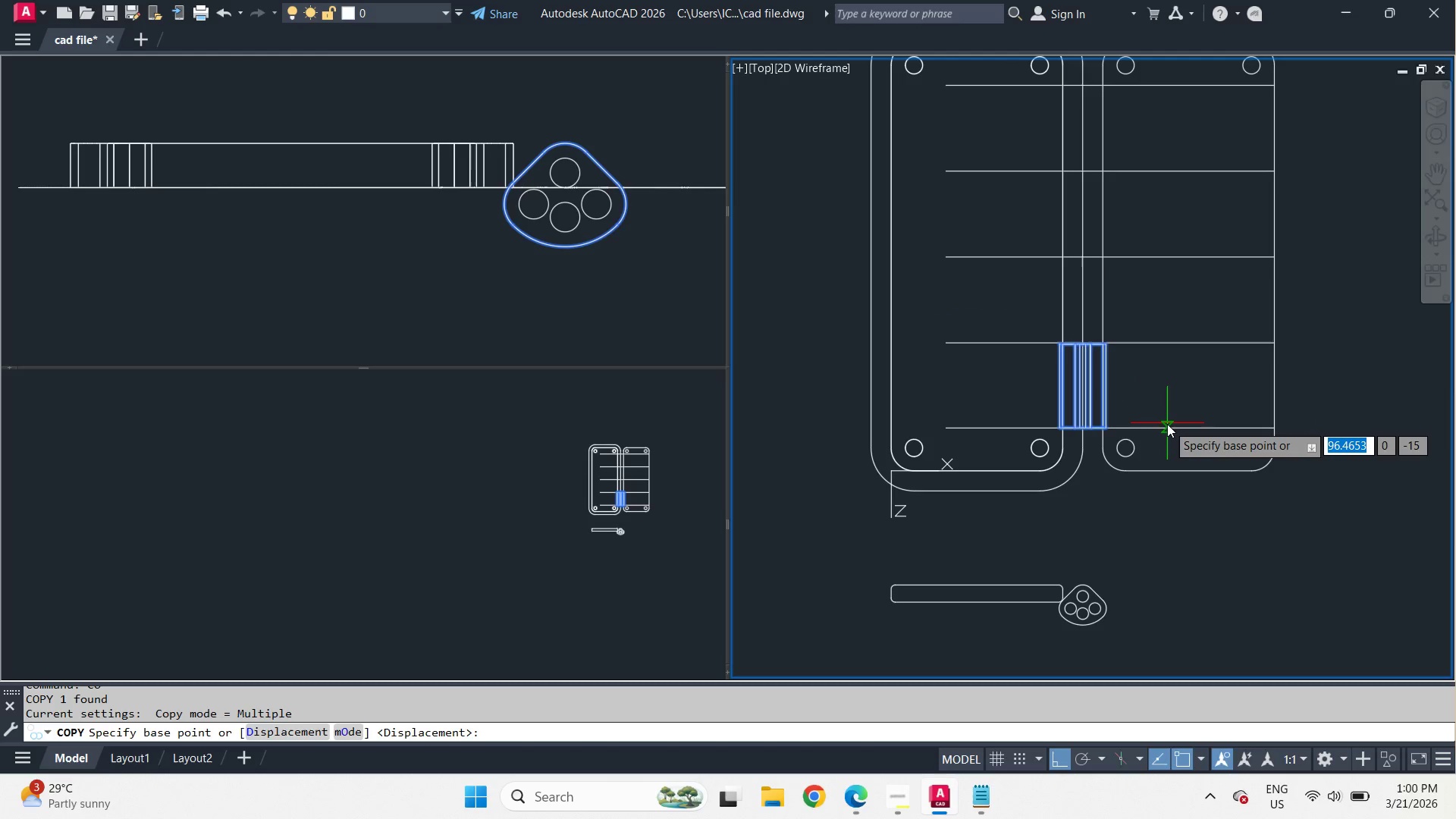 
left_click([1167, 424])
 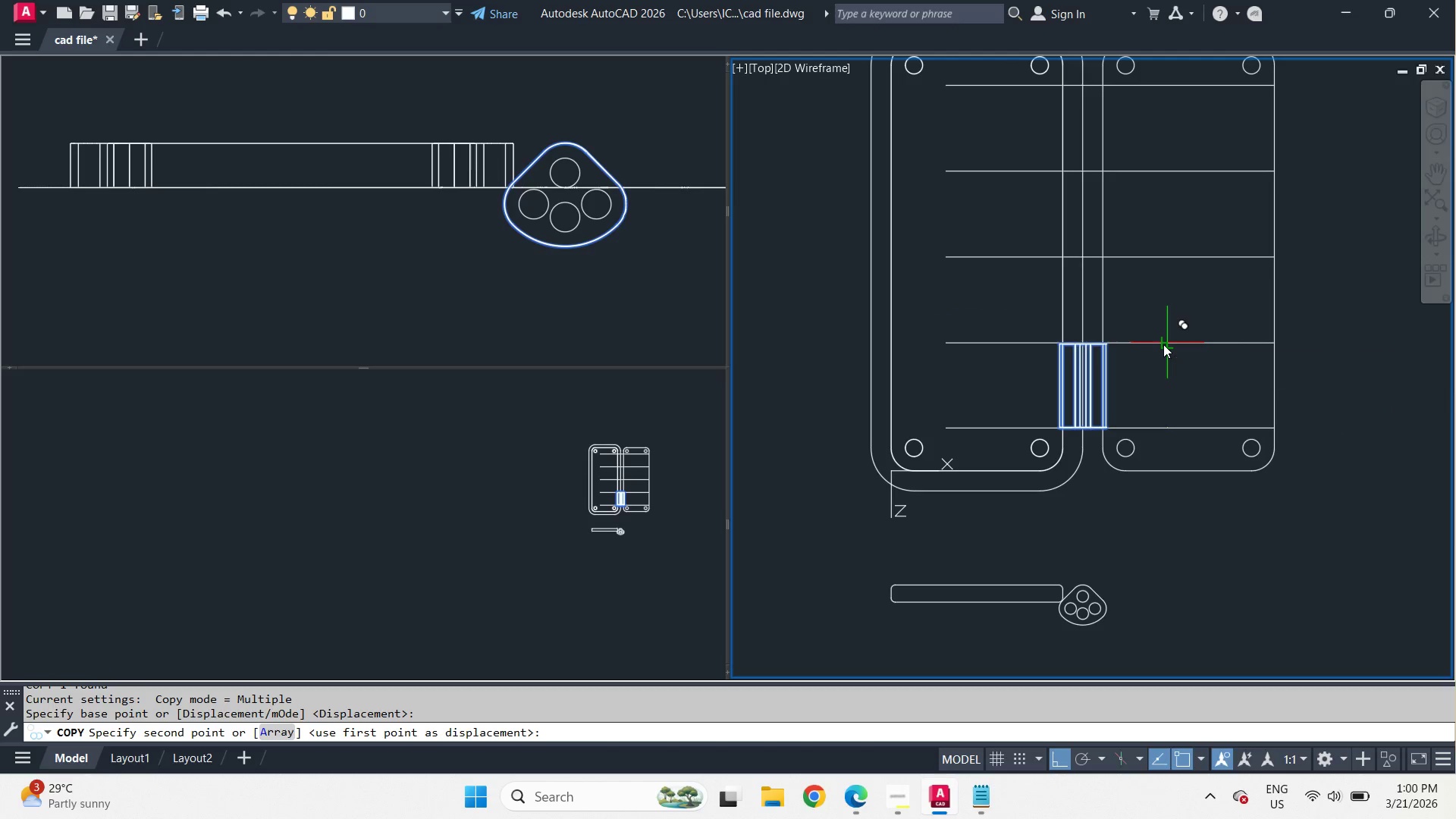 
key(Escape)
 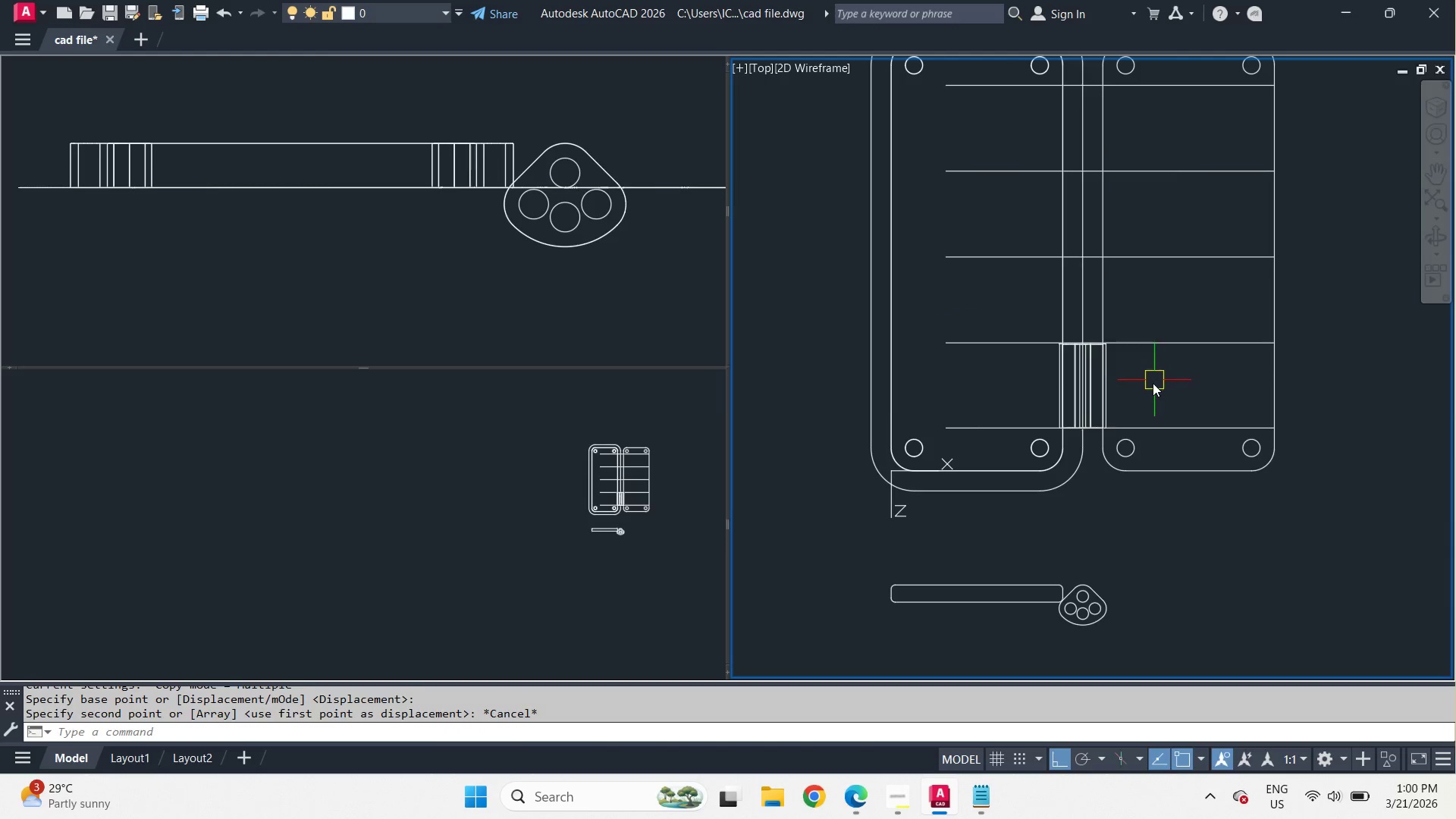 
key(Escape)
 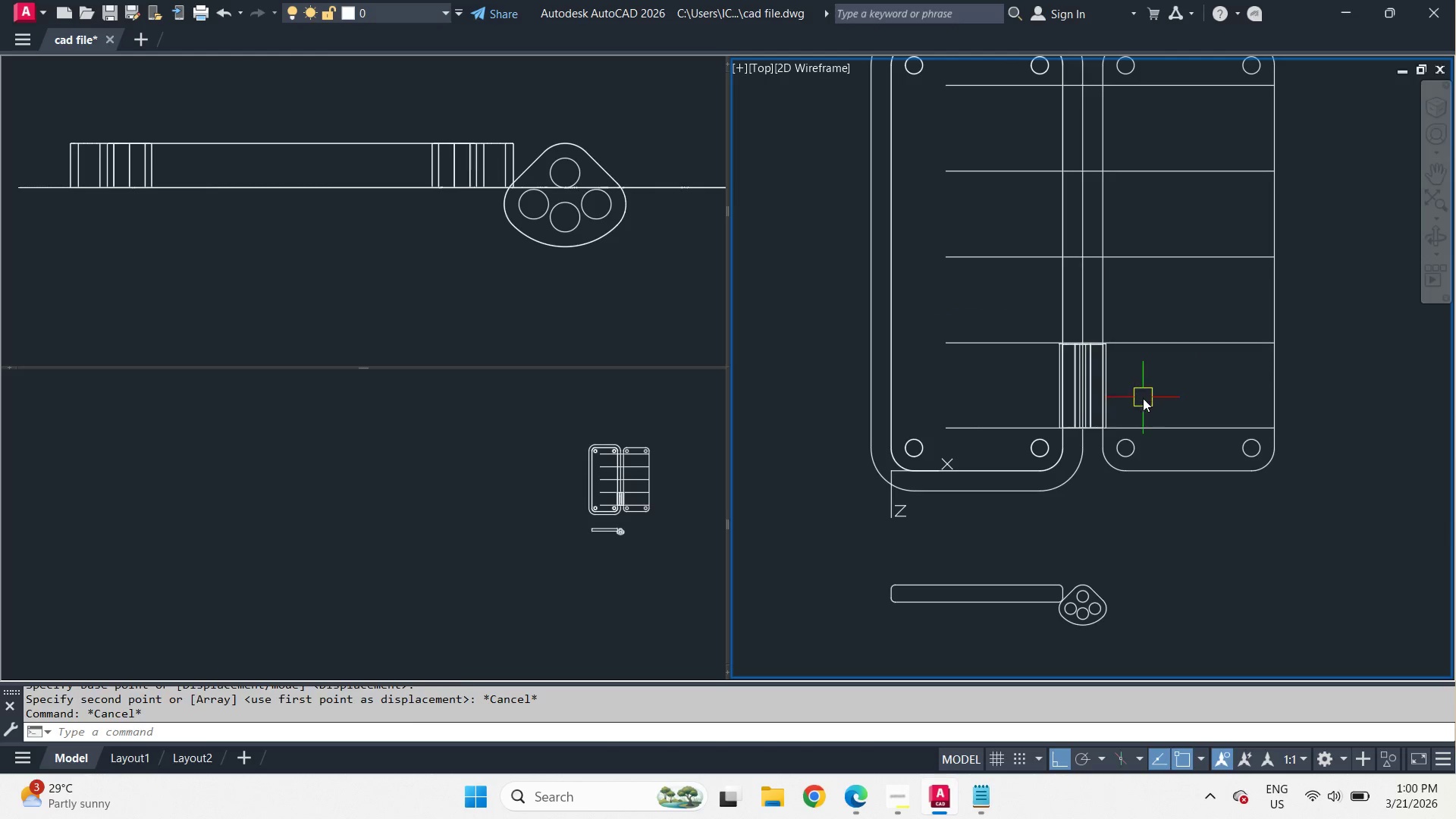 
key(Escape)
type(re )
 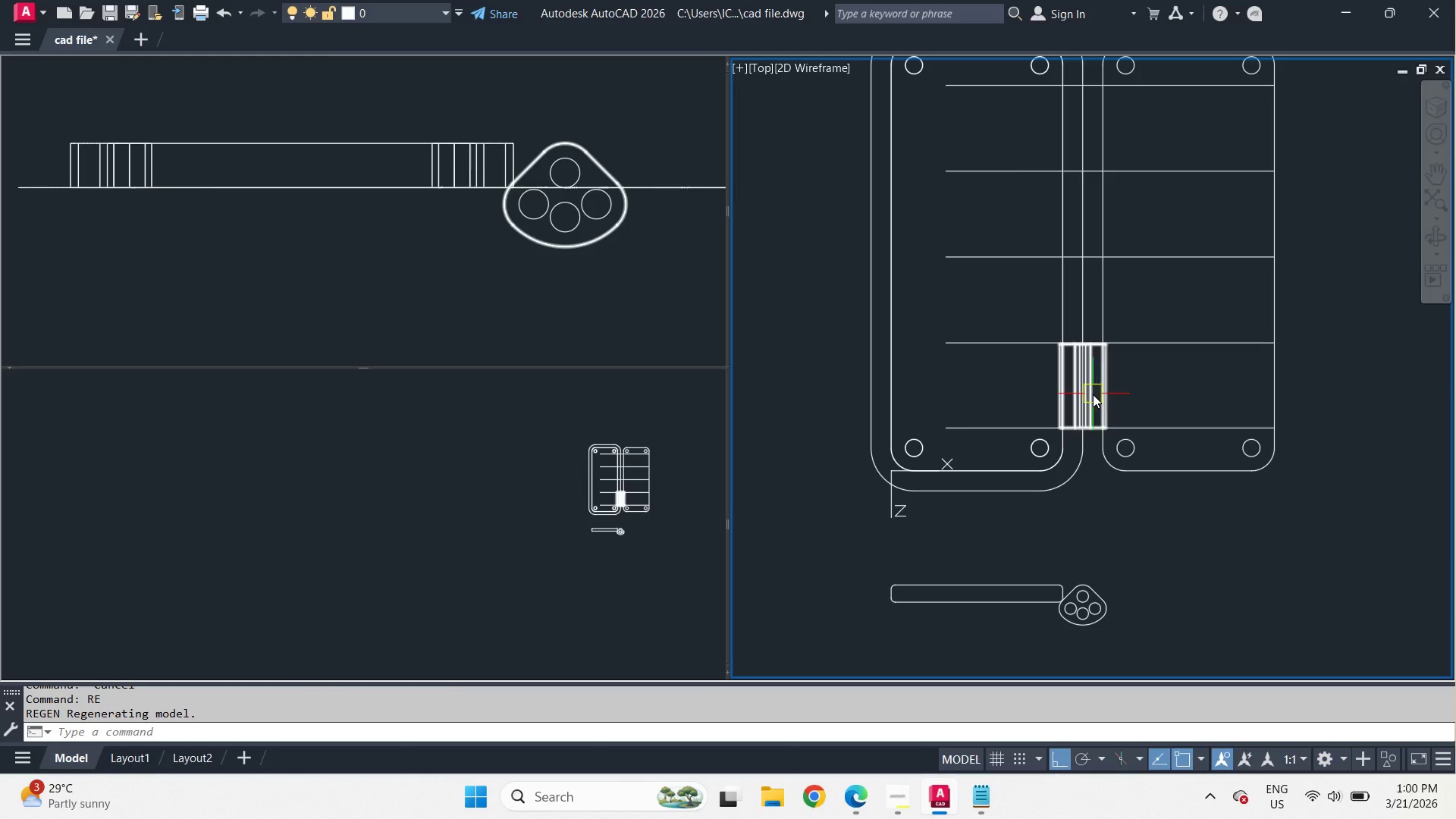 
left_click([1092, 394])
 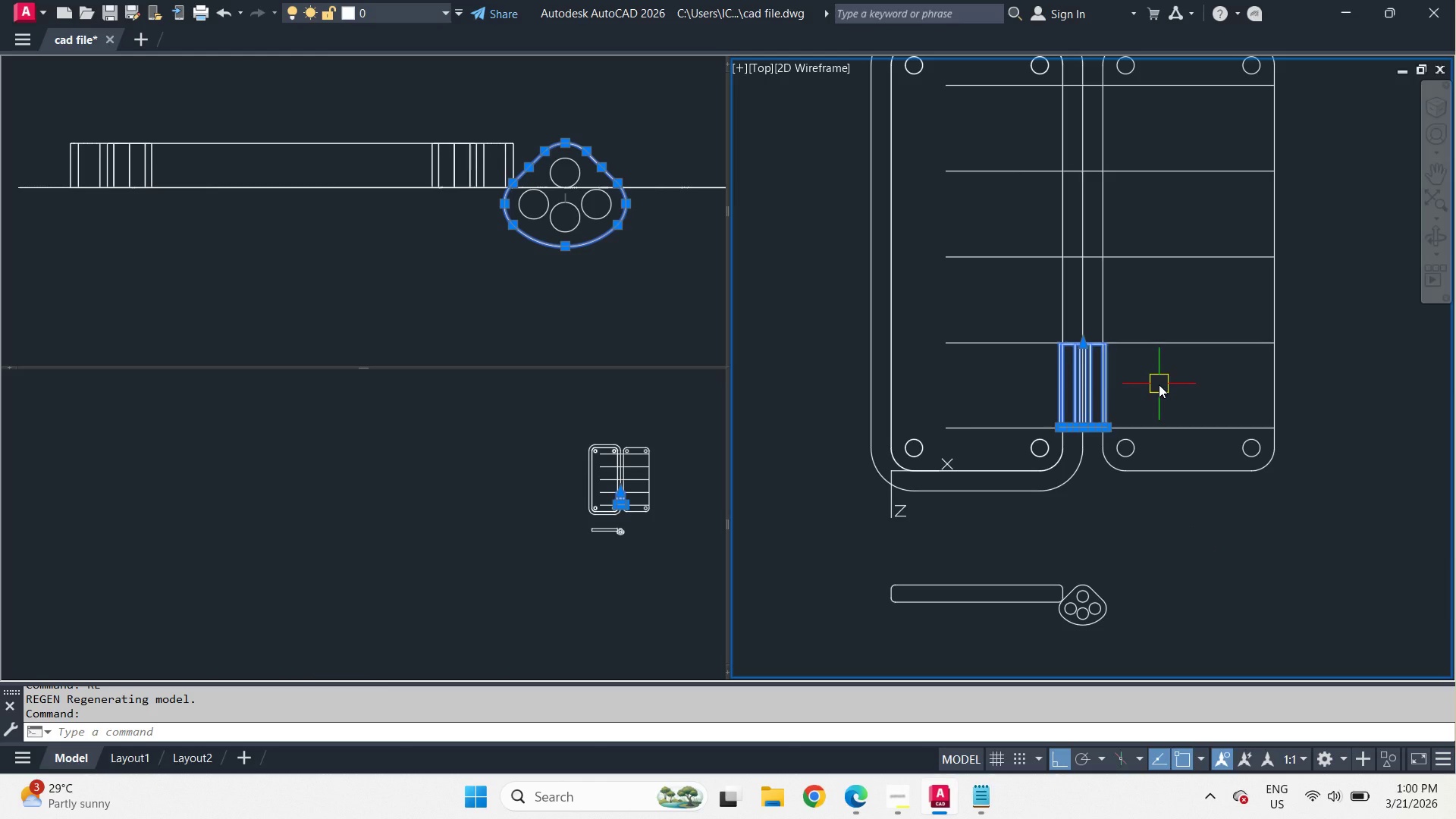 
key(Escape)
type(ucs w )
 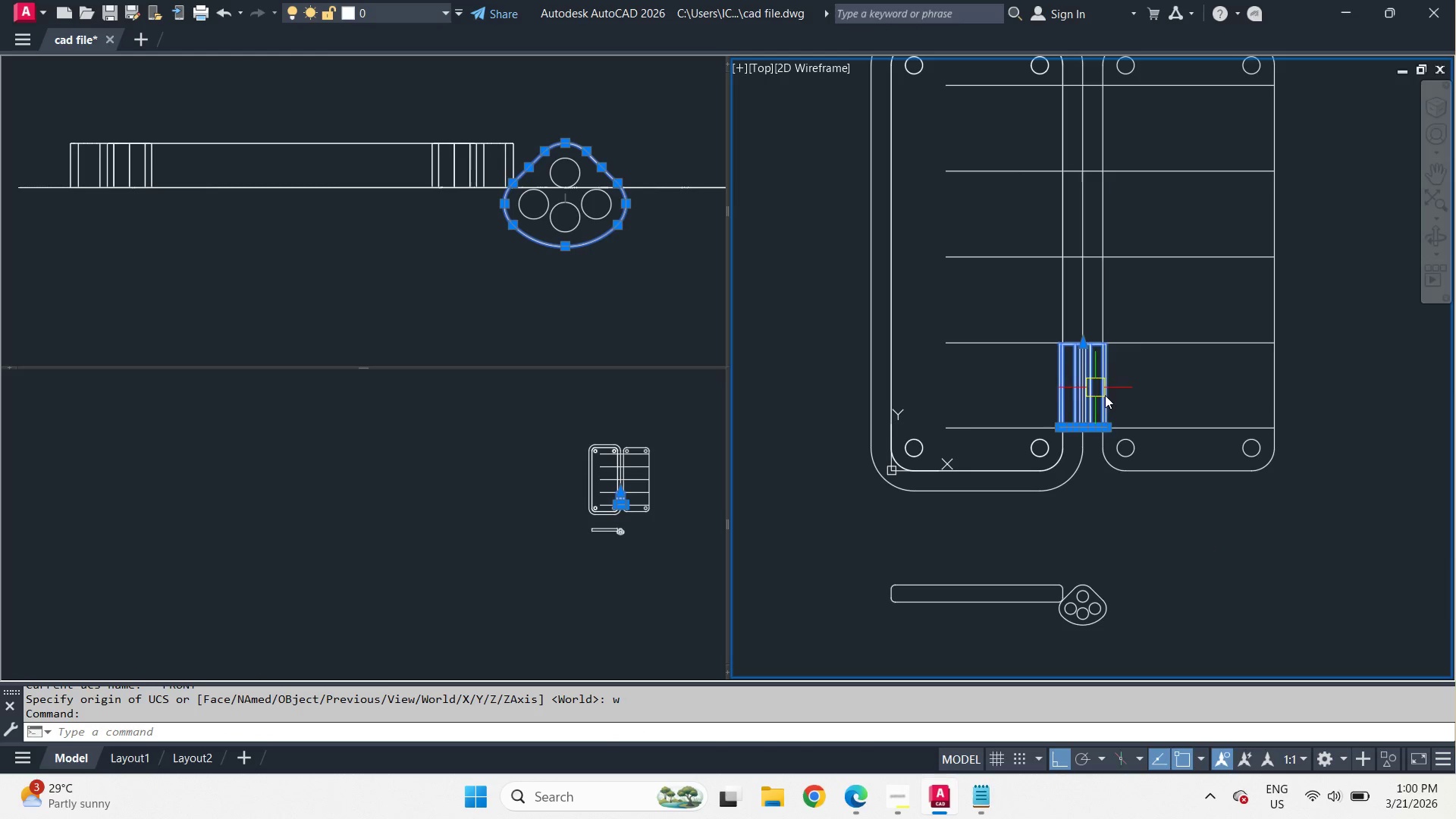 
type(co )
 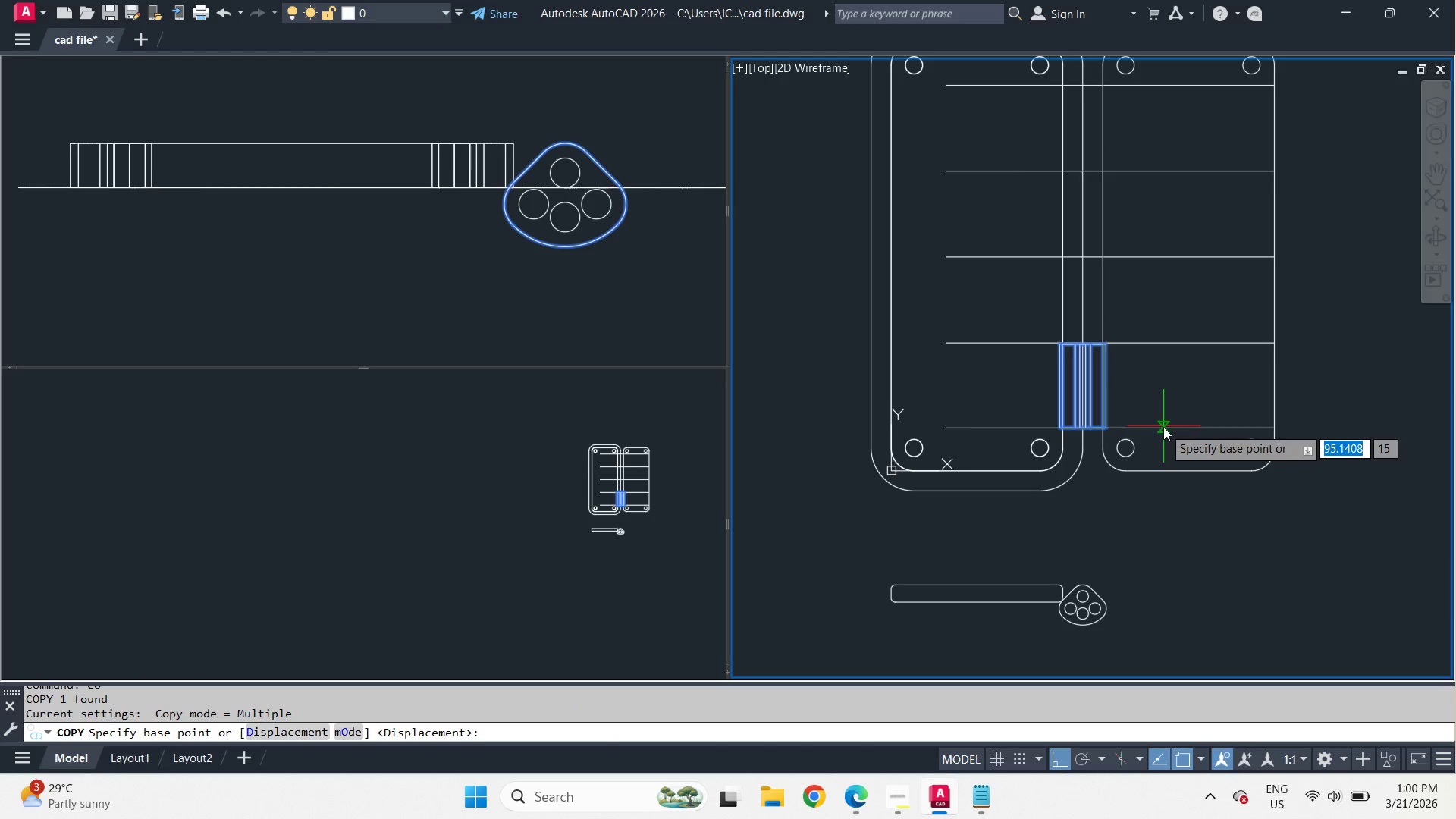 
left_click([1163, 427])
 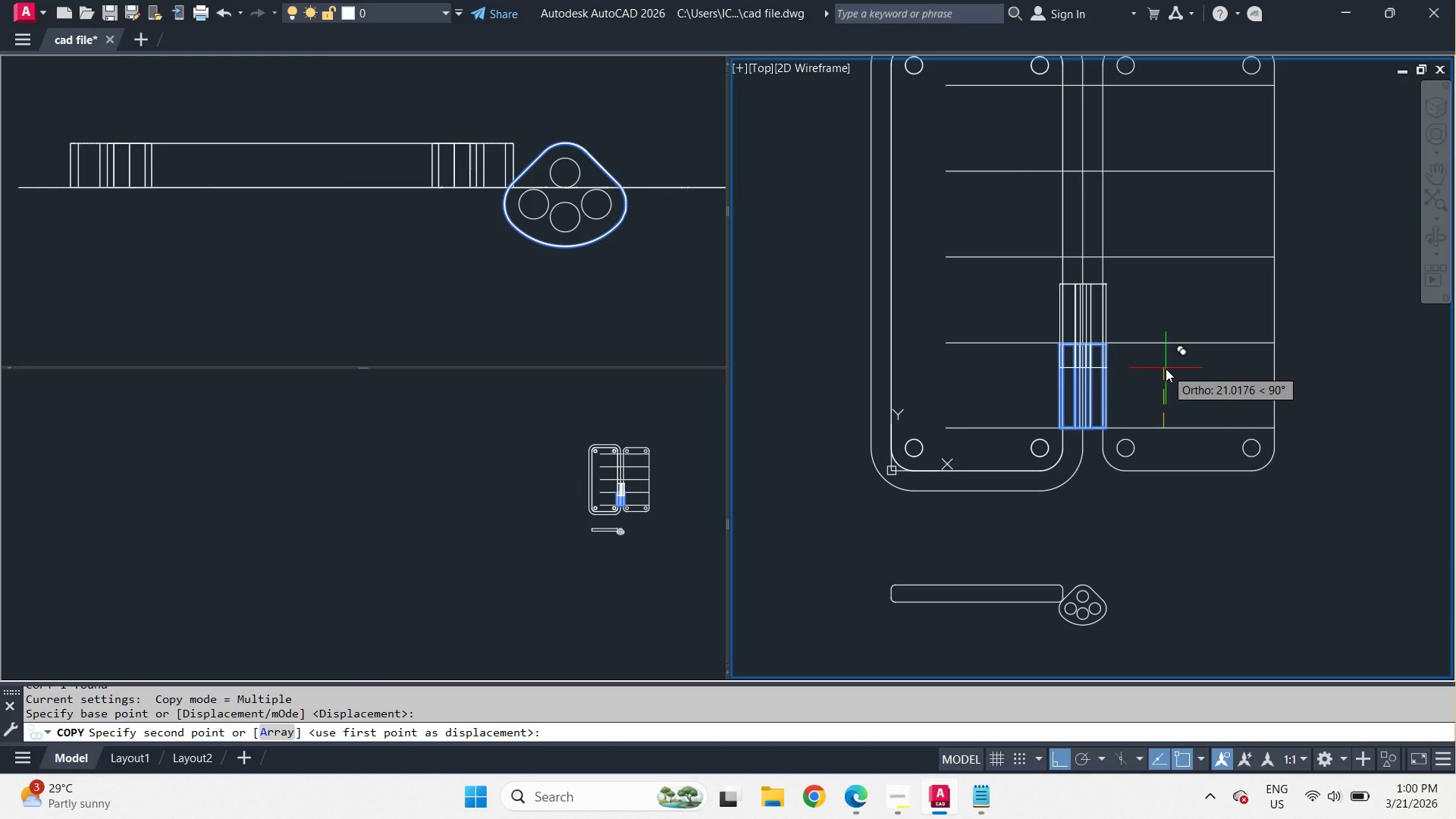 
key(A)
 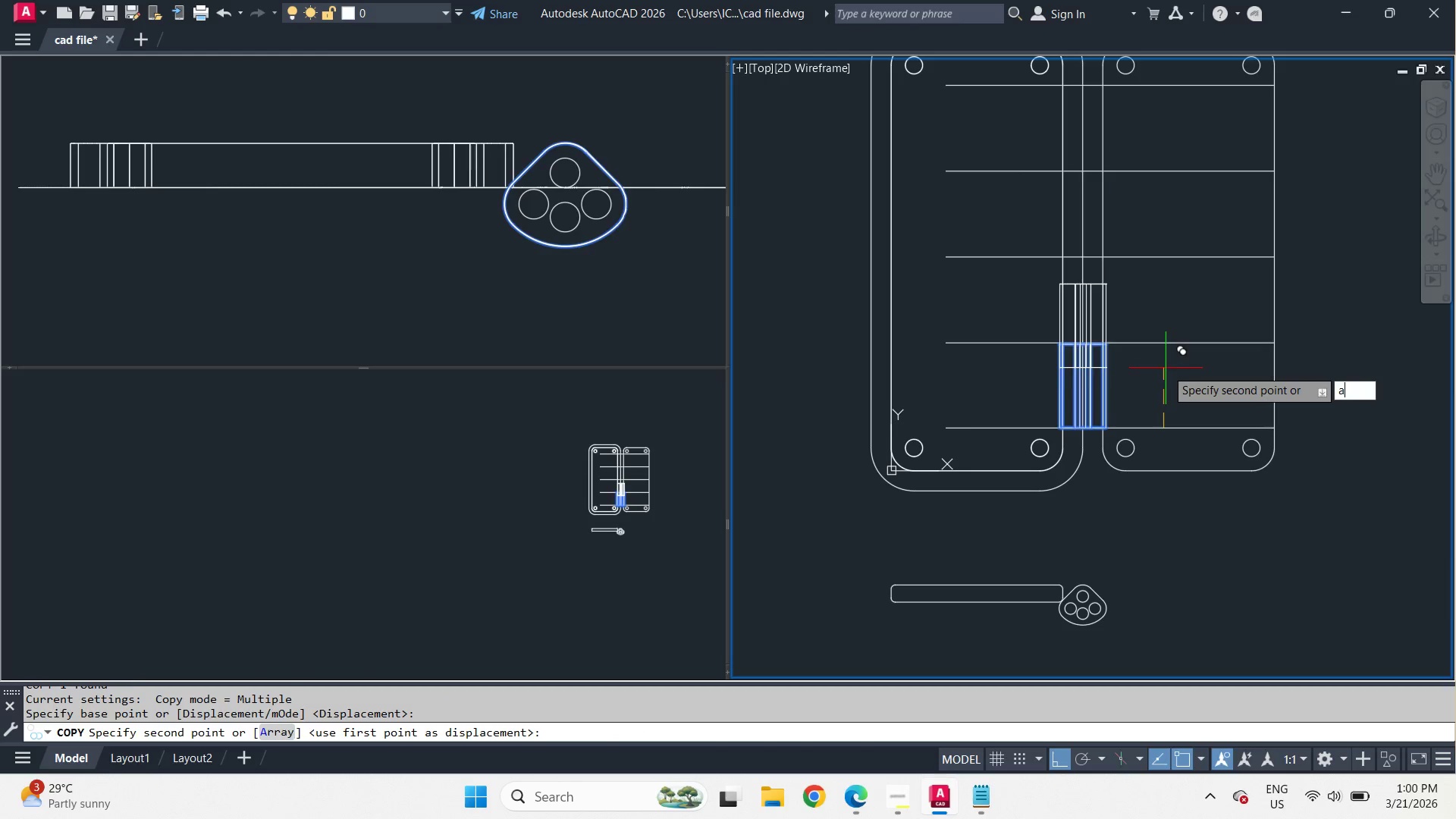 
key(Space)
 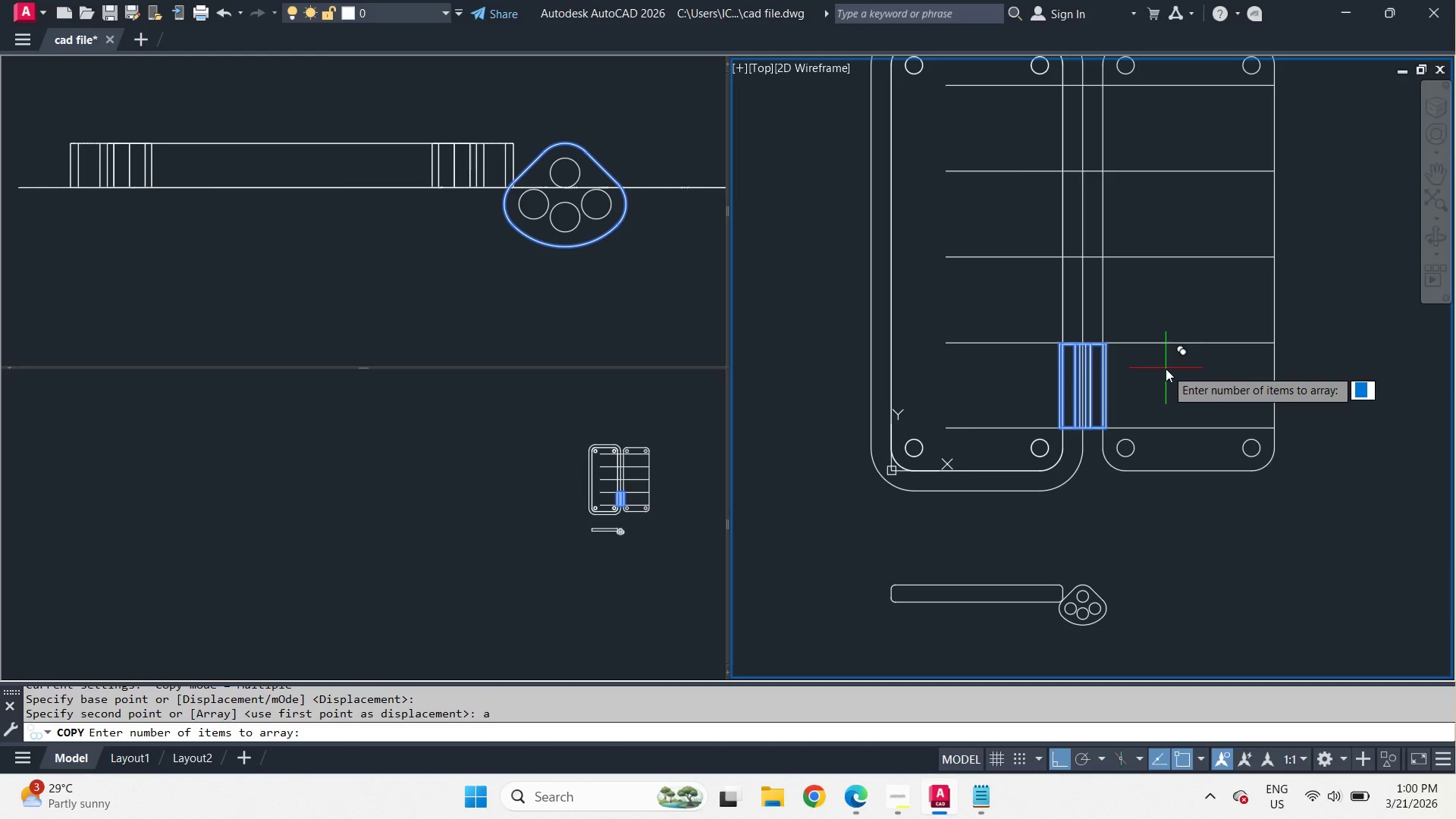 
key(4)
 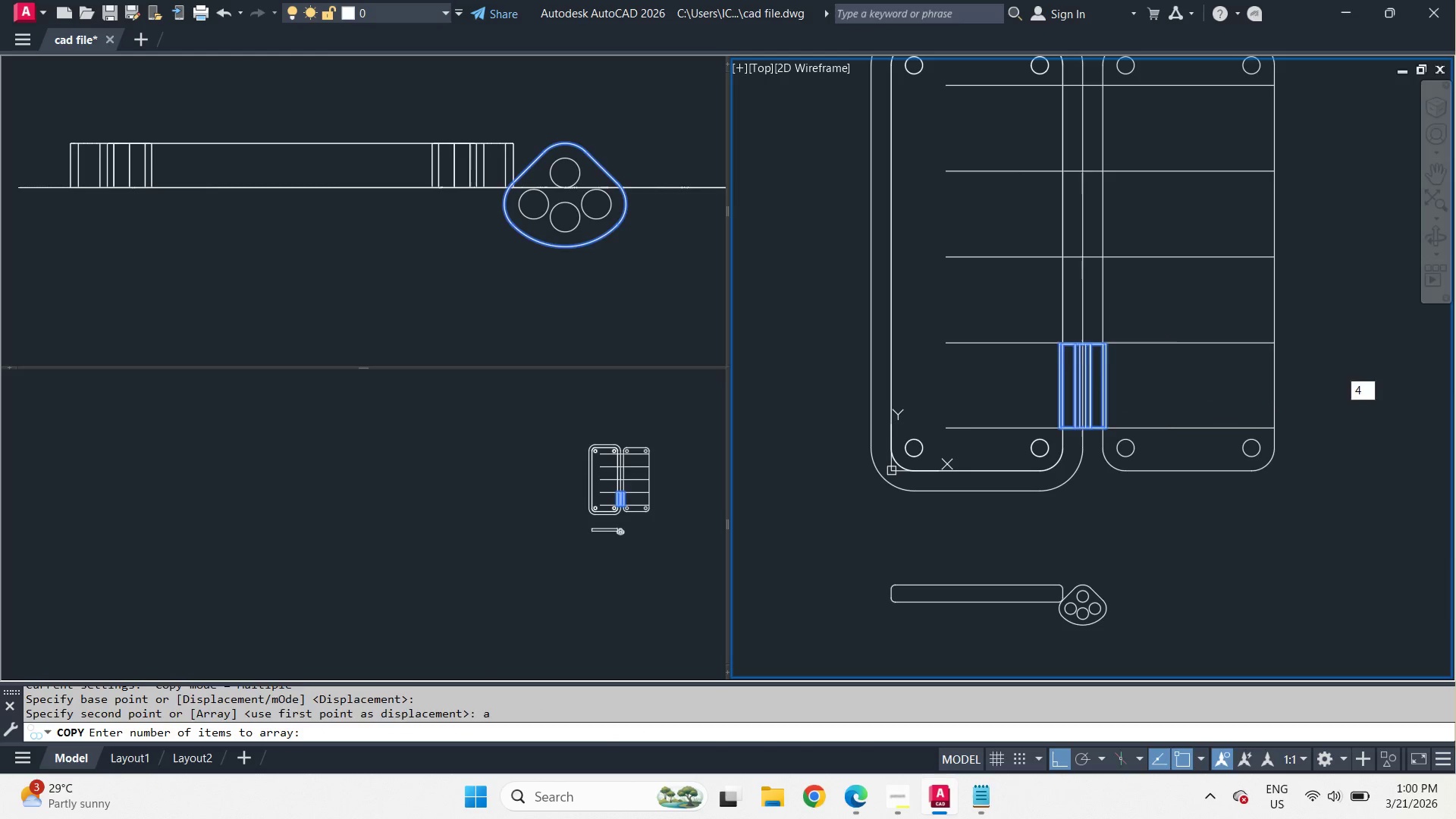 
key(Space)
 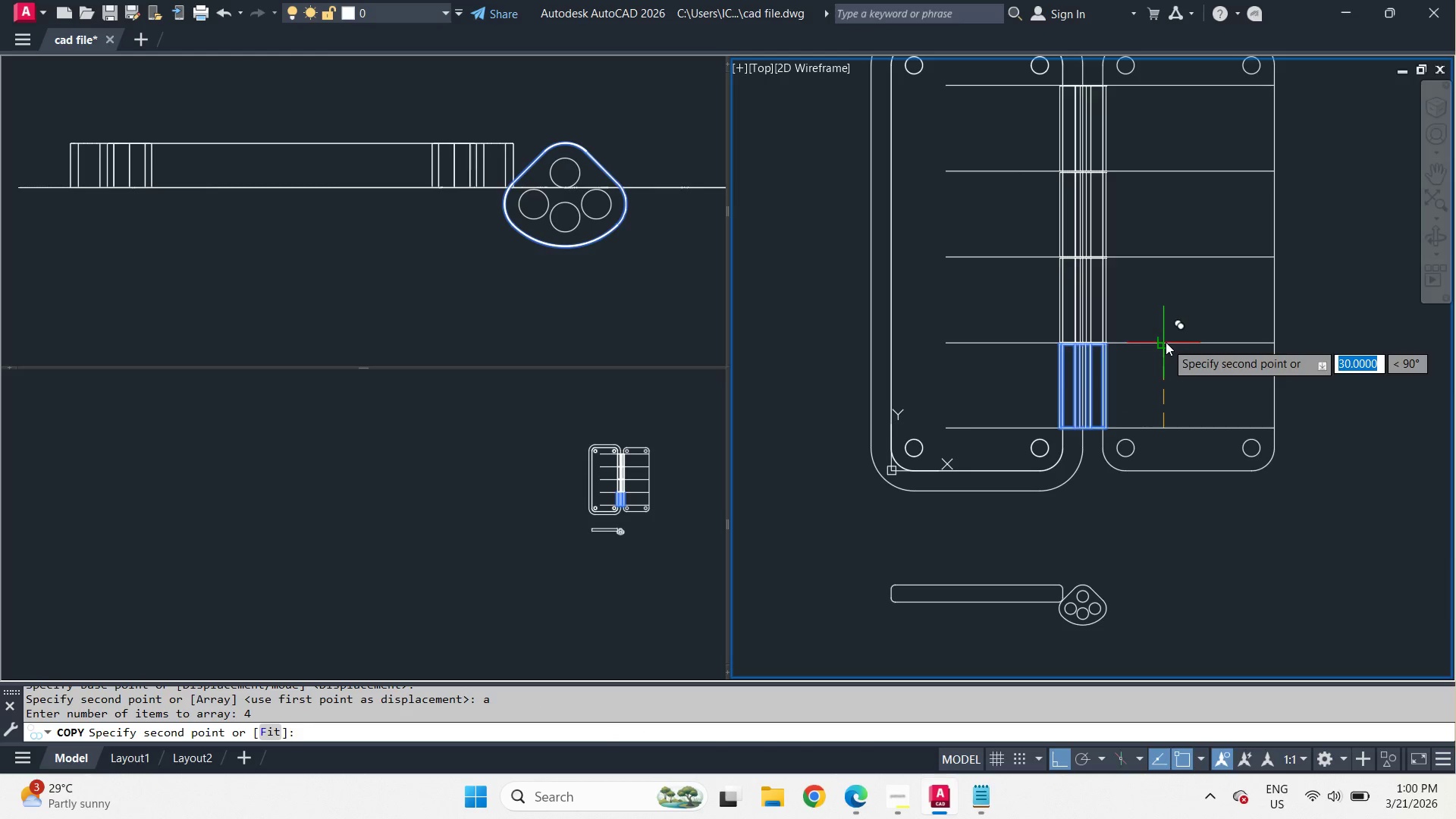 
left_click([1166, 342])
 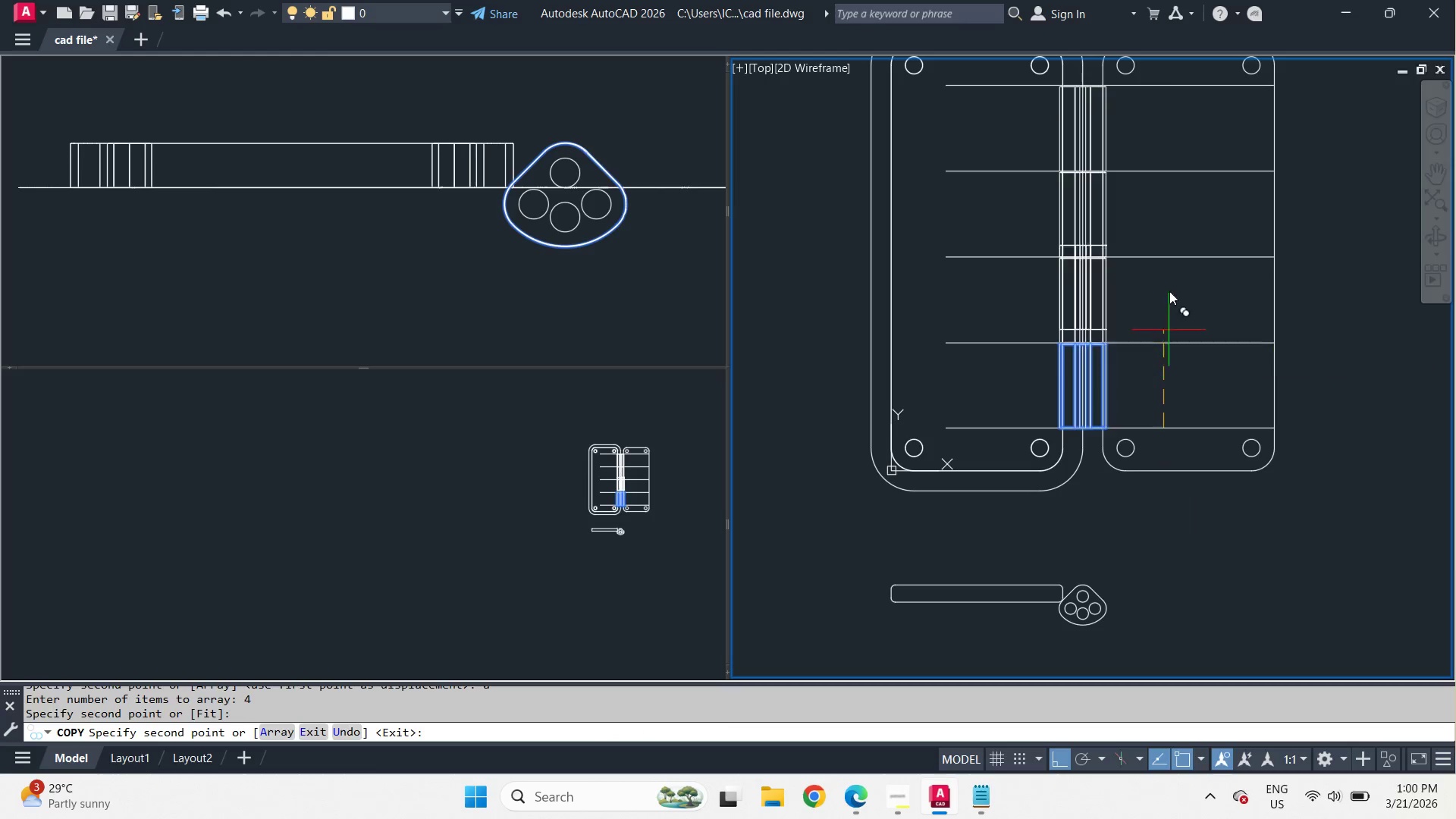 
key(Space)
 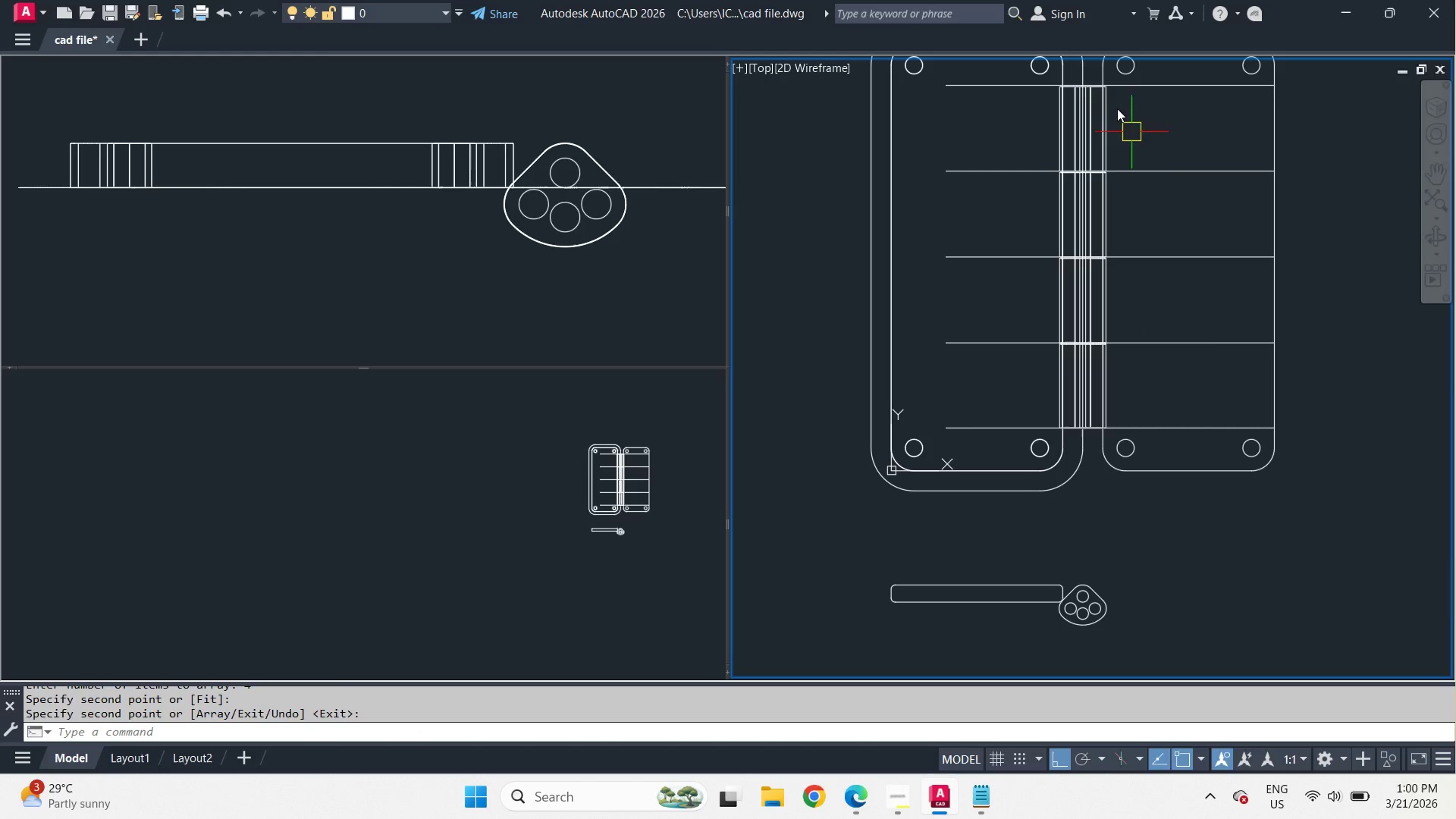 
scroll: coordinate [1115, 104], scroll_direction: up, amount: 2.0
 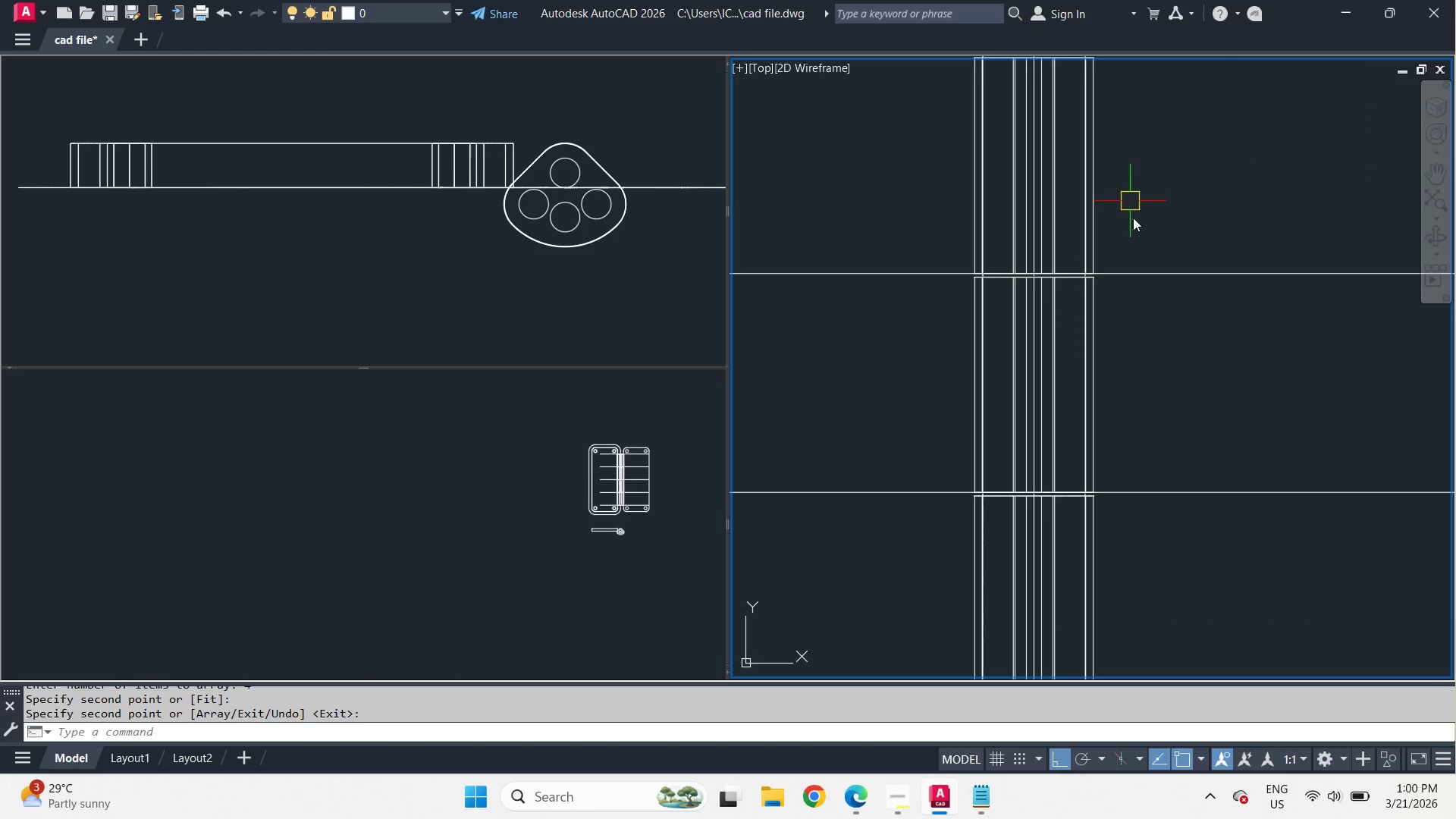 
scroll: coordinate [1139, 251], scroll_direction: down, amount: 2.0
 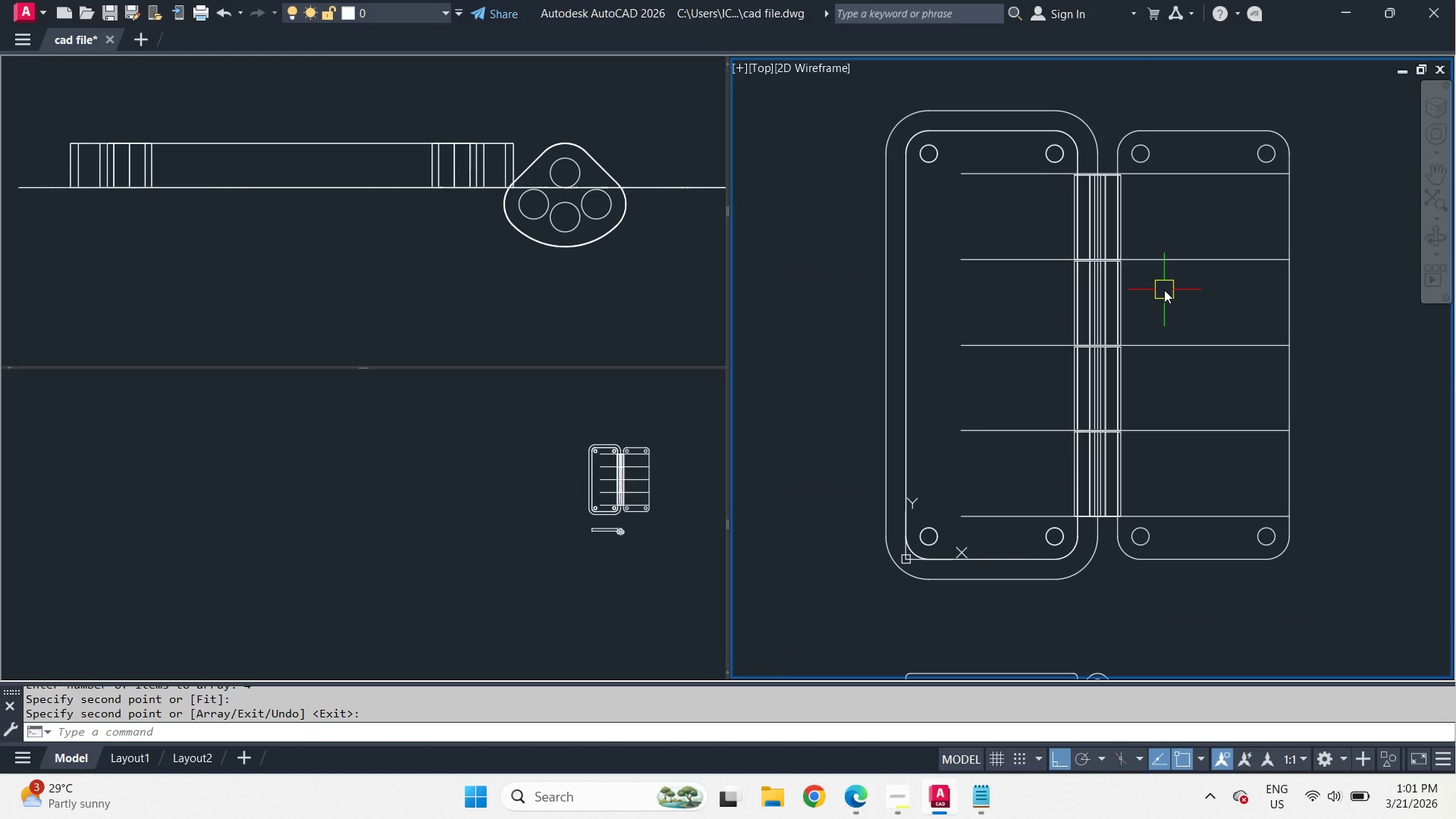 
wait(23.86)
 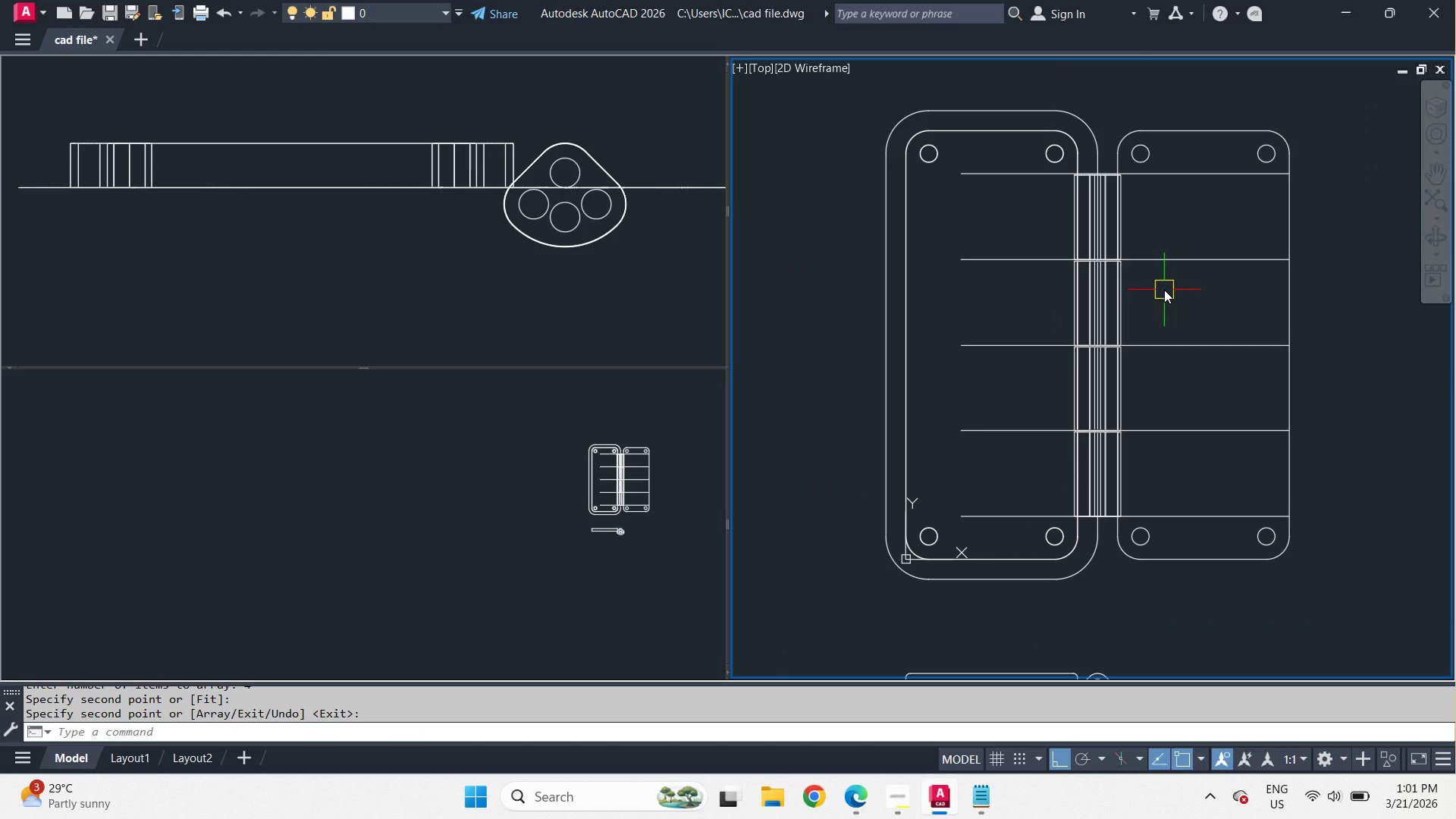 
left_click([1089, 212])
 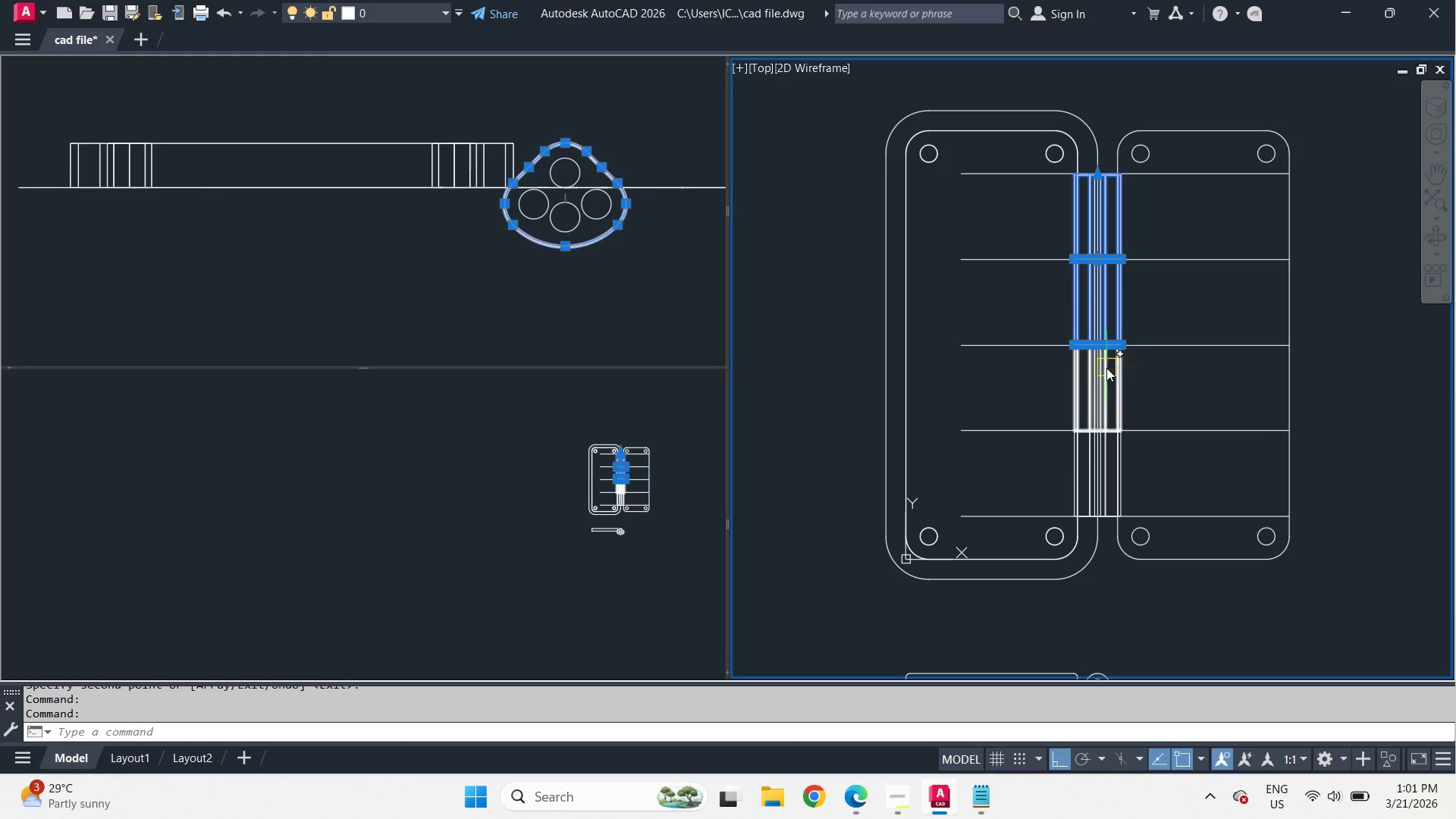 
left_click([1105, 371])
 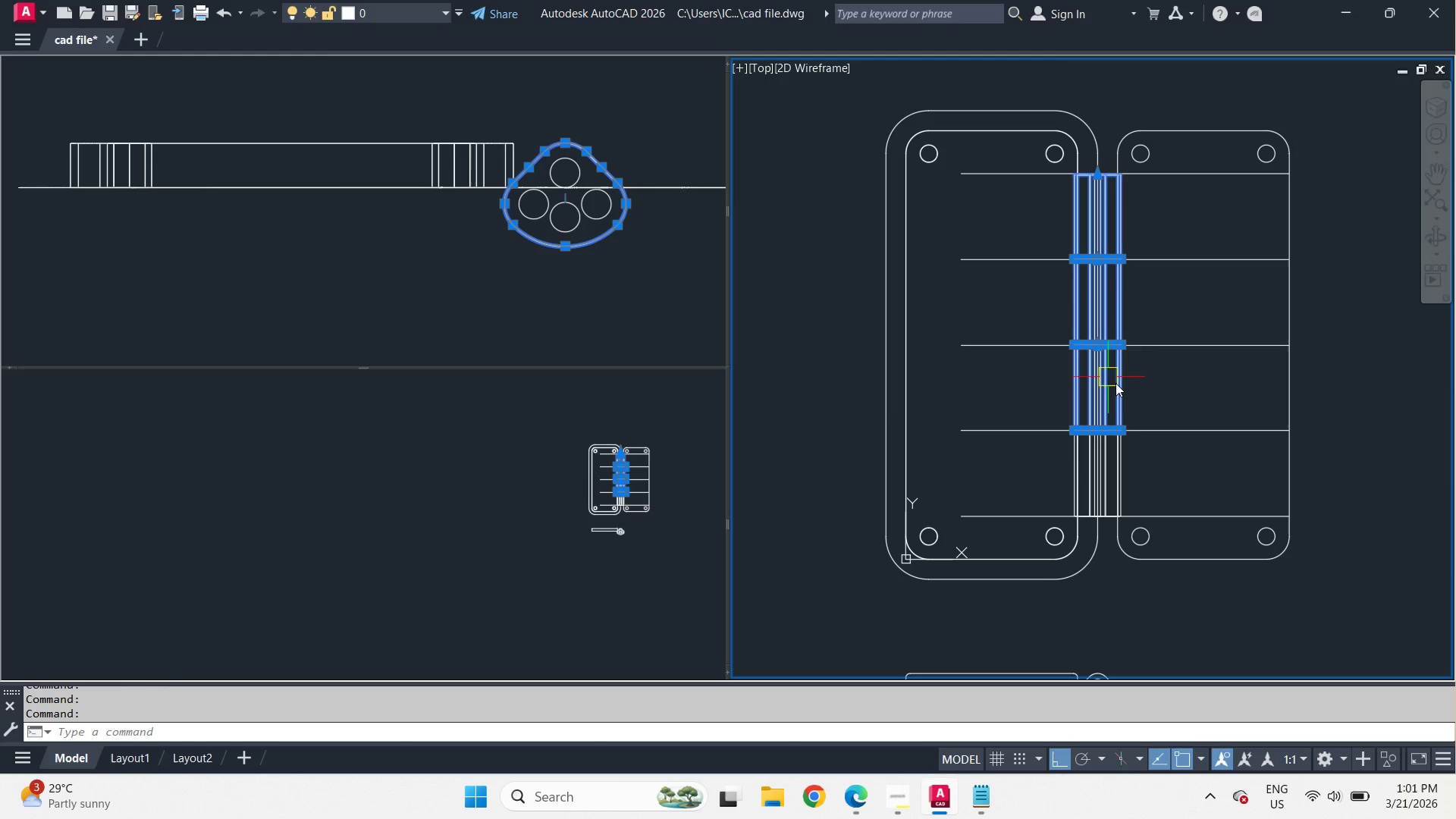 
key(E)
 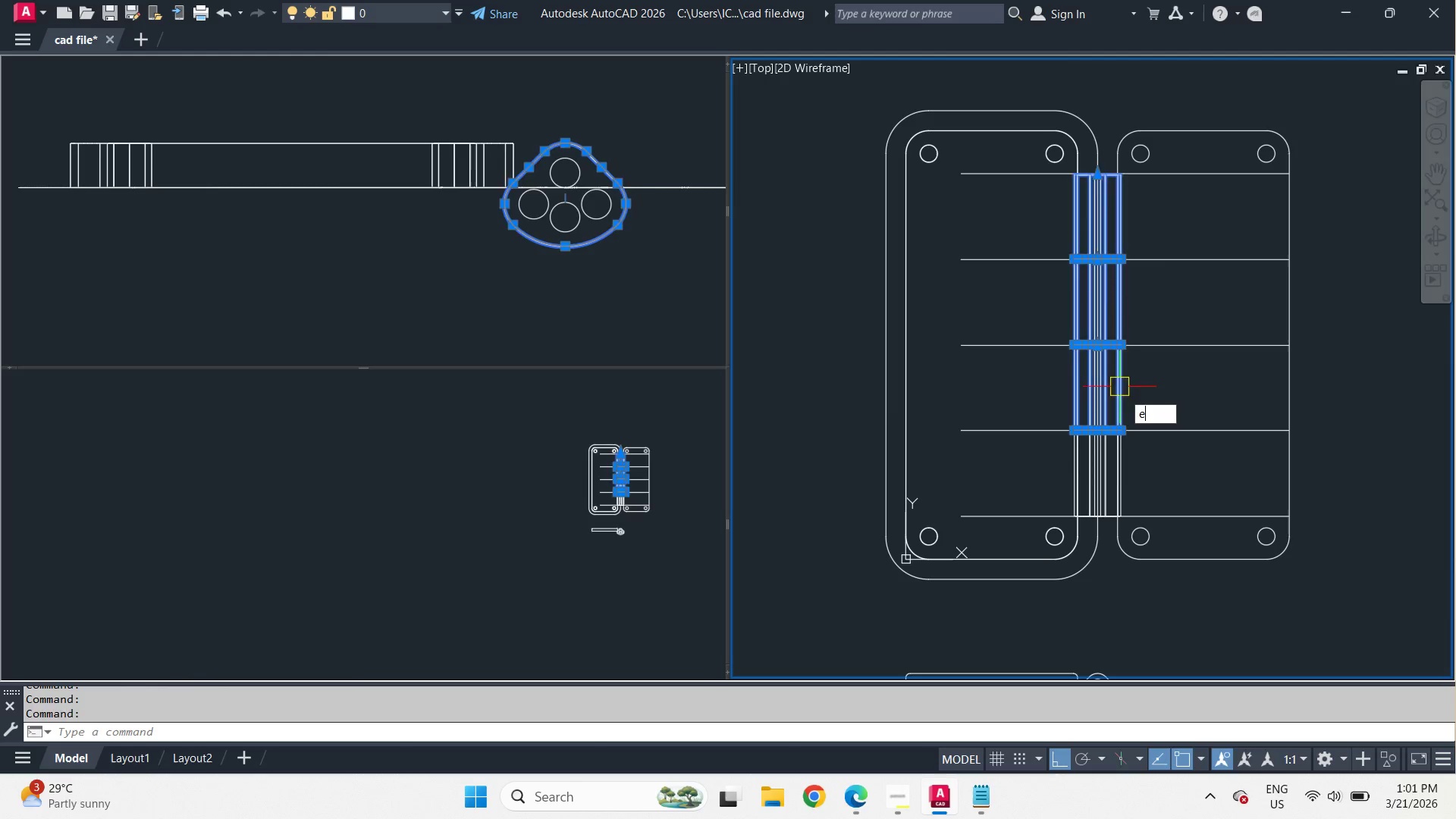 
key(Space)
 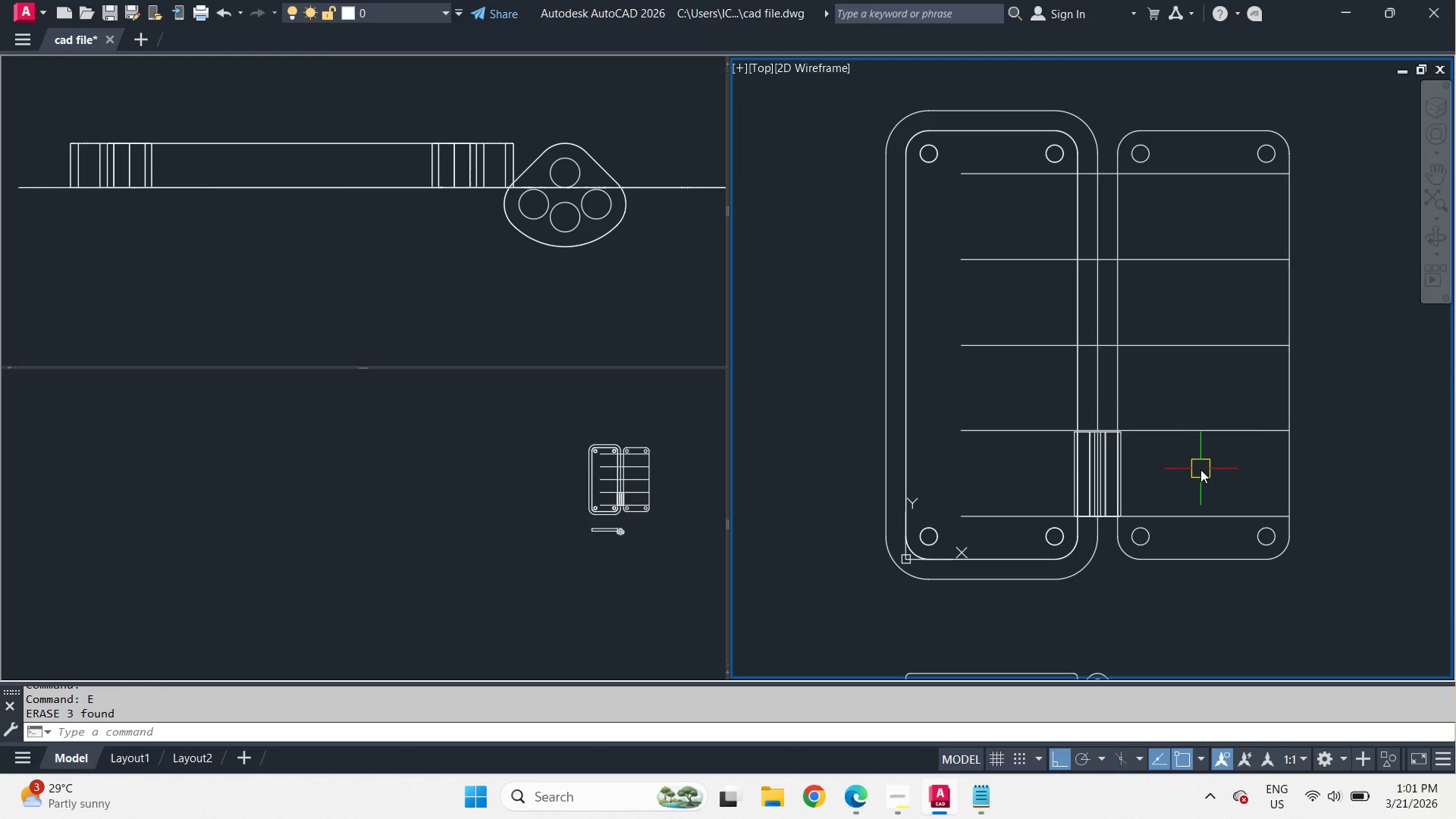 
wait(10.34)
 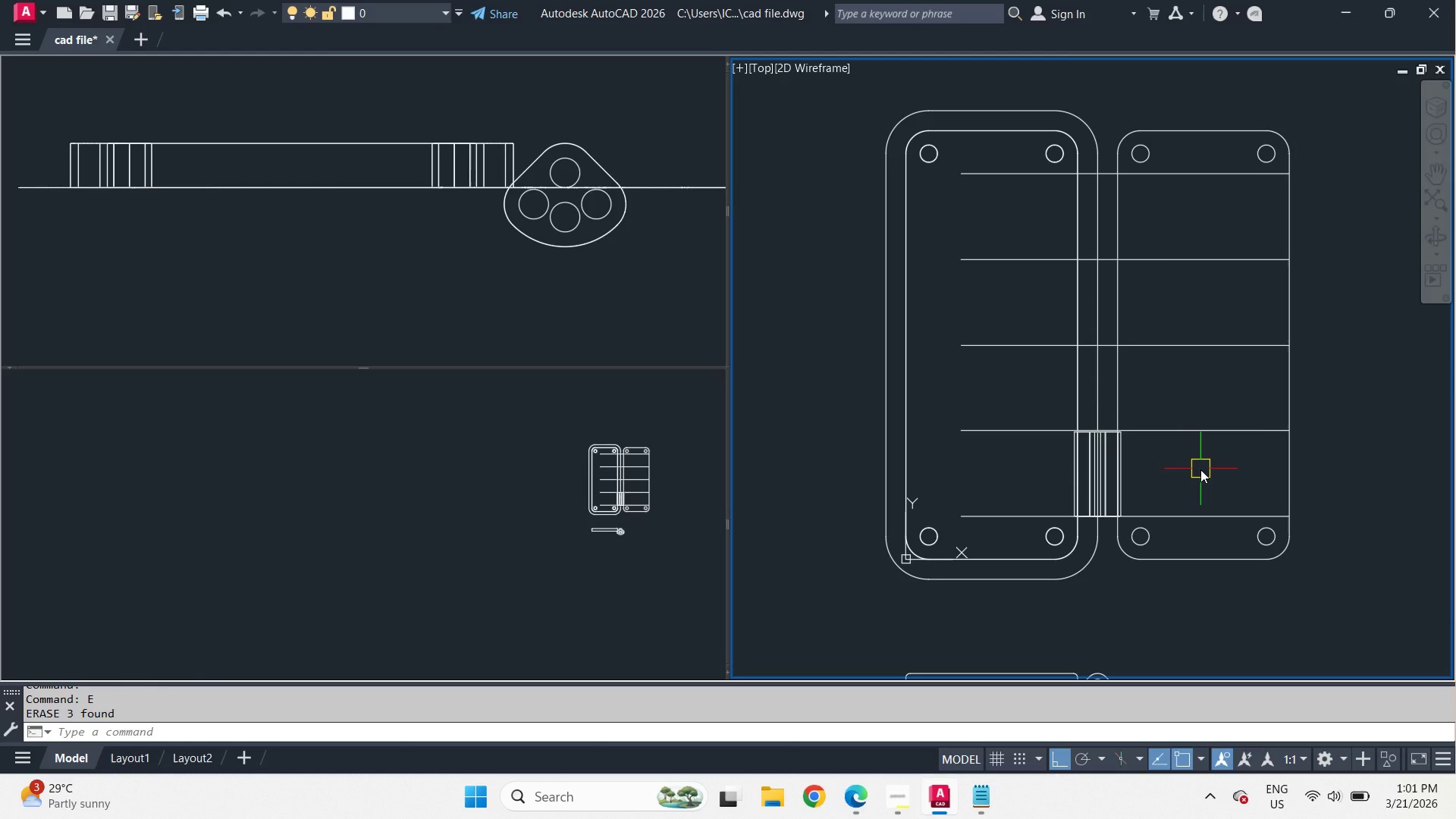 
scroll: coordinate [1200, 469], scroll_direction: up, amount: 1.0
 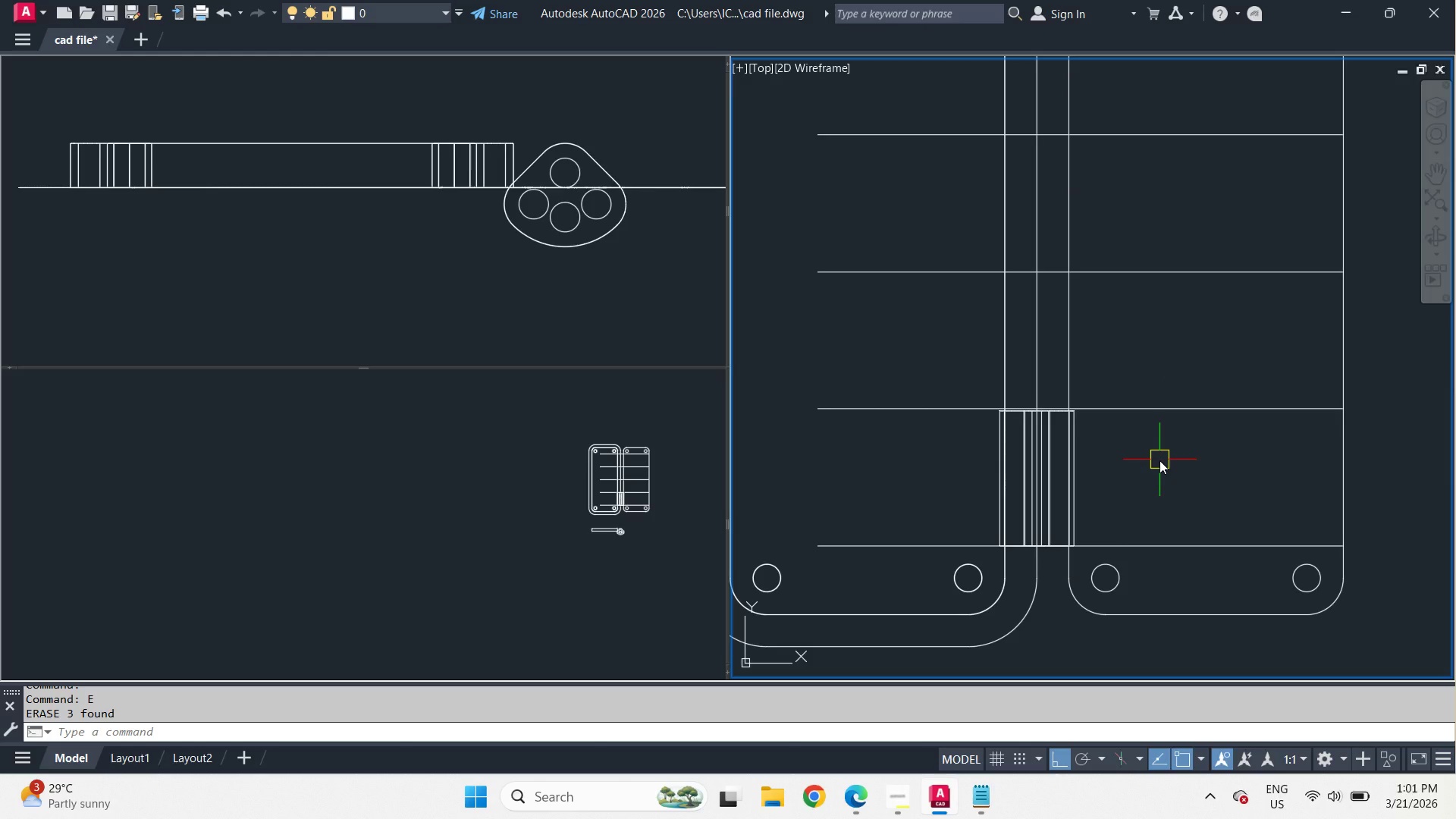 
scroll: coordinate [1159, 460], scroll_direction: down, amount: 1.0
 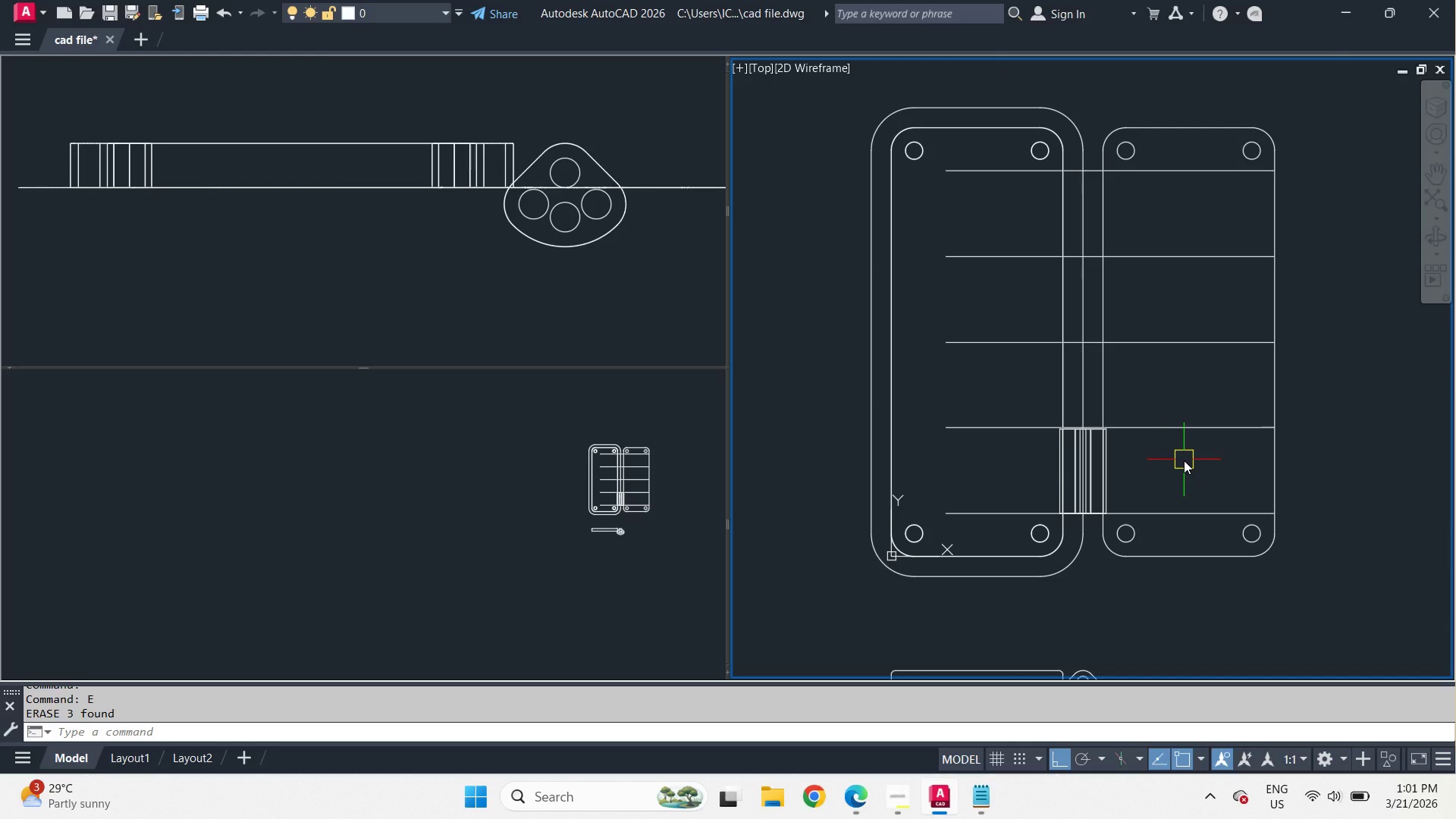 
key(L)
 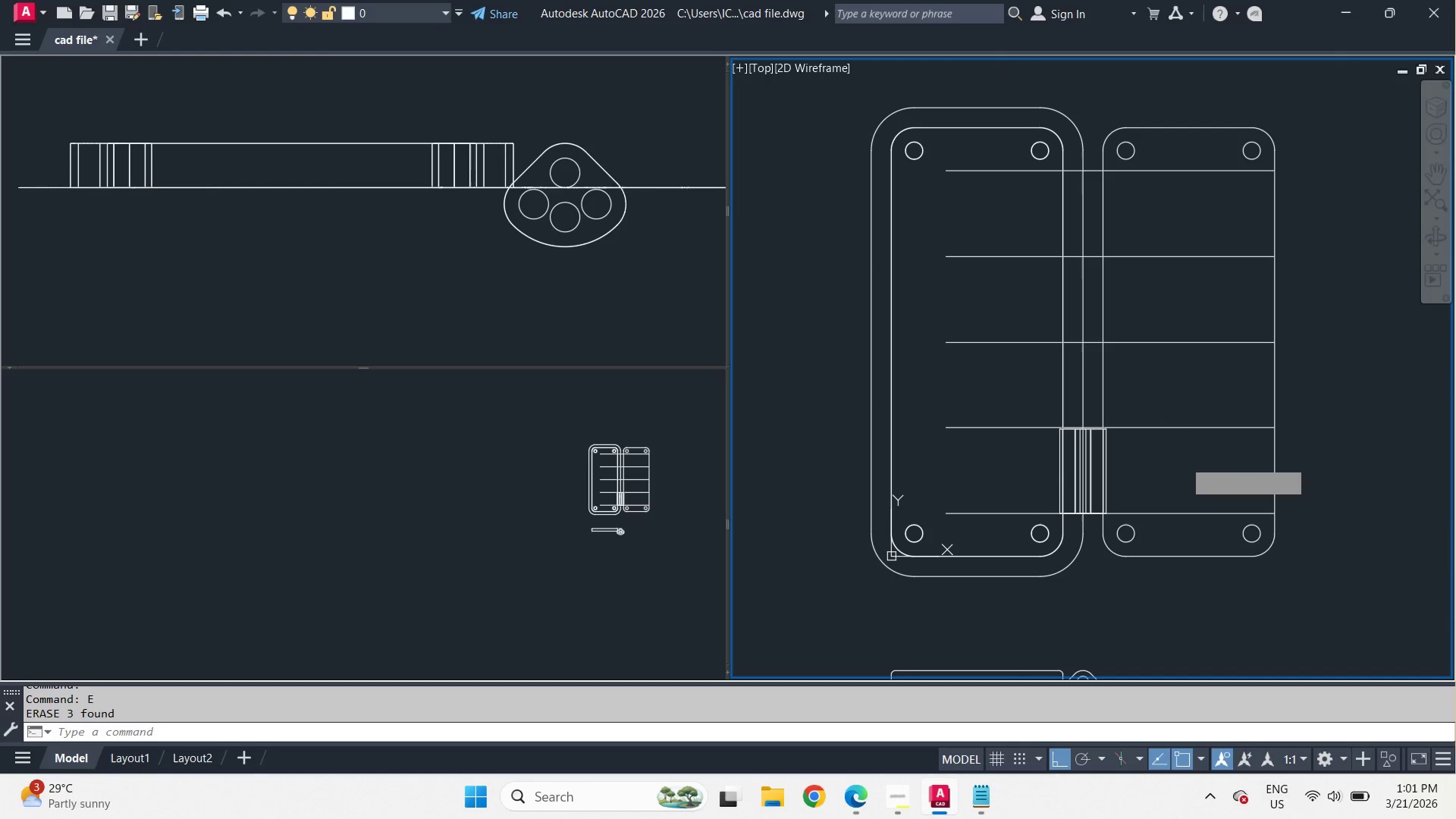 
key(Space)
 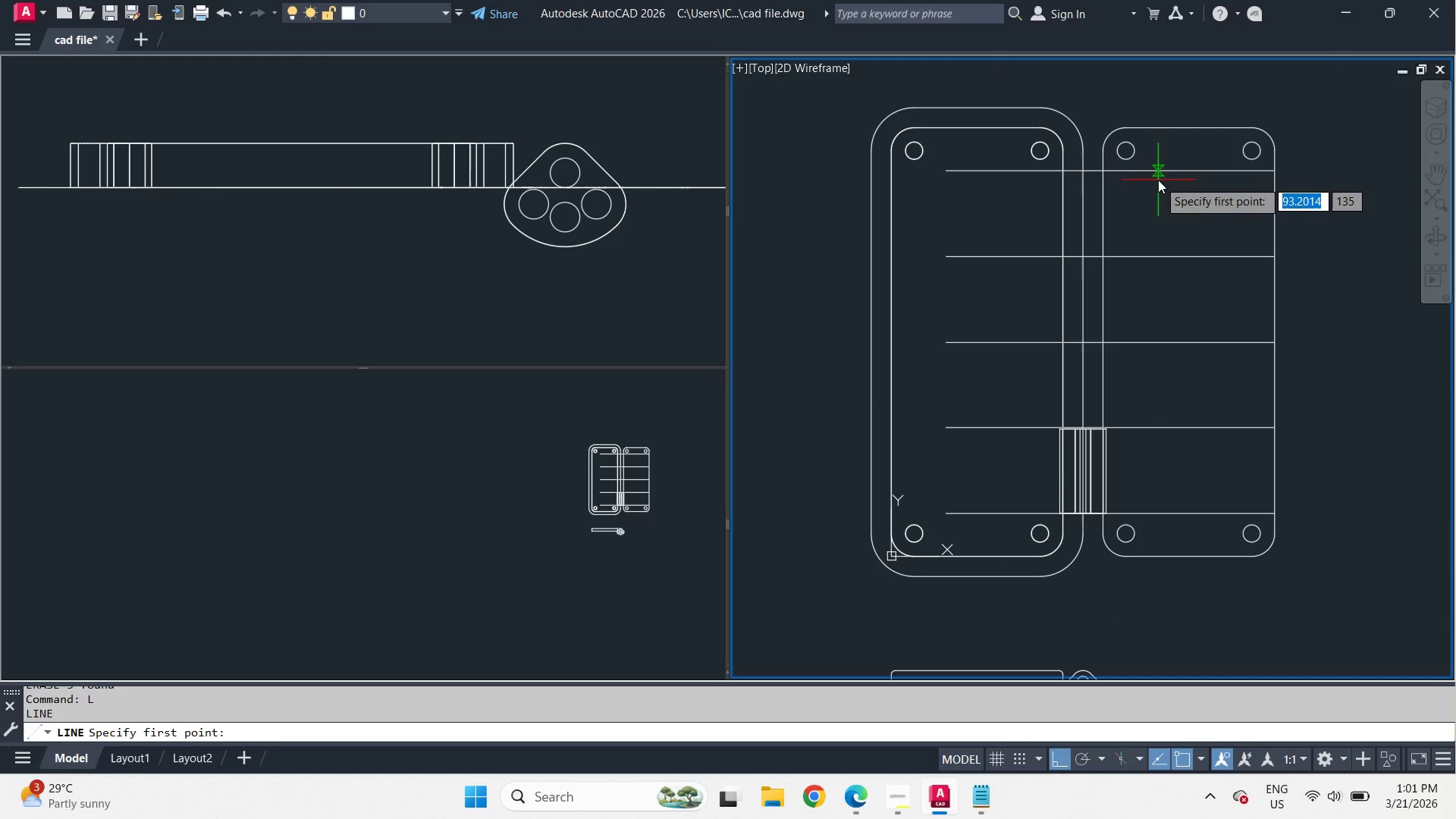 
left_click([1158, 180])
 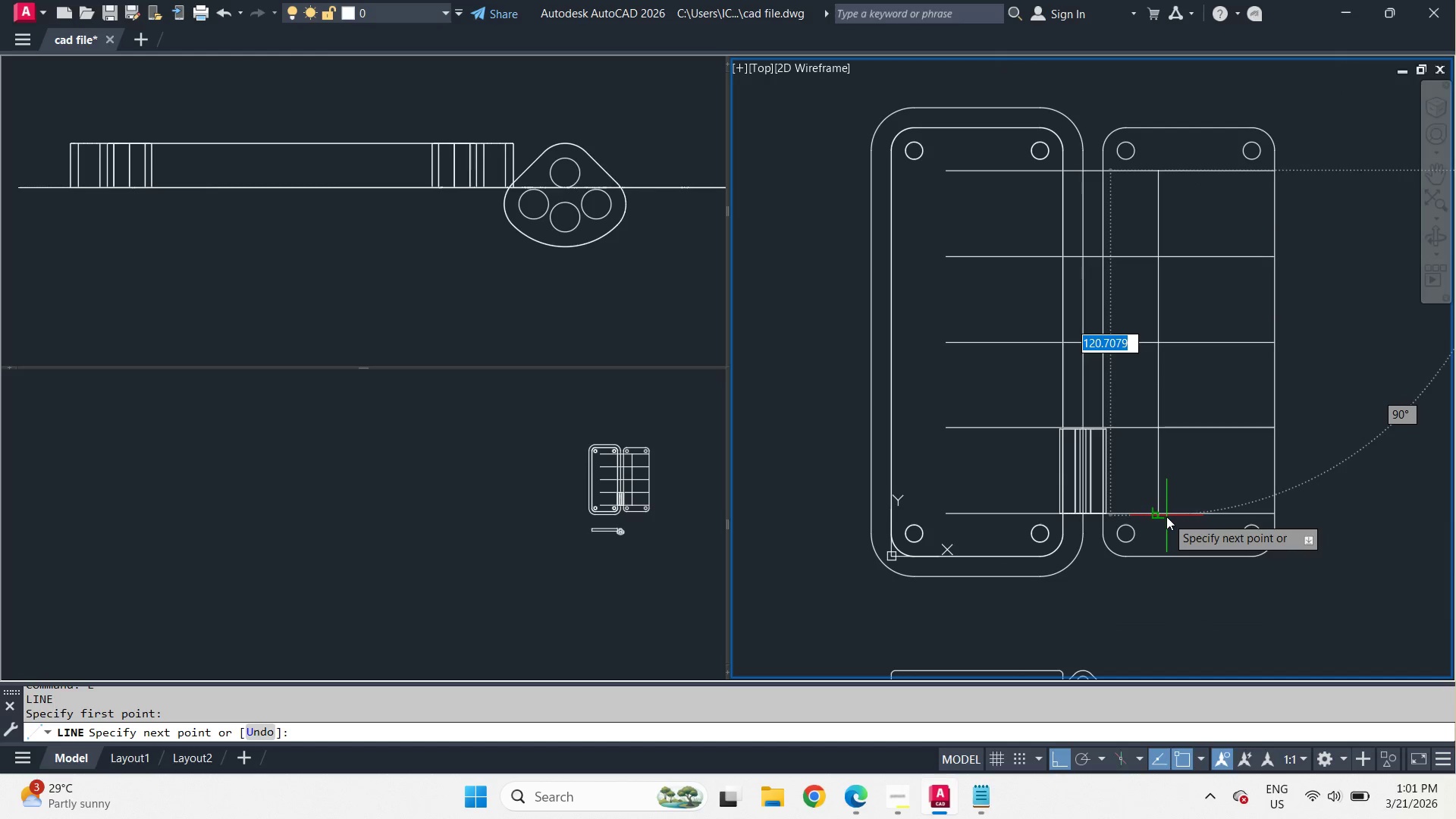 
left_click([1166, 516])
 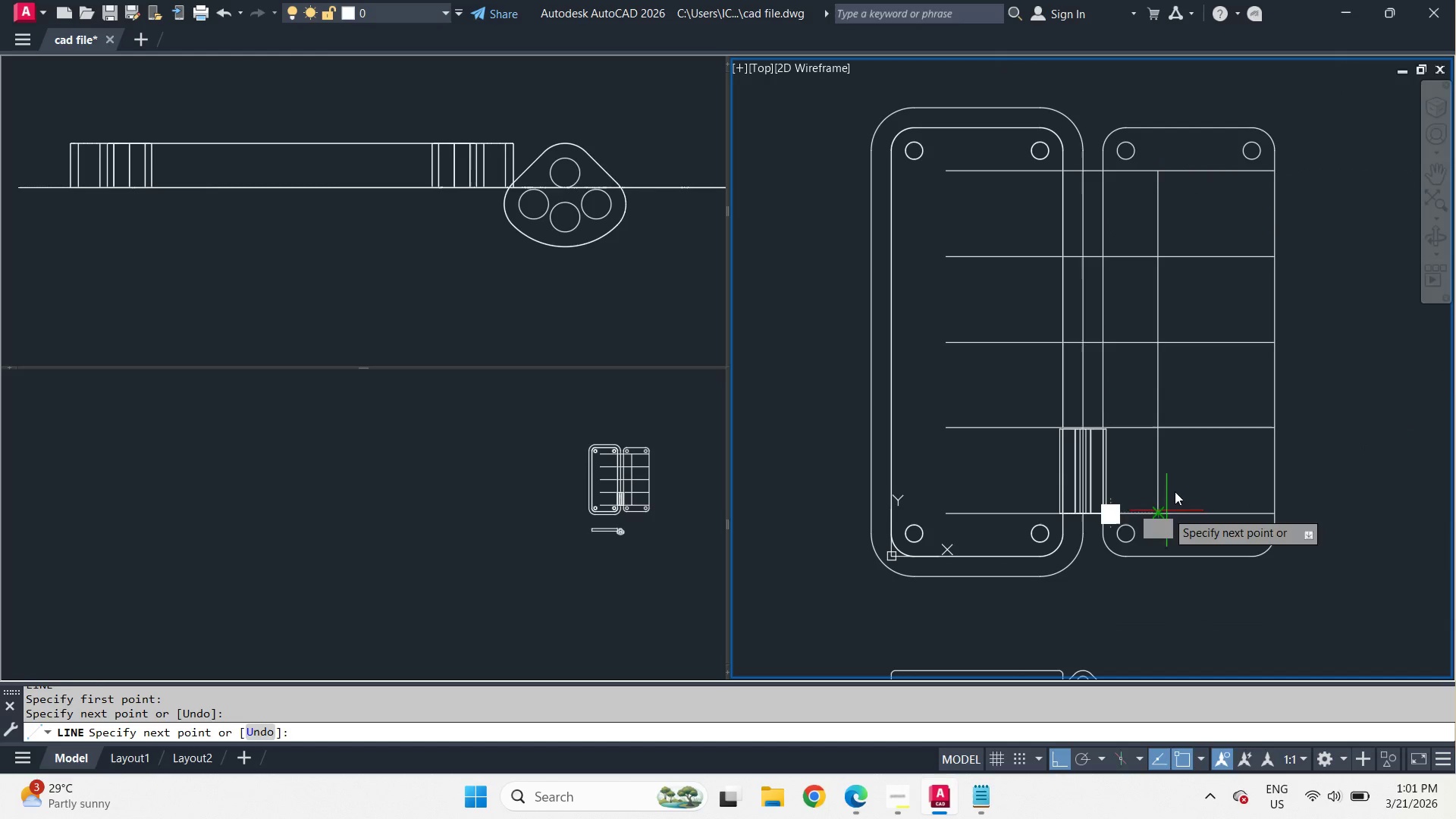 
key(Space)
 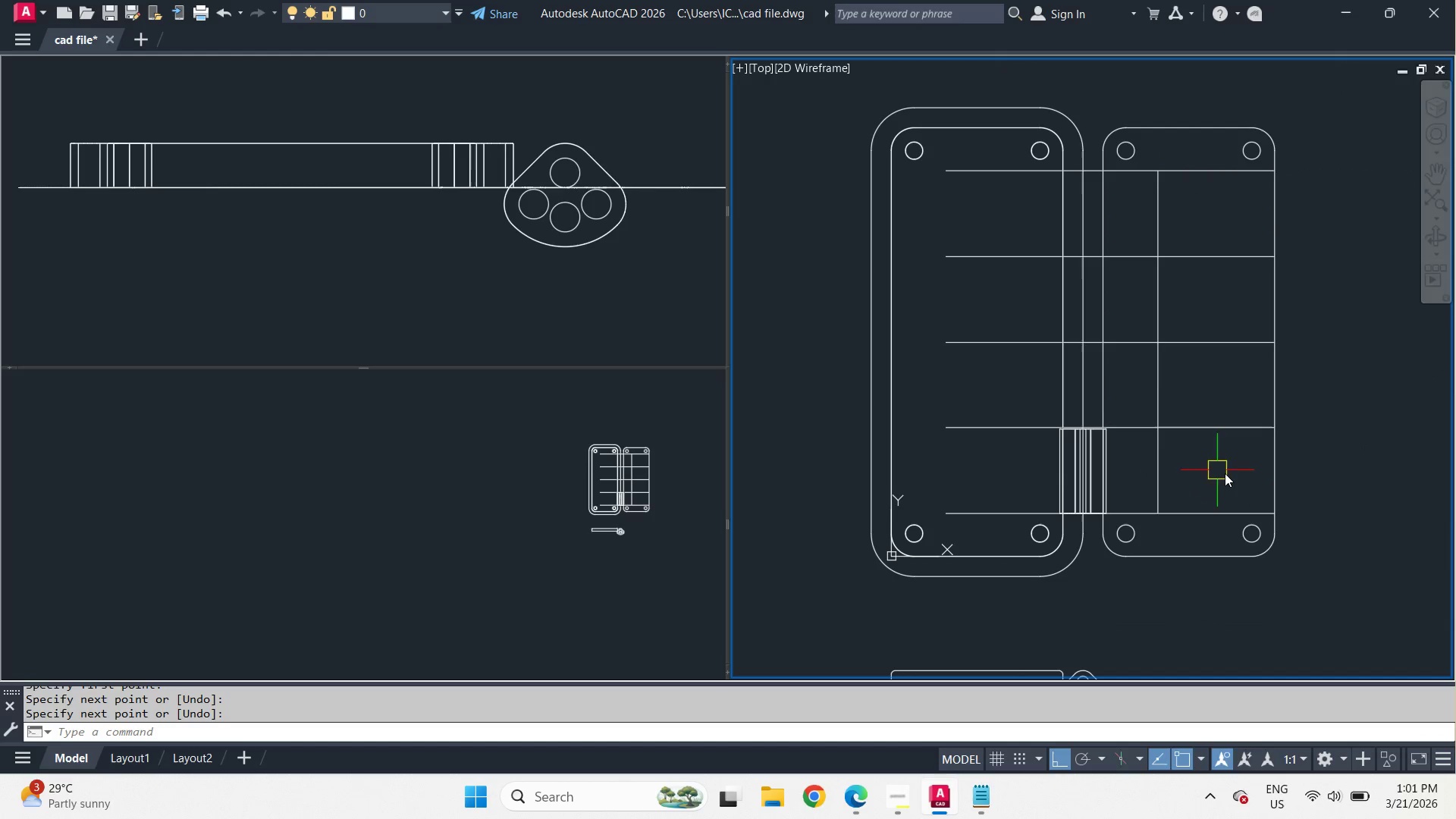 
left_click_drag(start_coordinate=[1225, 473], to_coordinate=[1222, 455])
 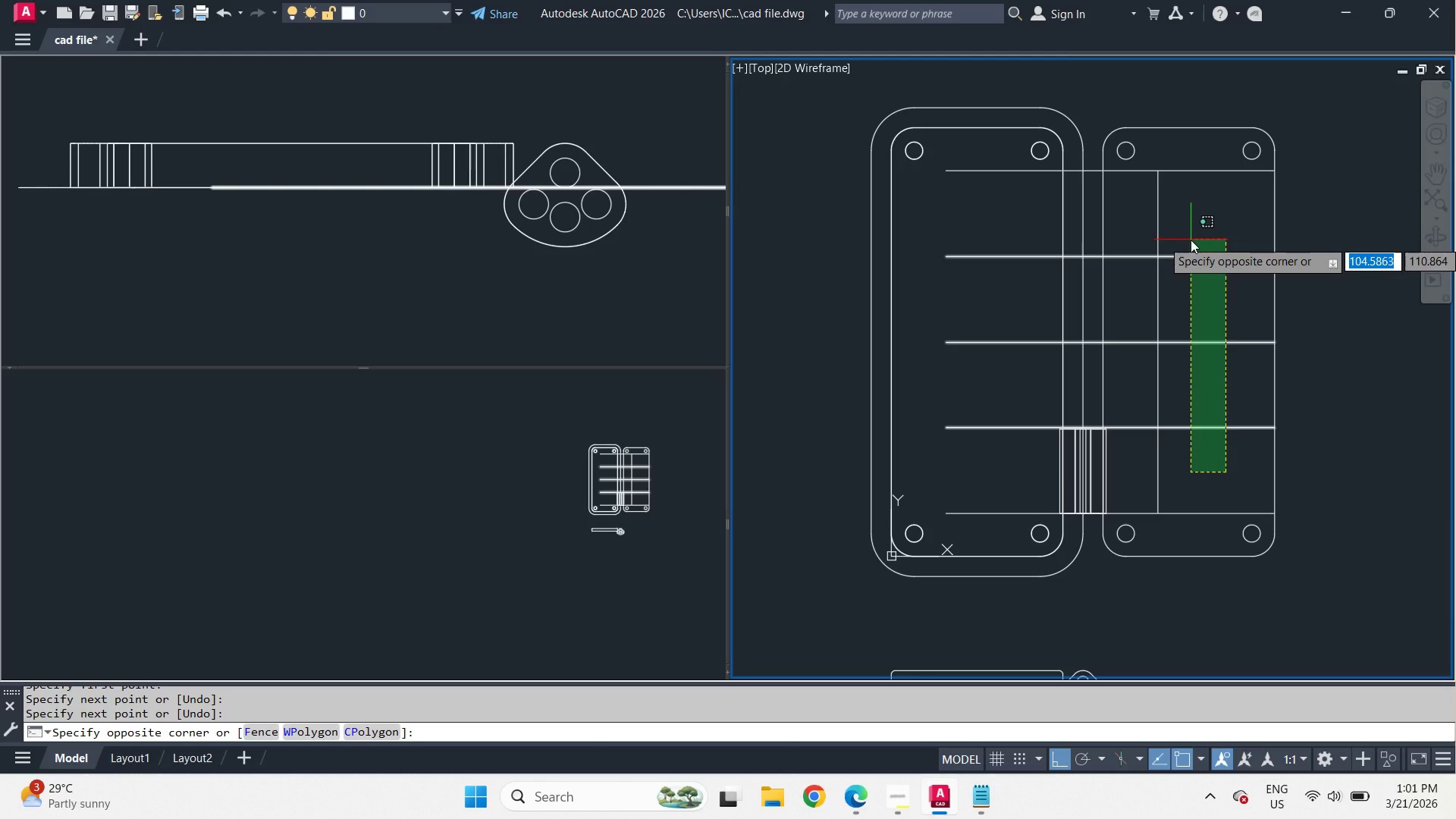 
key(Escape)
 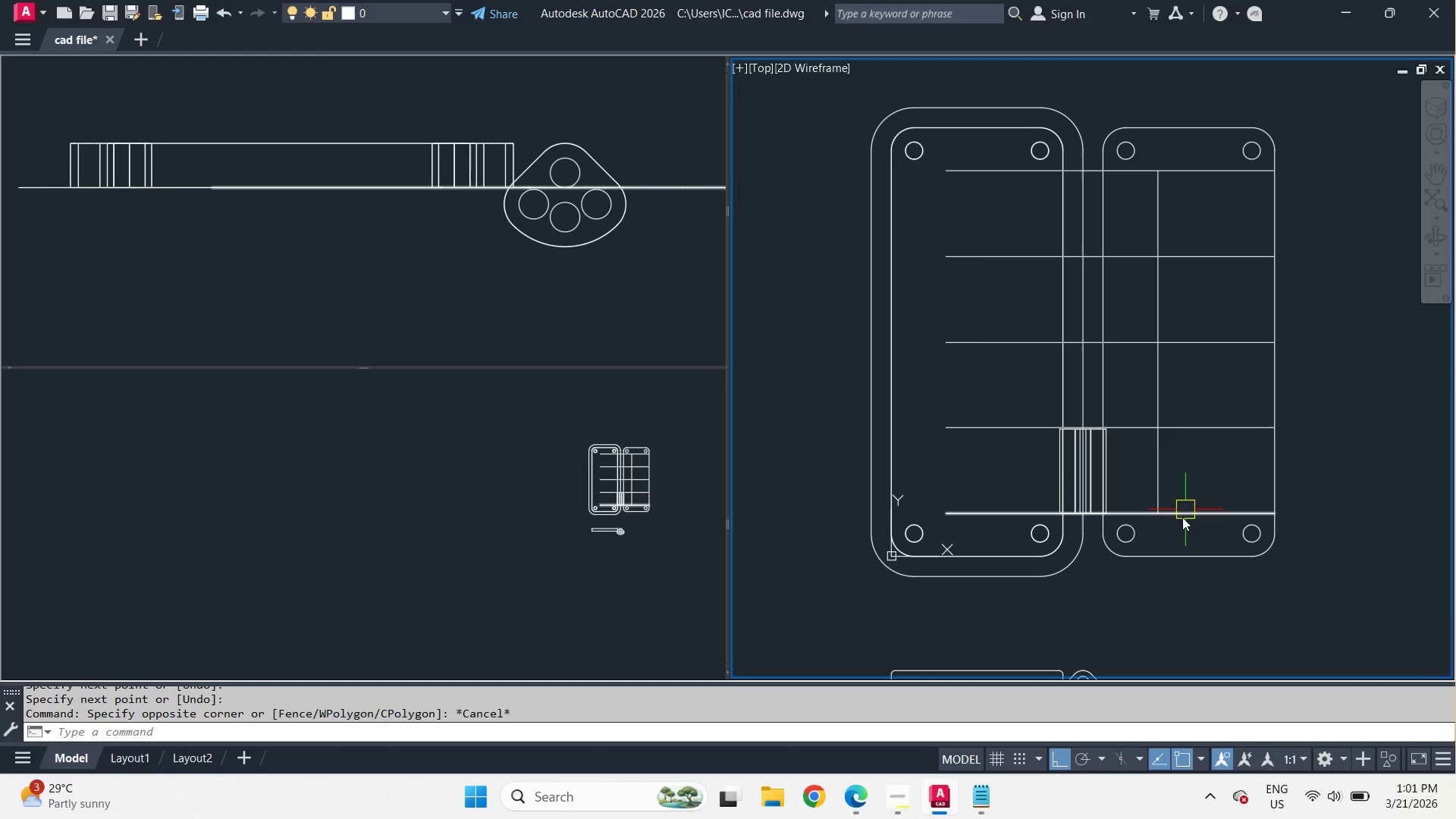 
scroll: coordinate [1170, 530], scroll_direction: up, amount: 2.0
 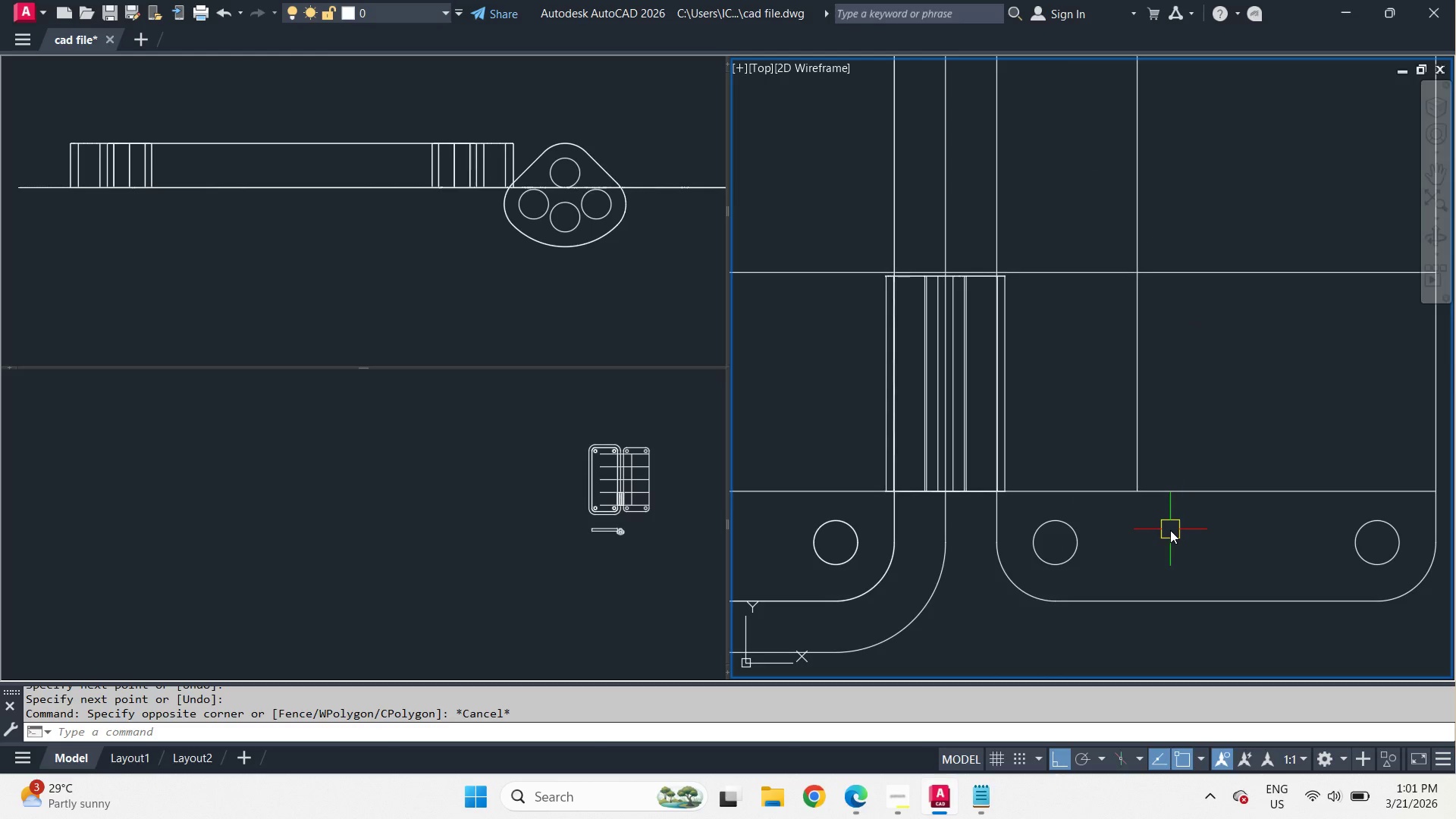 
key(S)
 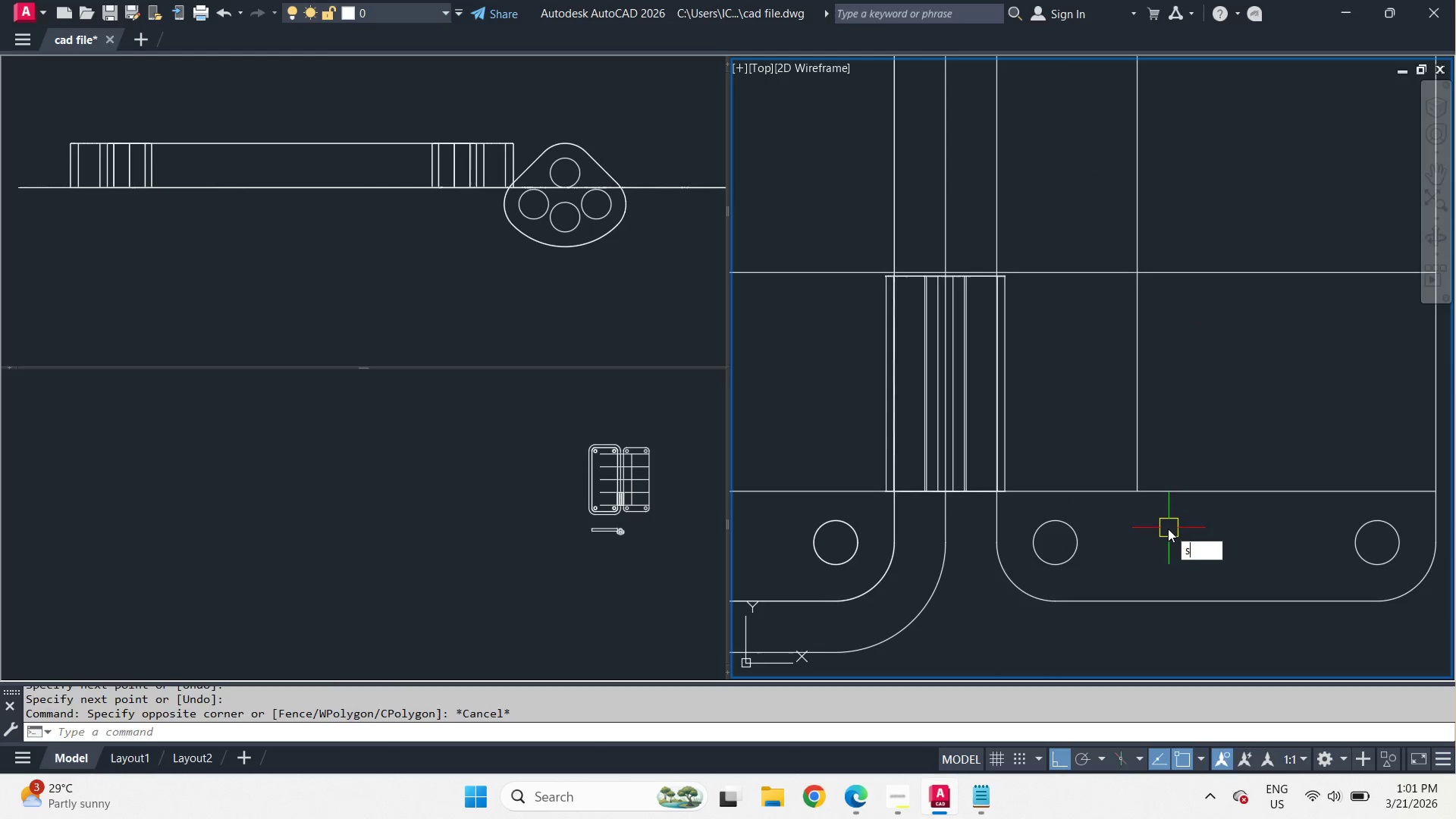 
key(Space)
 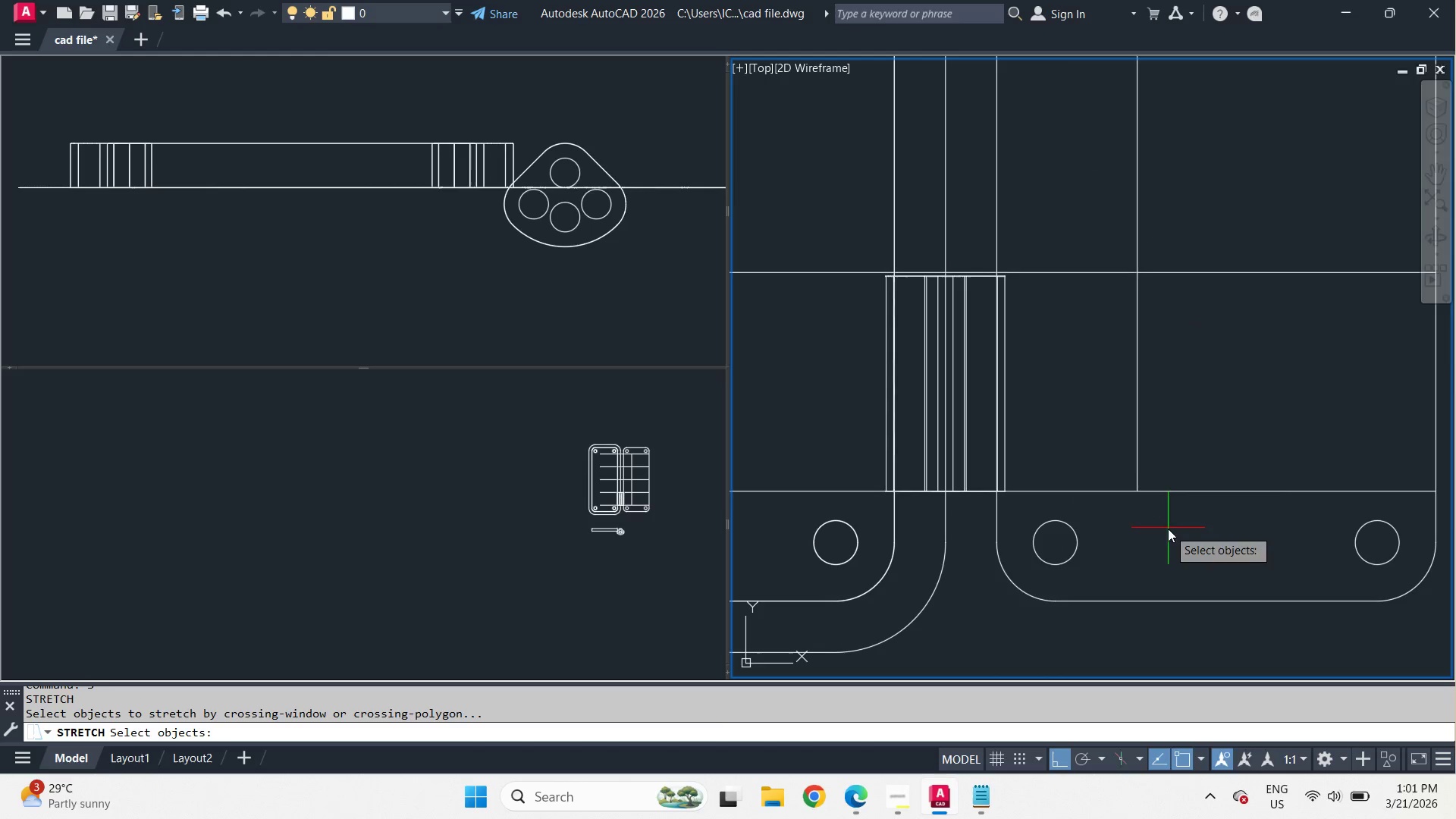 
left_click_drag(start_coordinate=[1168, 529], to_coordinate=[1165, 525])
 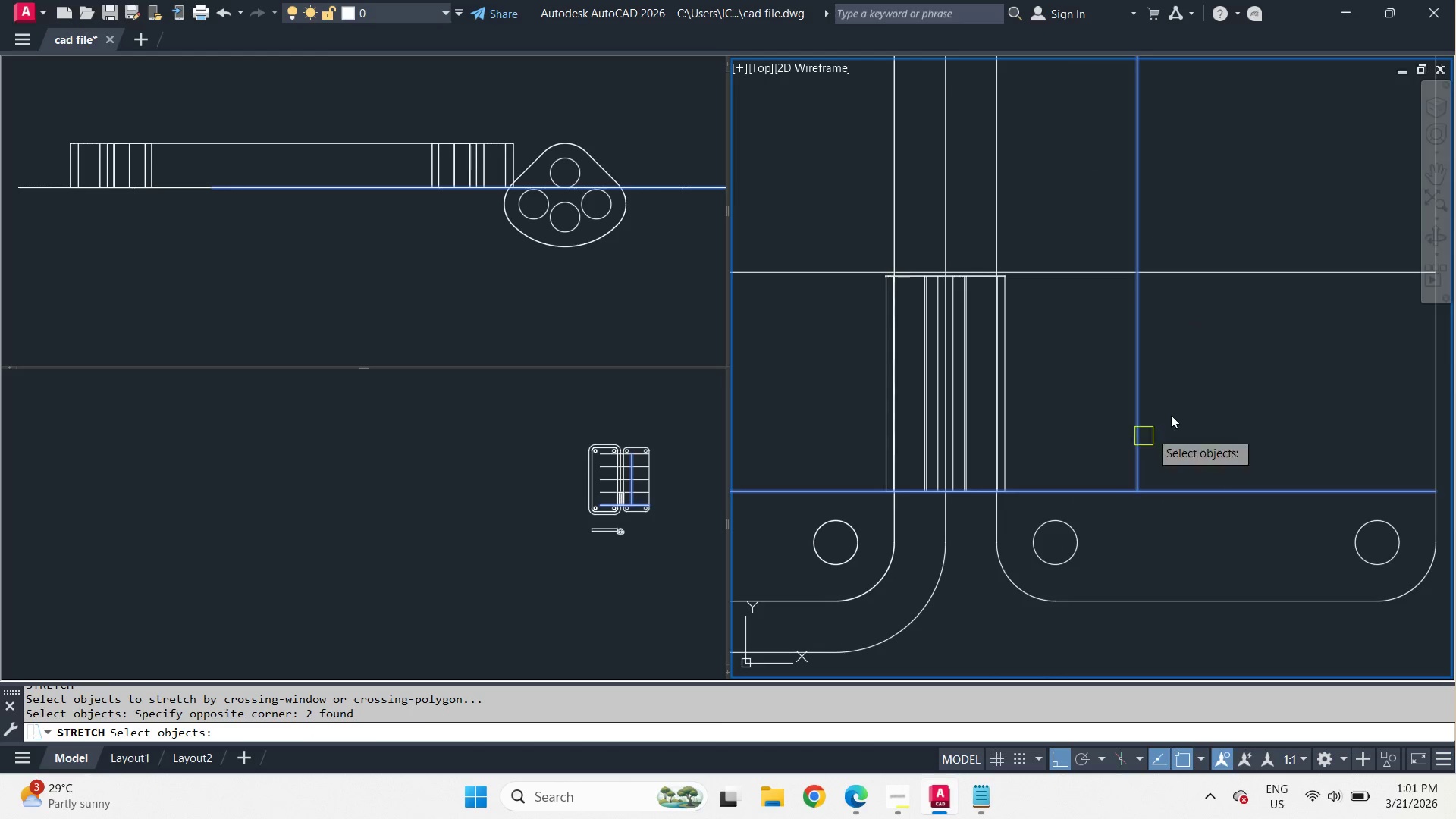 
key(Space)
 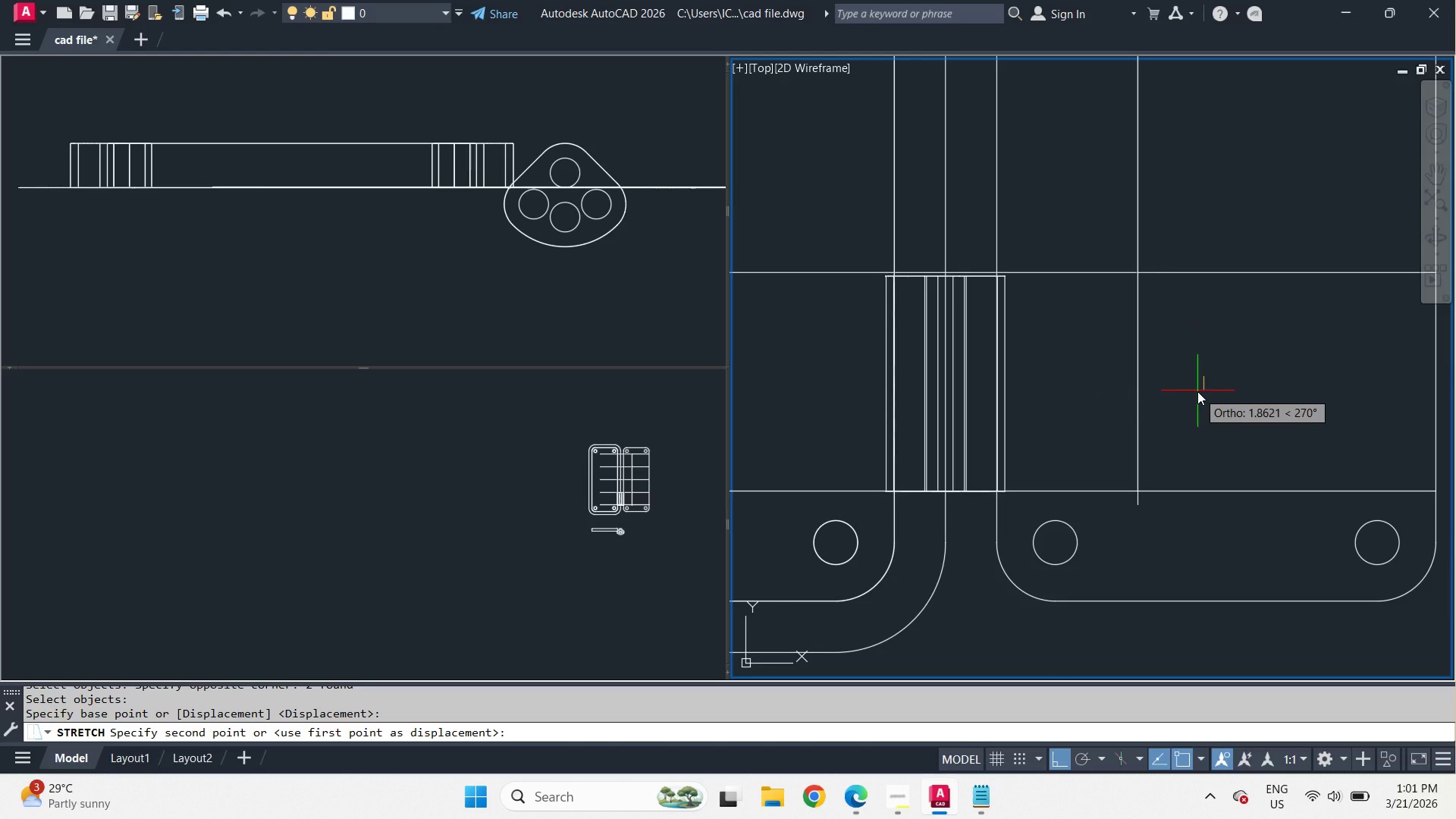 
key(NumpadDecimal)
 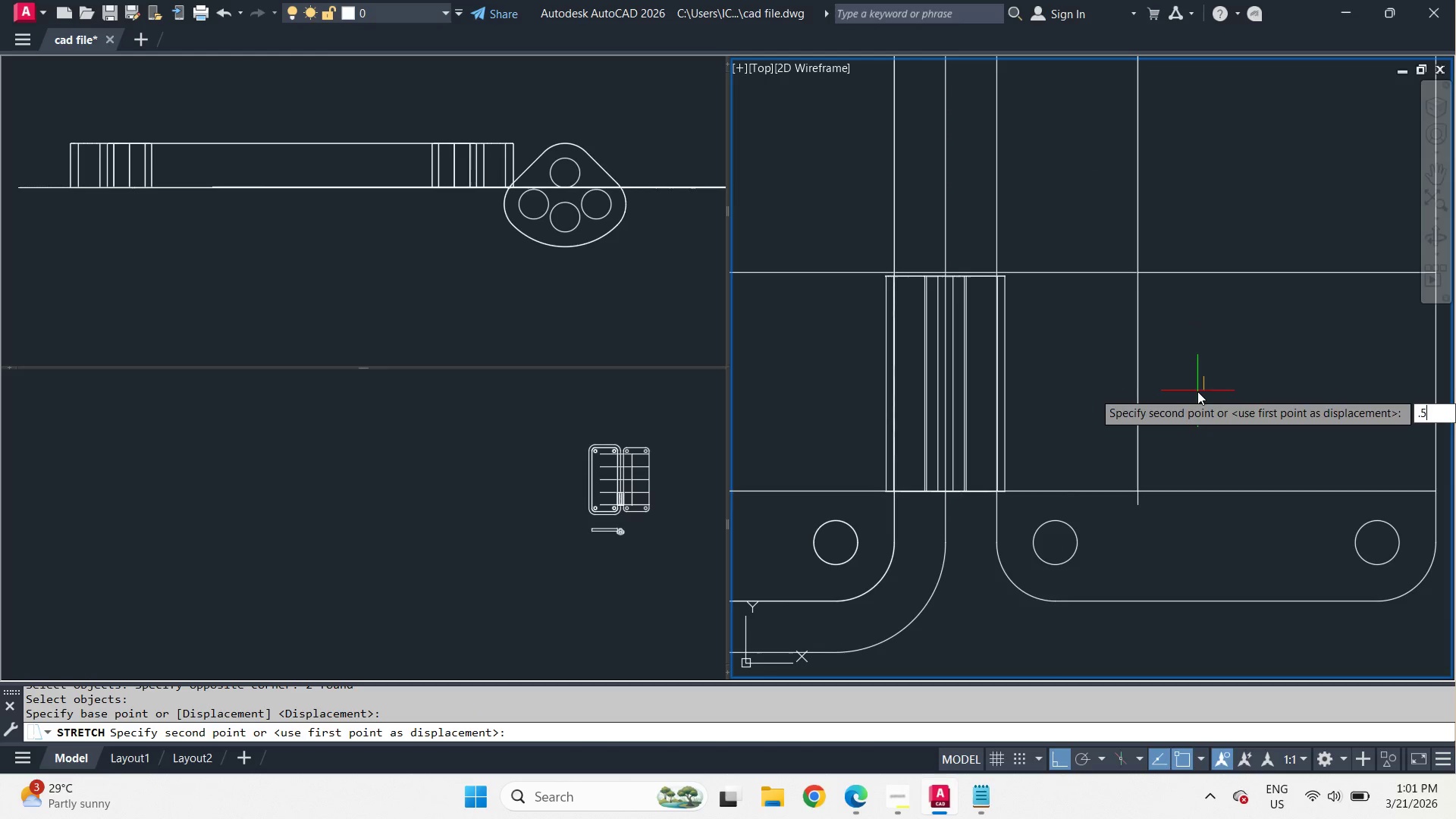 
key(Numpad5)
 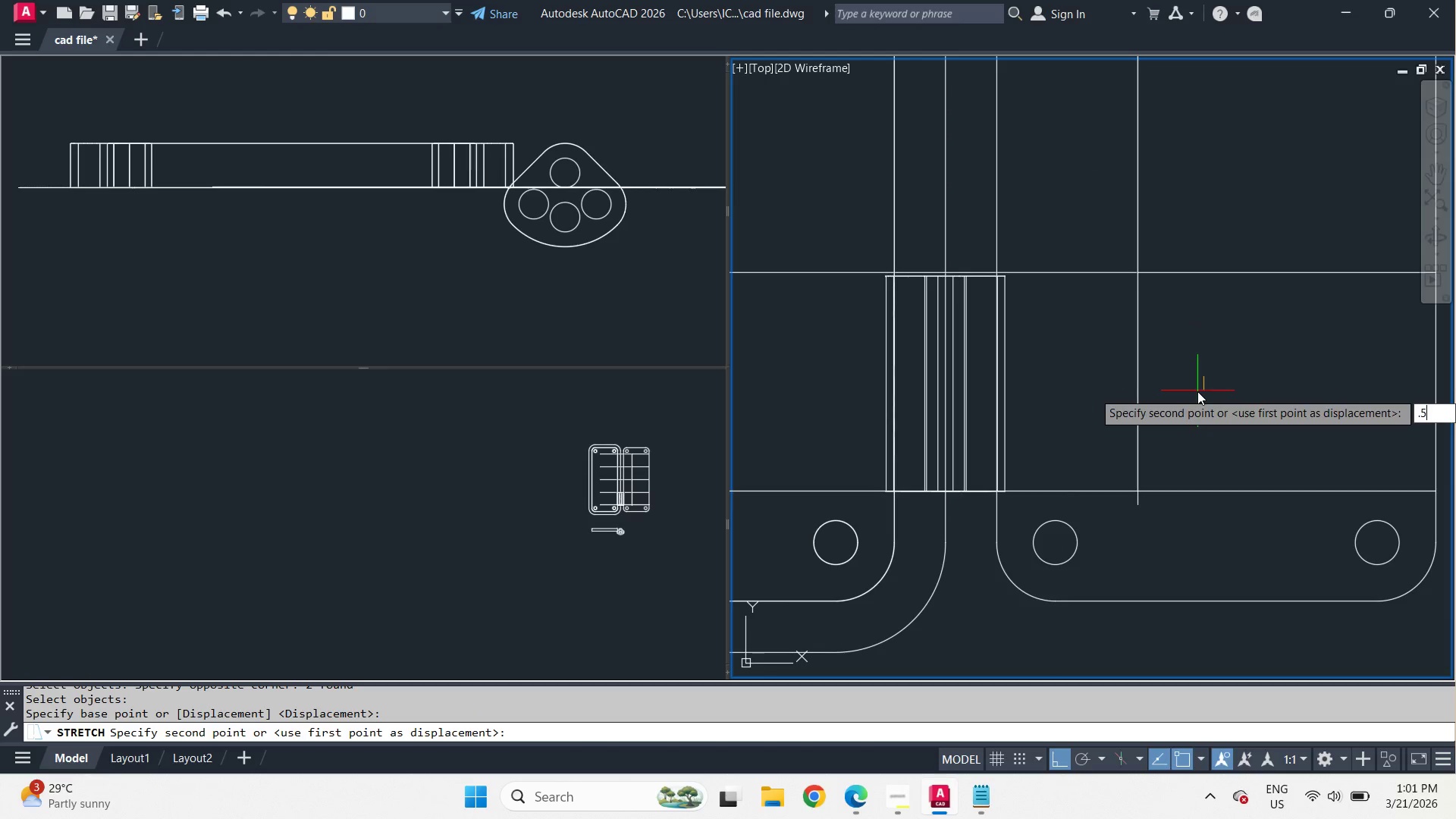 
key(NumpadEnter)
 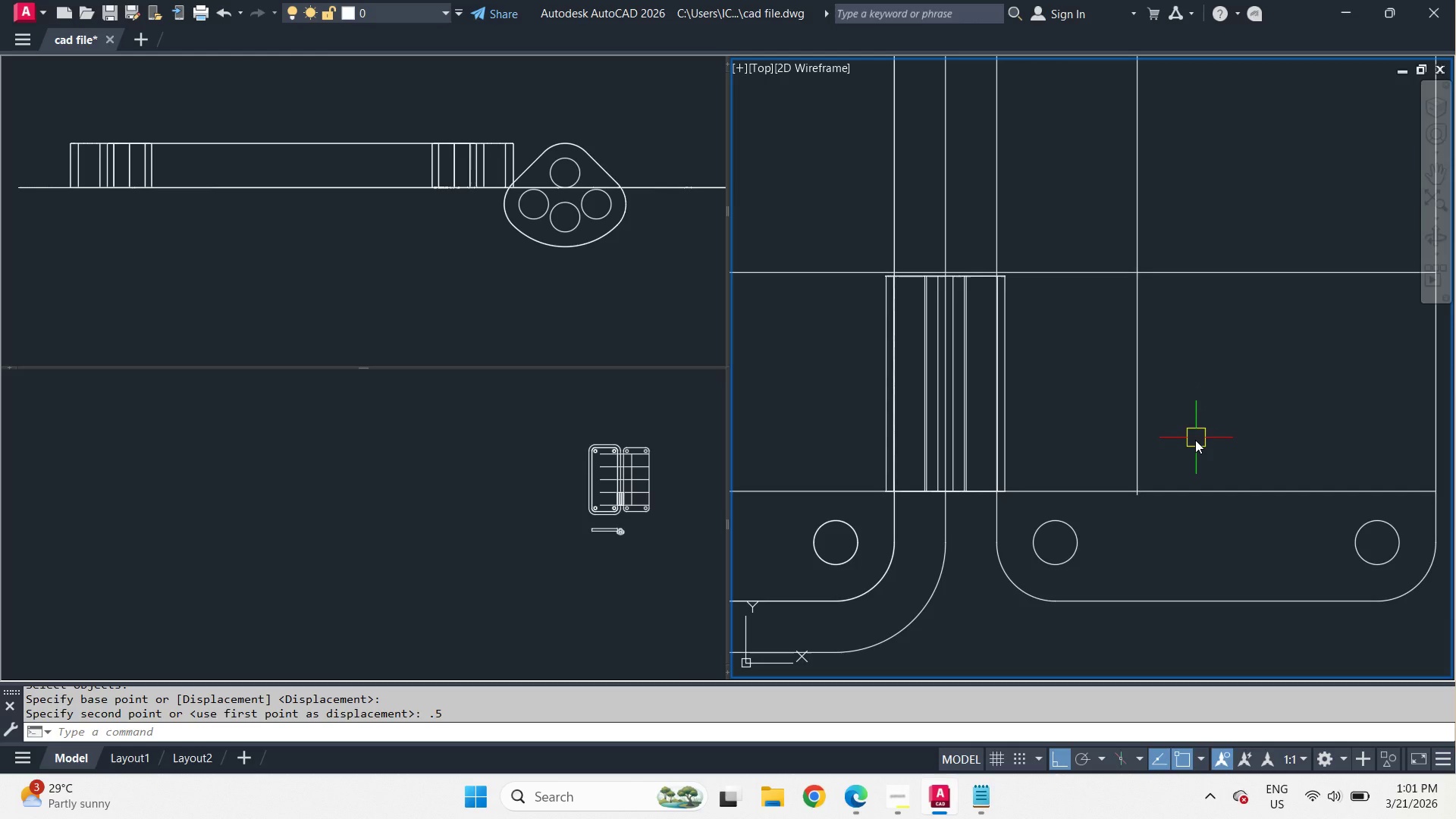 
scroll: coordinate [1195, 440], scroll_direction: down, amount: 2.0
 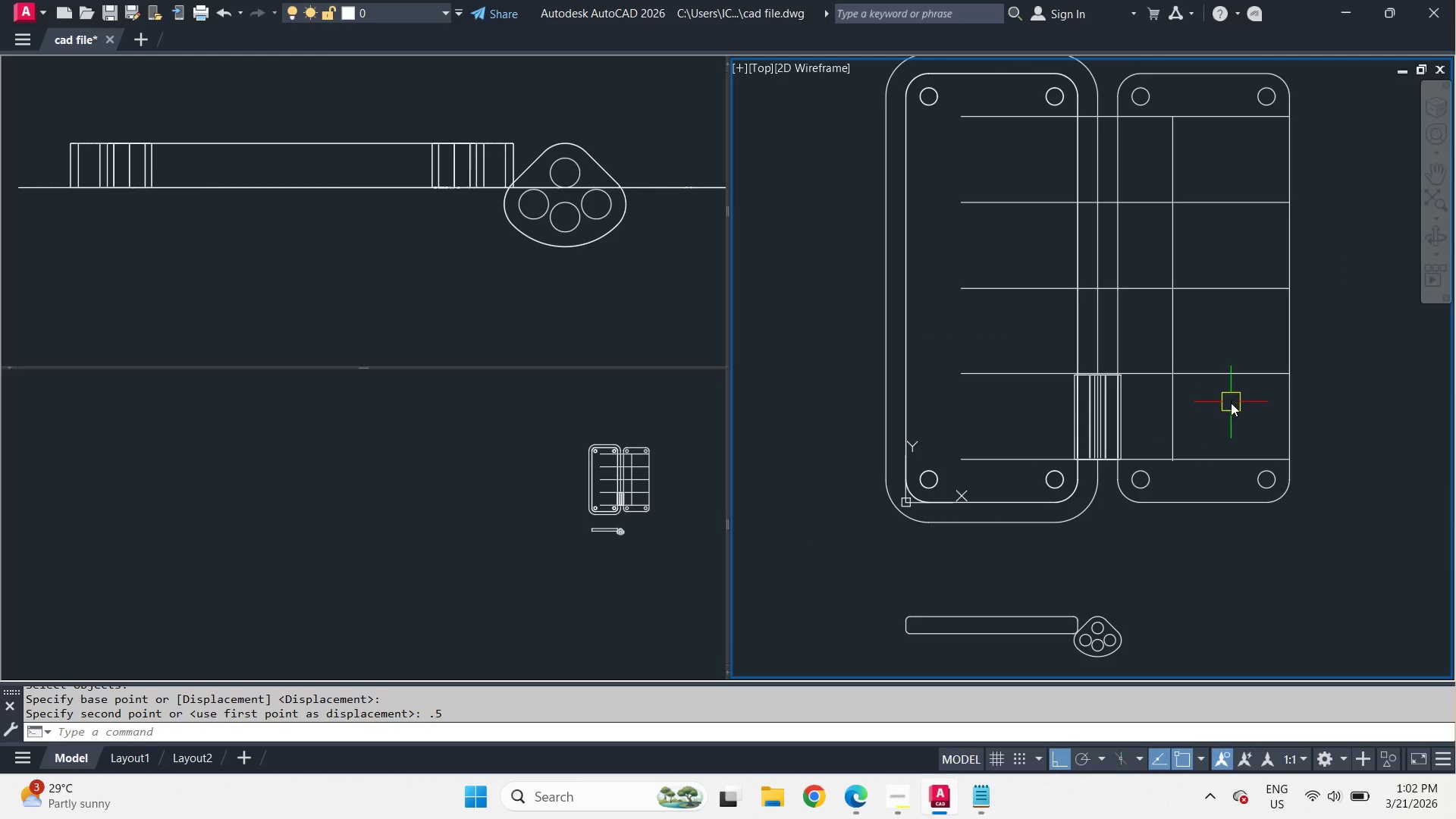 
left_click_drag(start_coordinate=[1245, 410], to_coordinate=[1241, 388])
 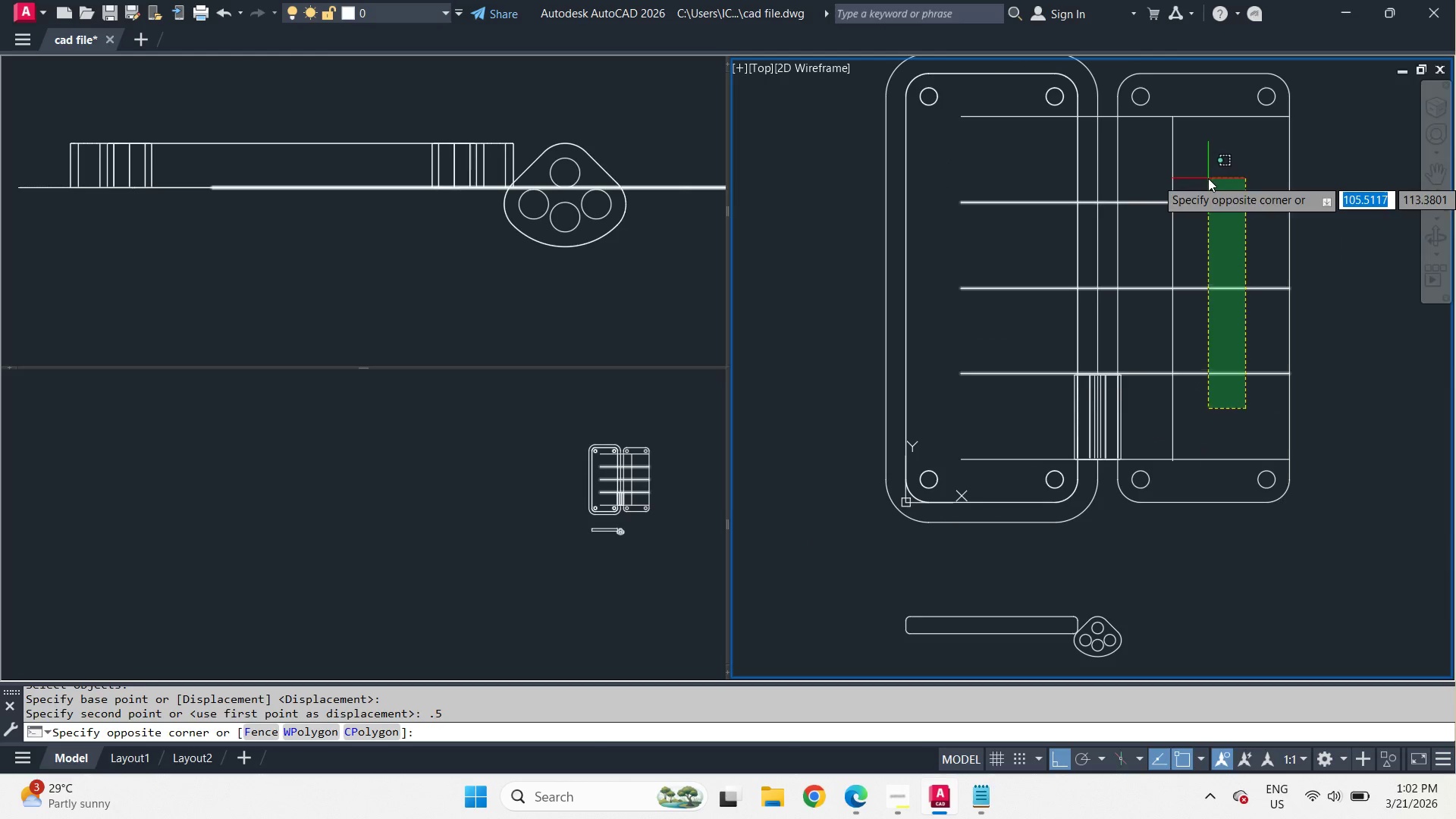 
left_click([1208, 178])
 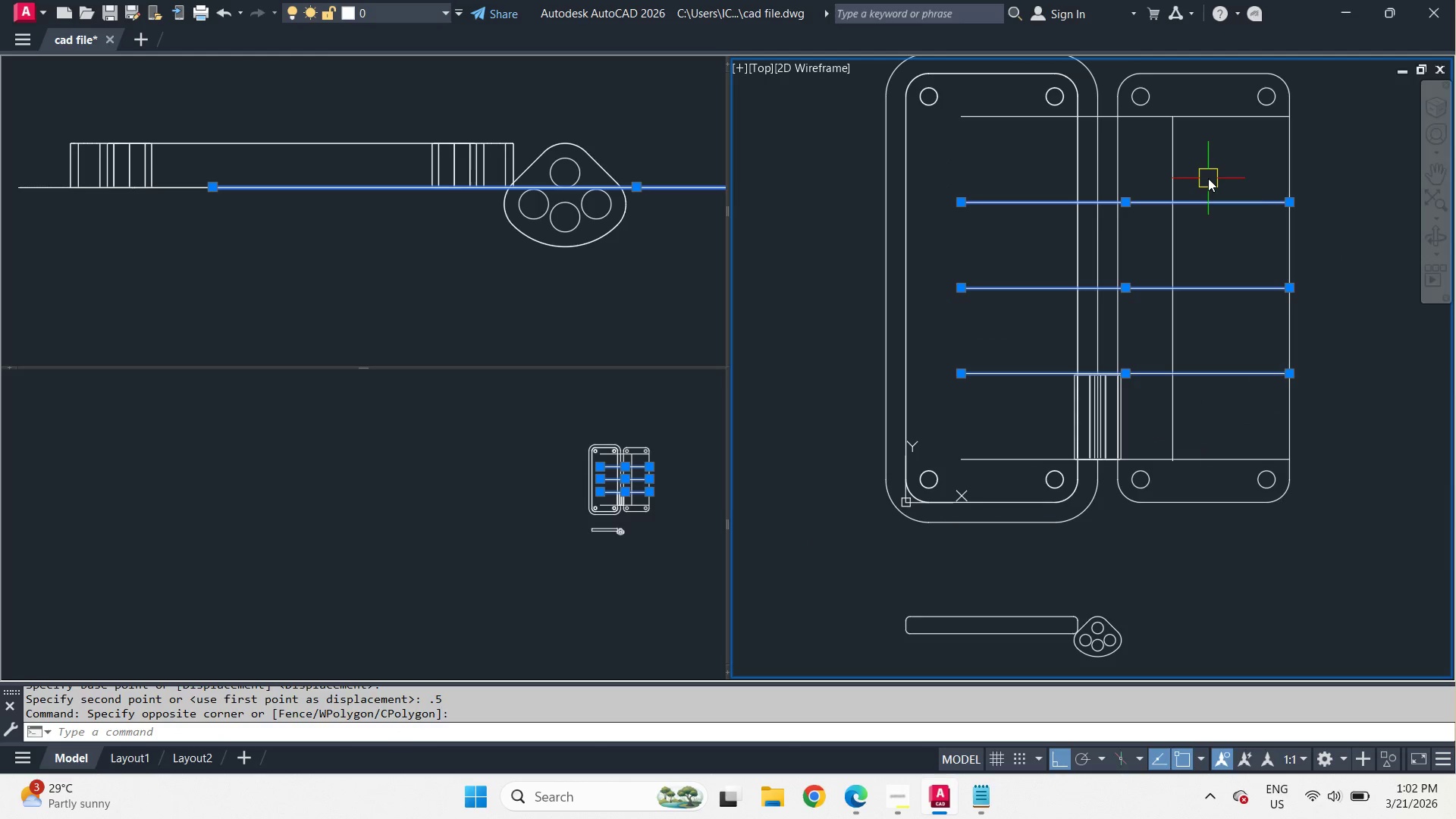 
key(E)
 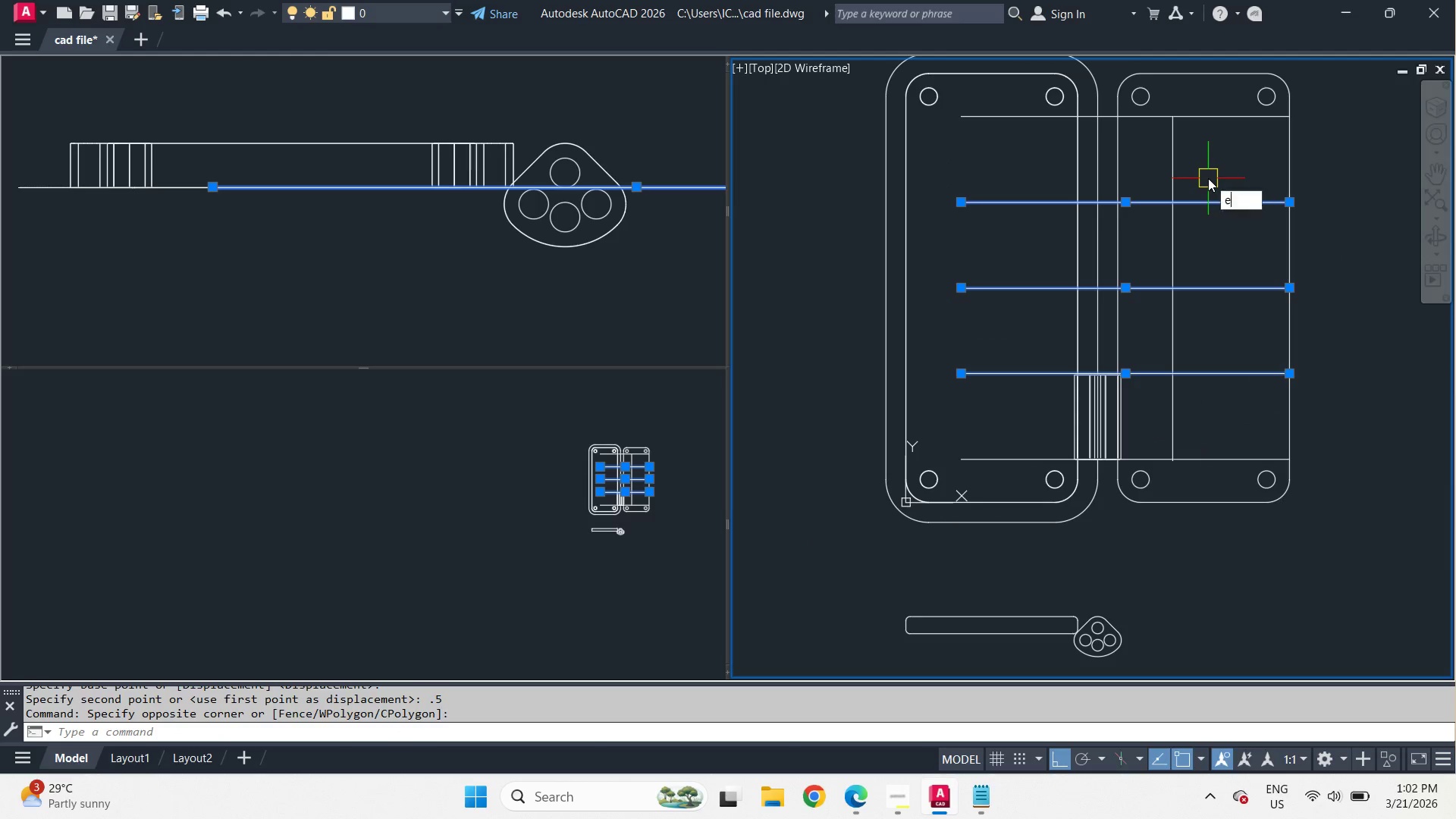 
key(Space)
 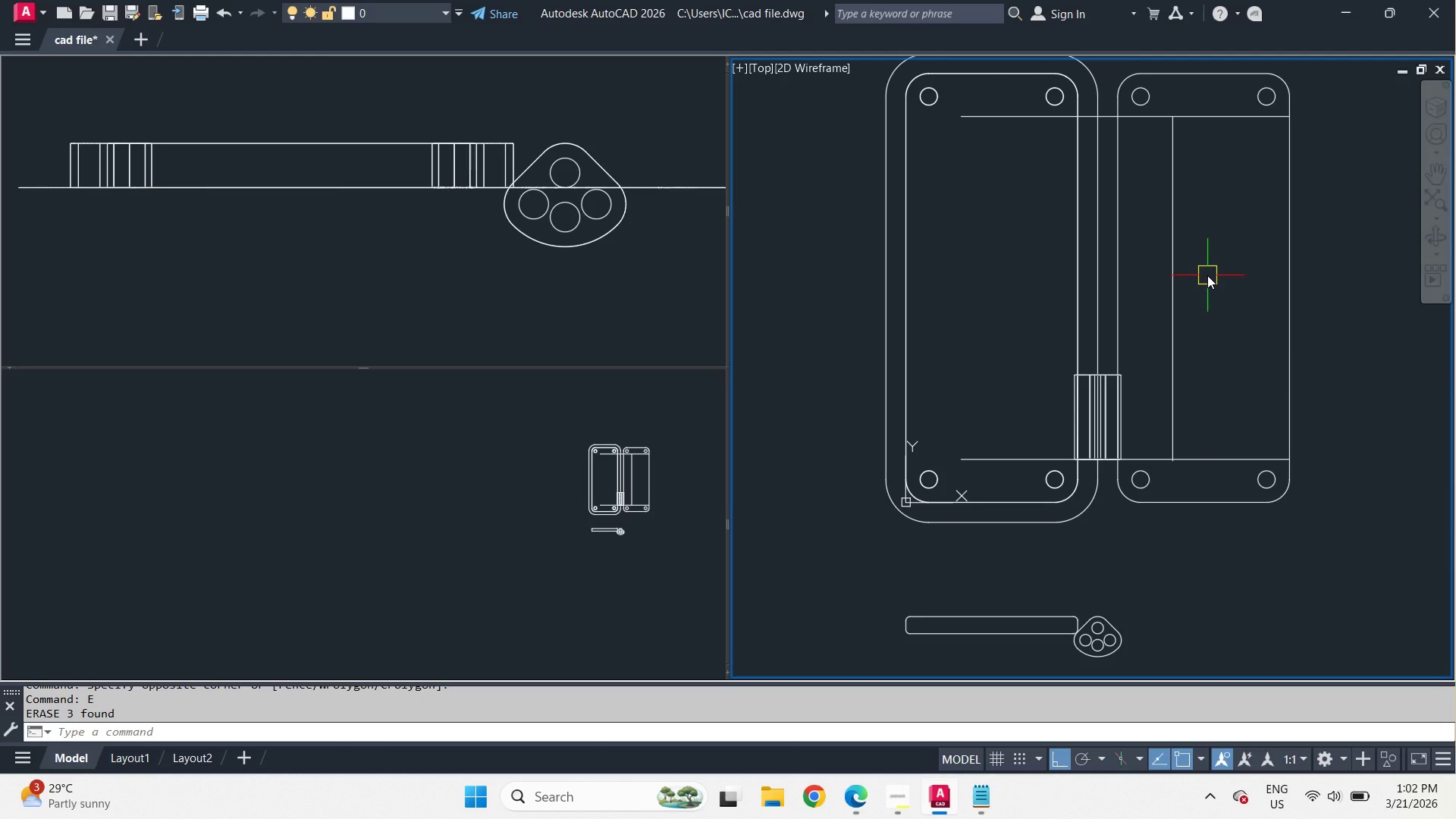 
wait(9.45)
 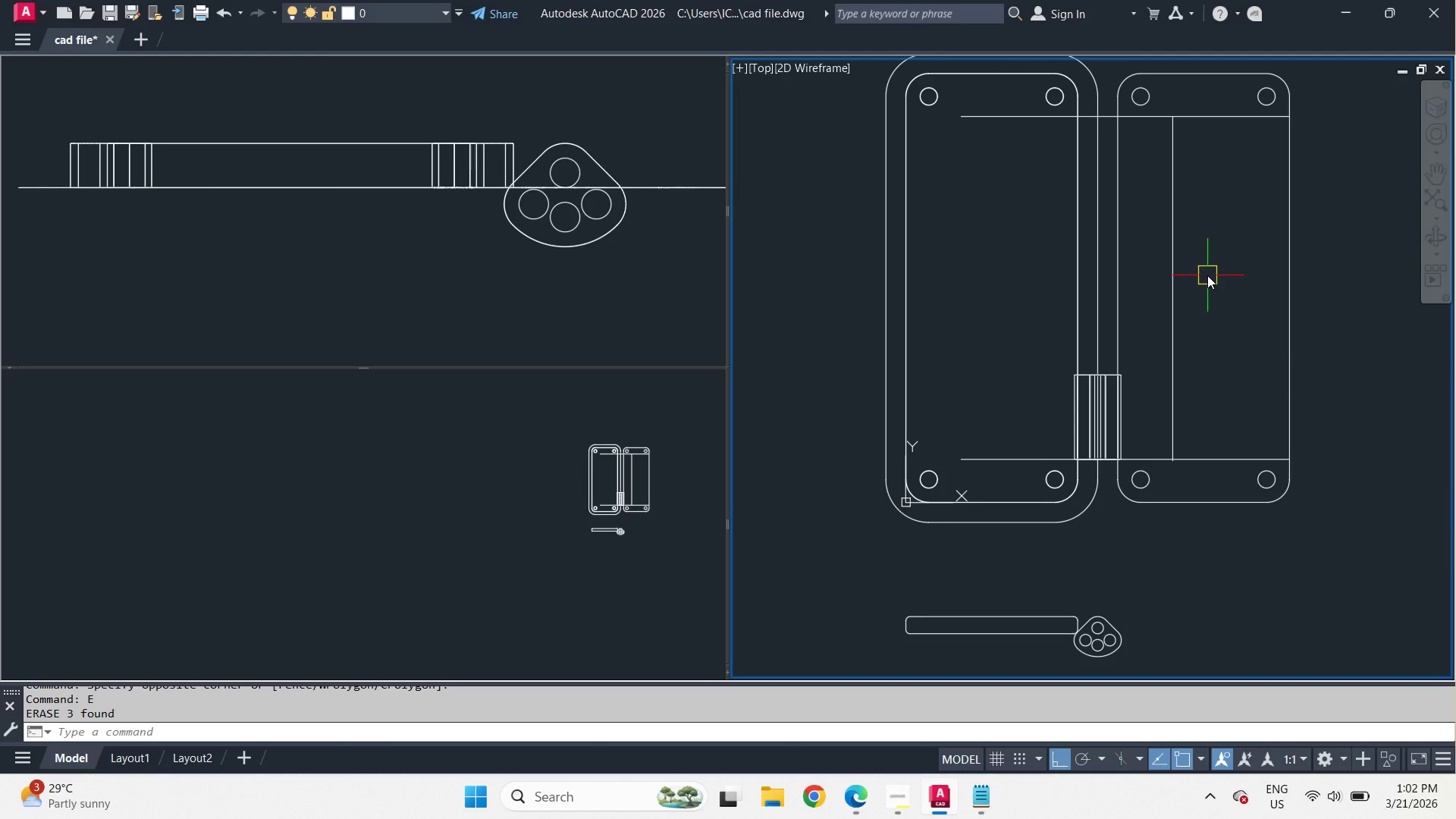 
type(div )
 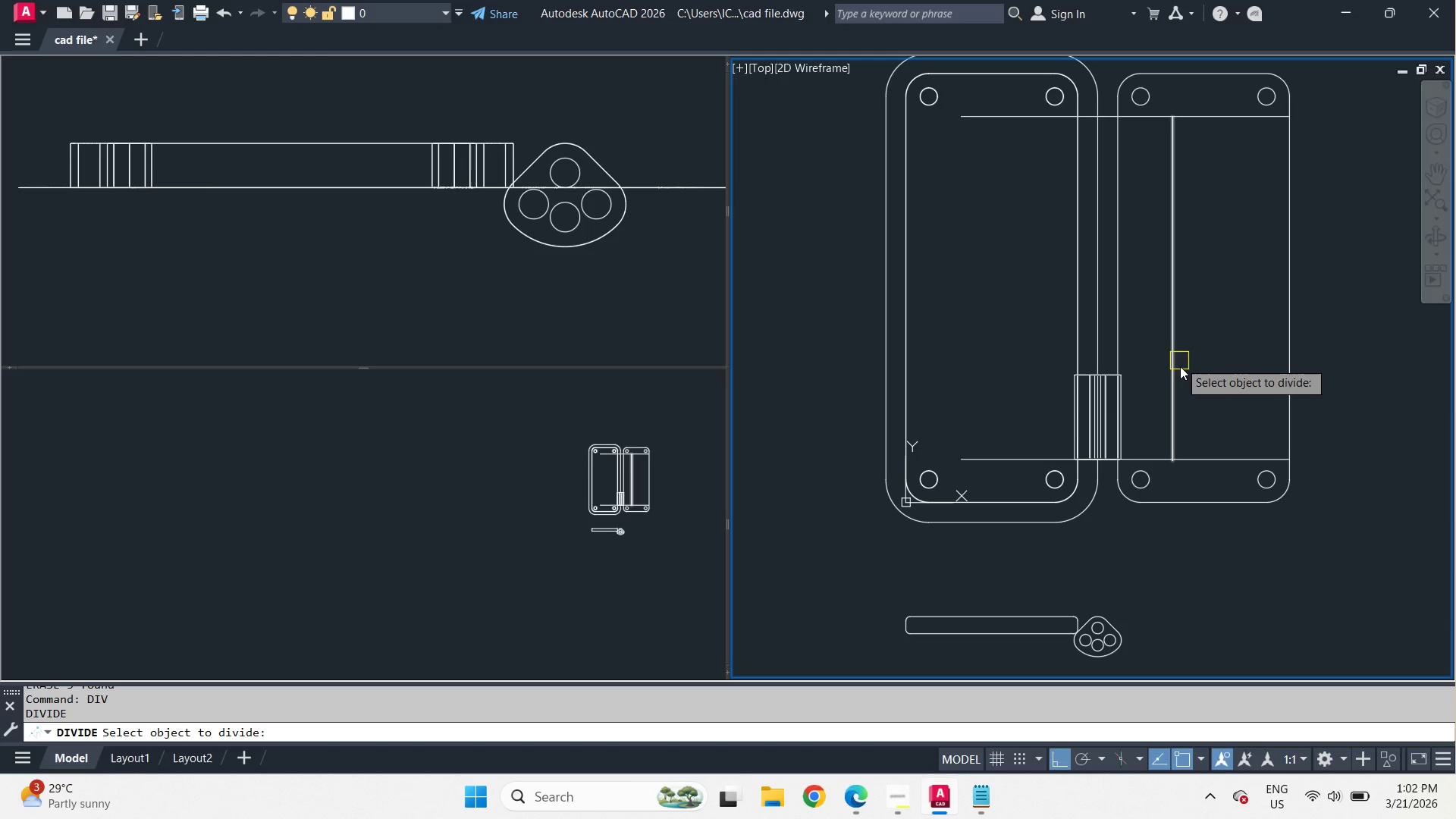 
left_click([1172, 370])
 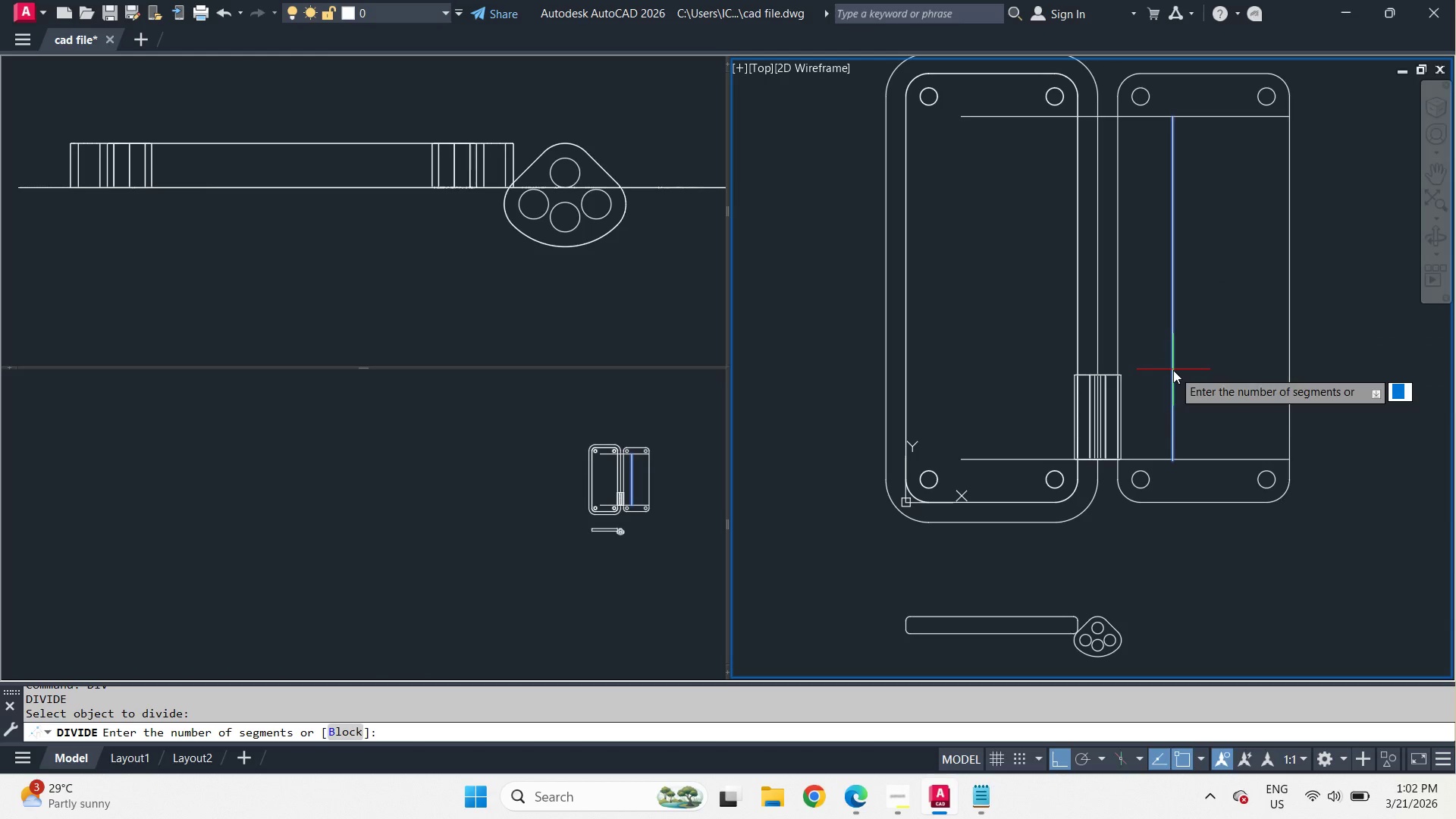 
key(4)
 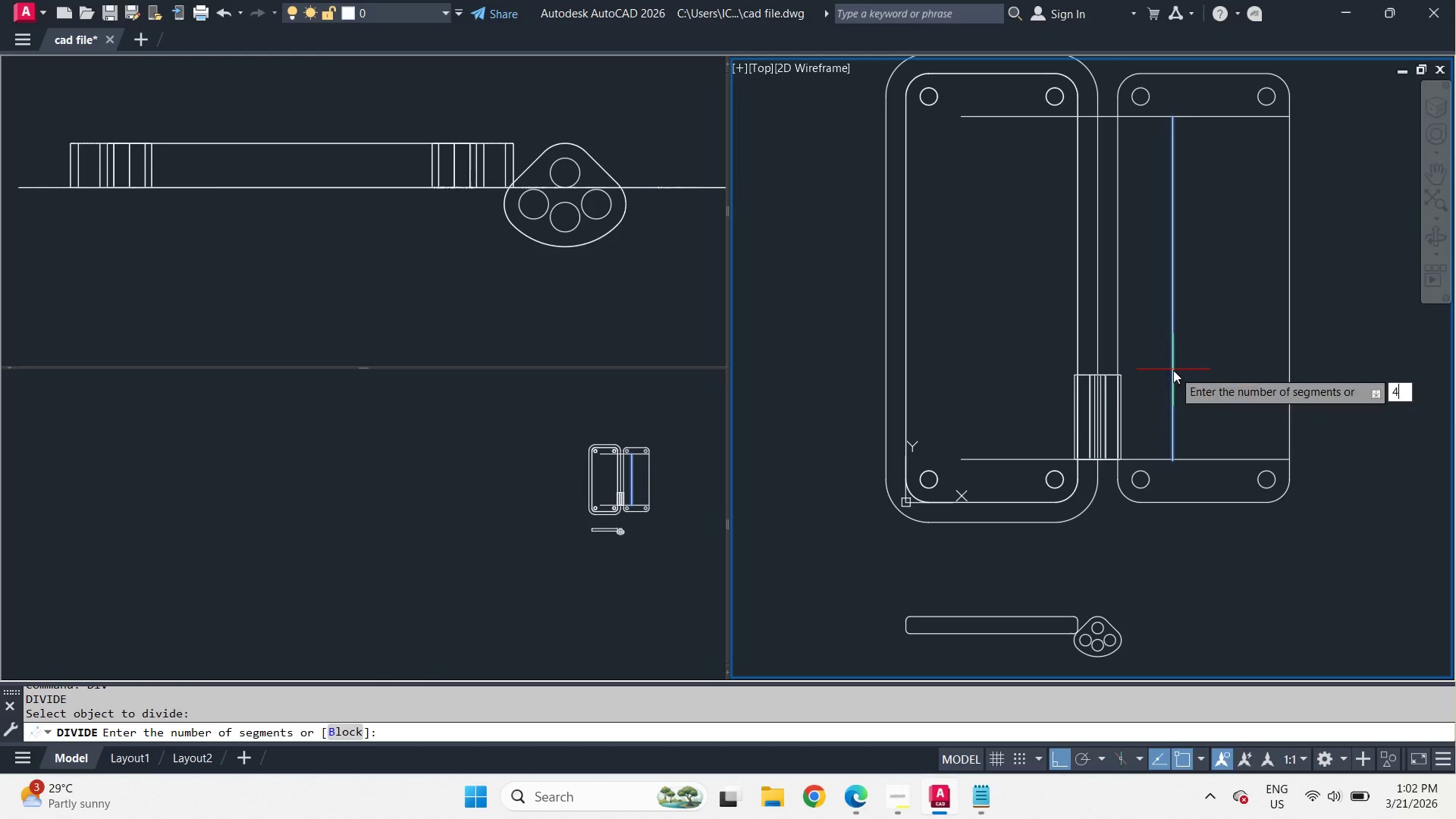 
key(Space)
 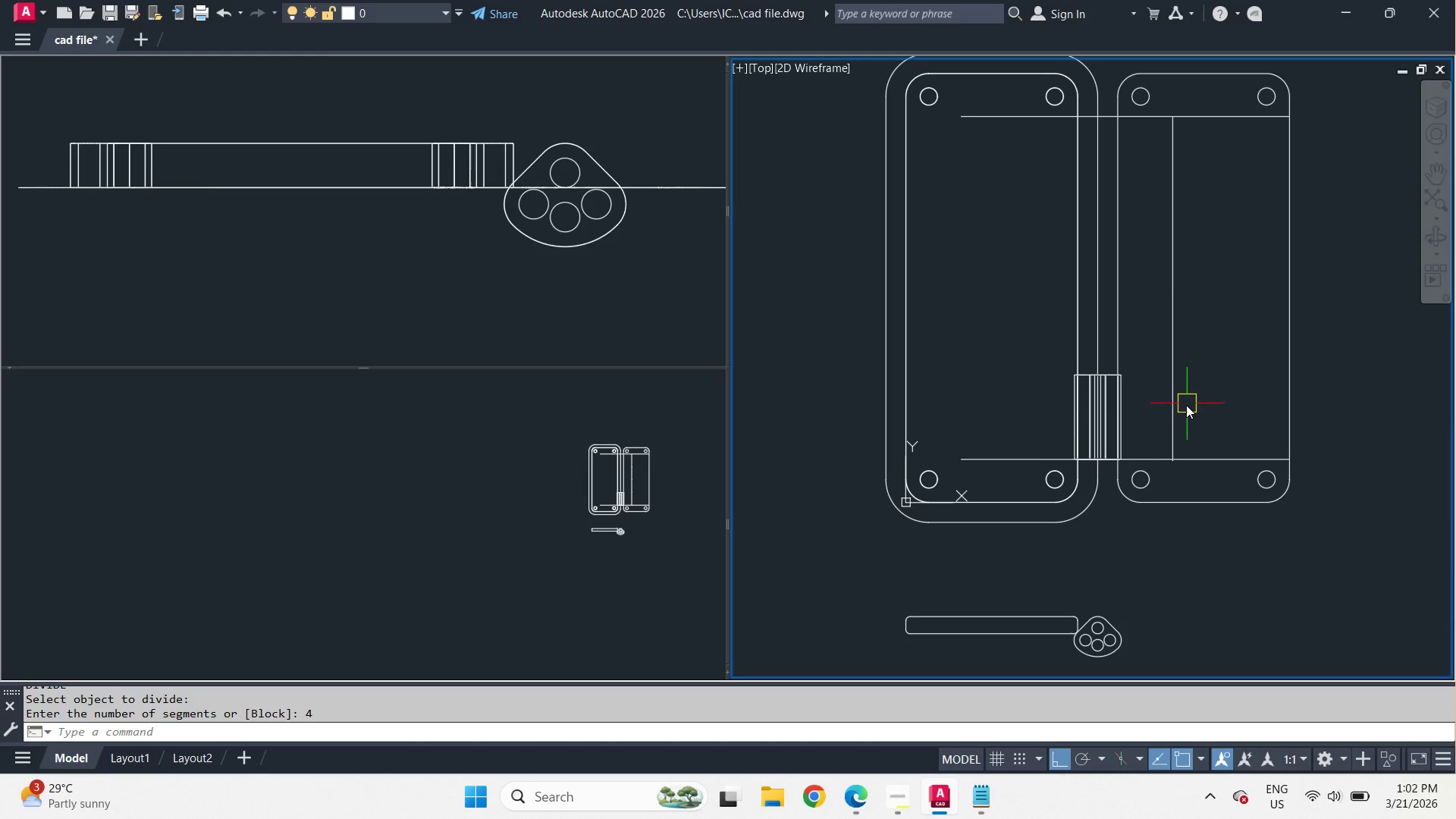 
scroll: coordinate [1176, 399], scroll_direction: up, amount: 2.0
 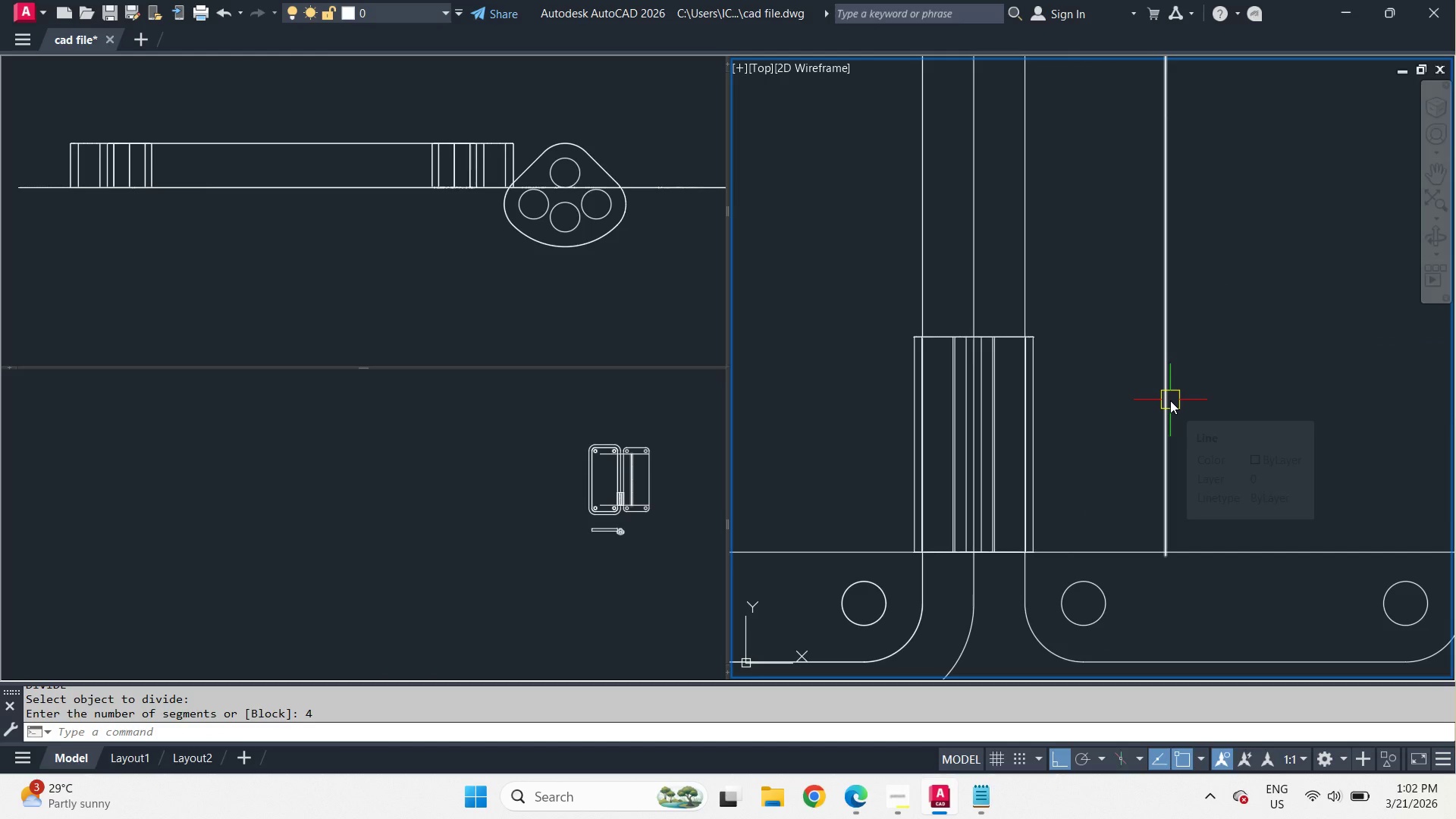 
left_click([1170, 400])
 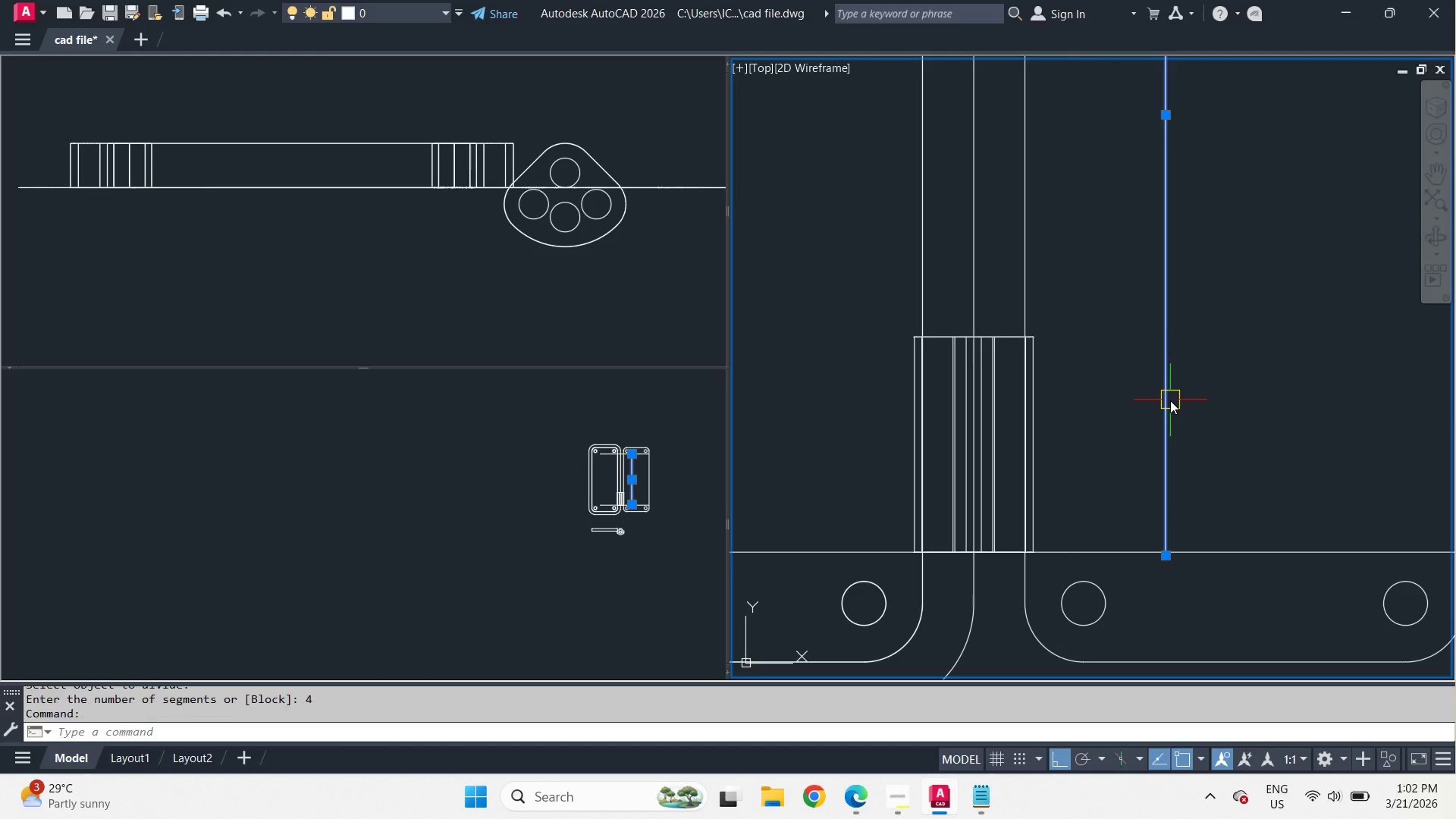 
key(E)
 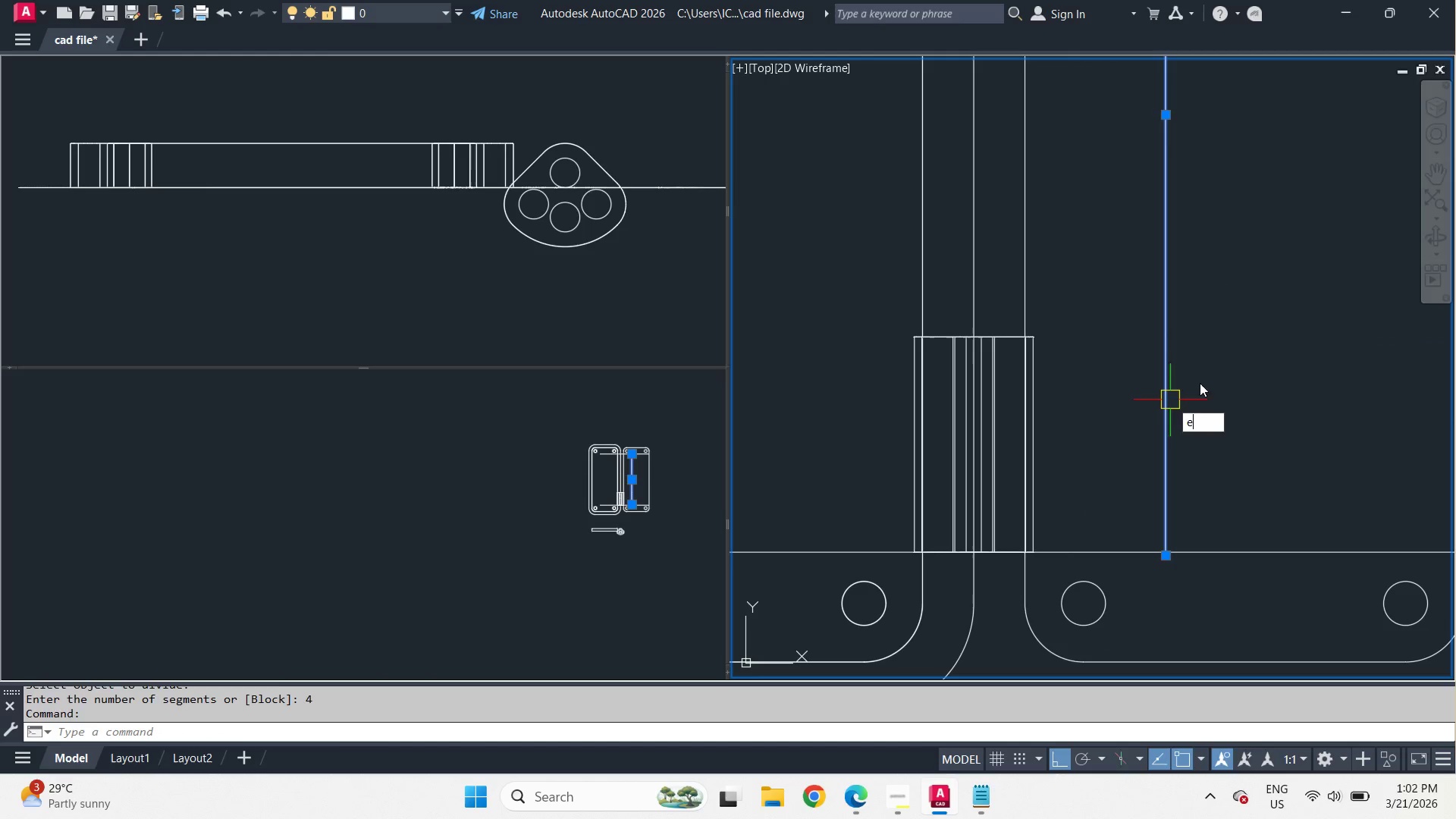 
key(Space)
 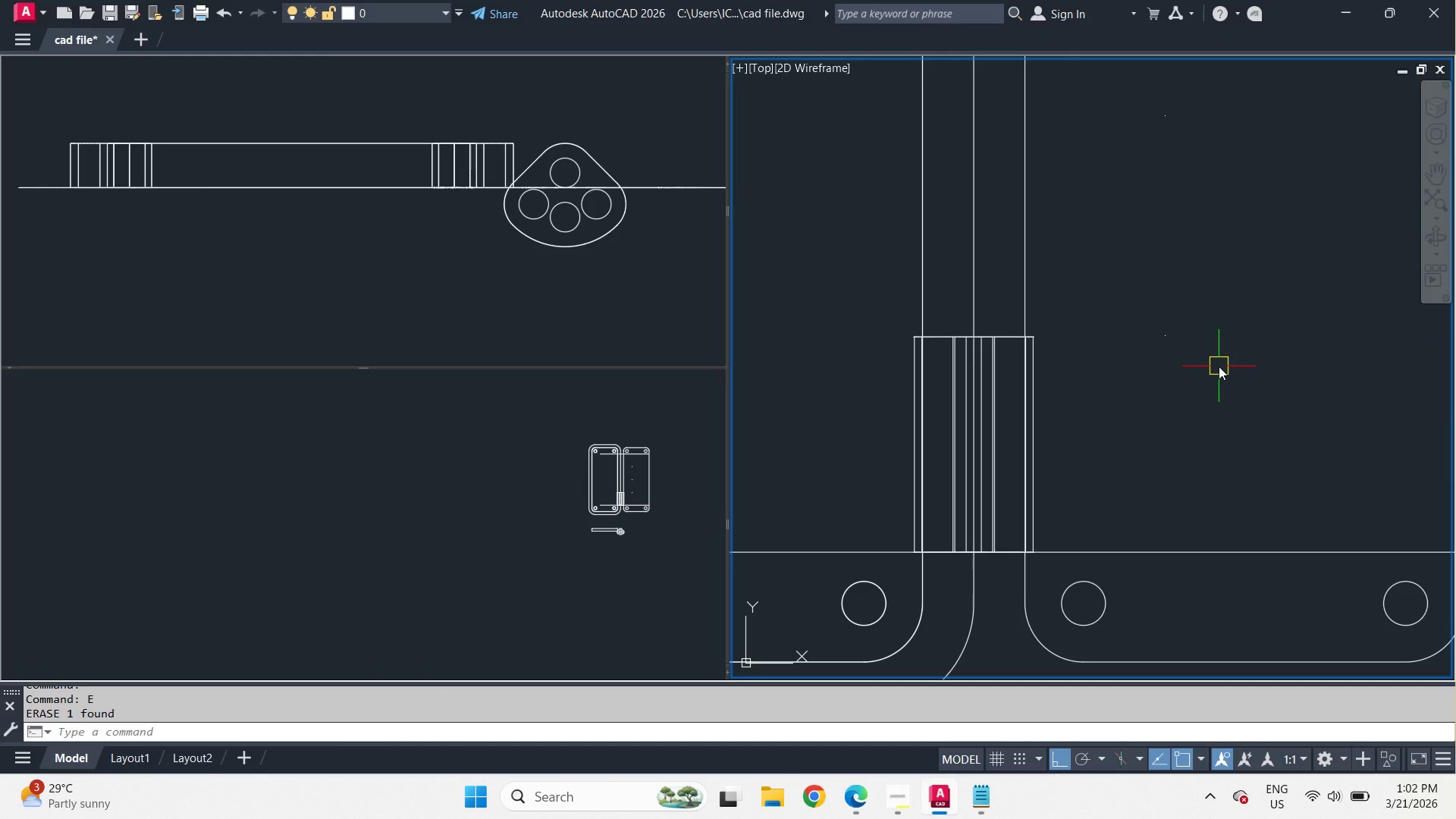 
key(L)
 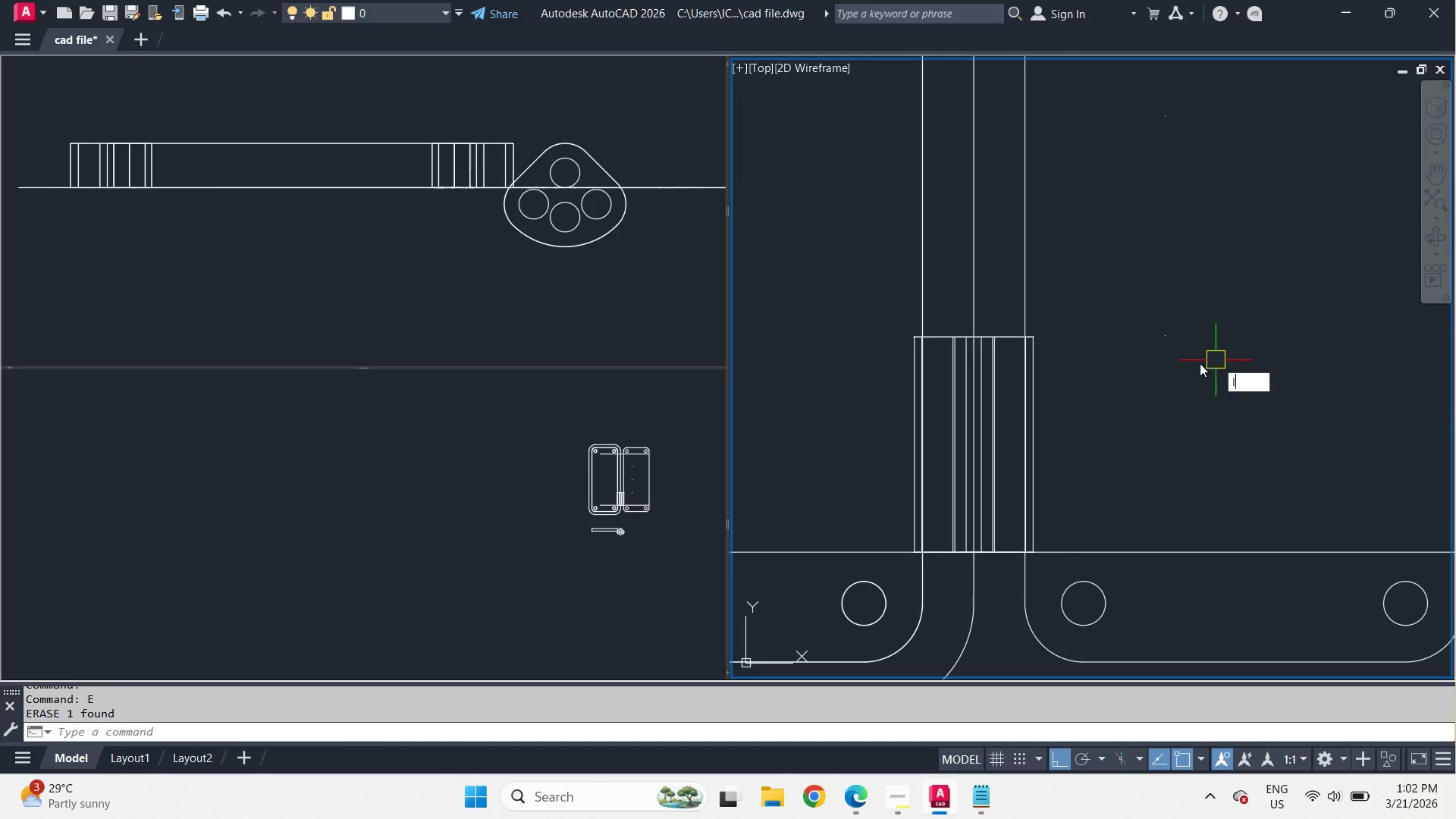 
key(Space)
 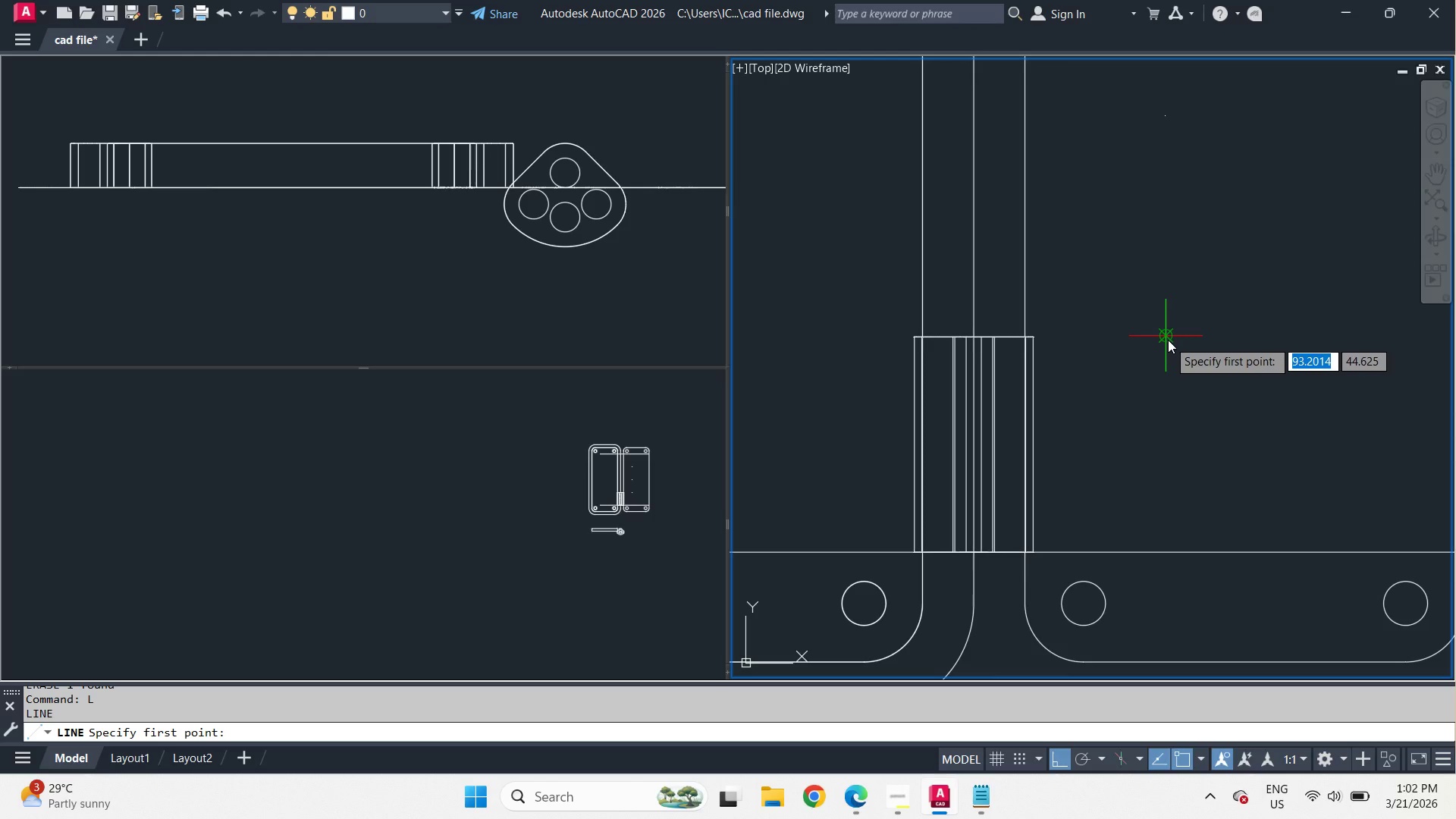 
left_click([1168, 340])
 